 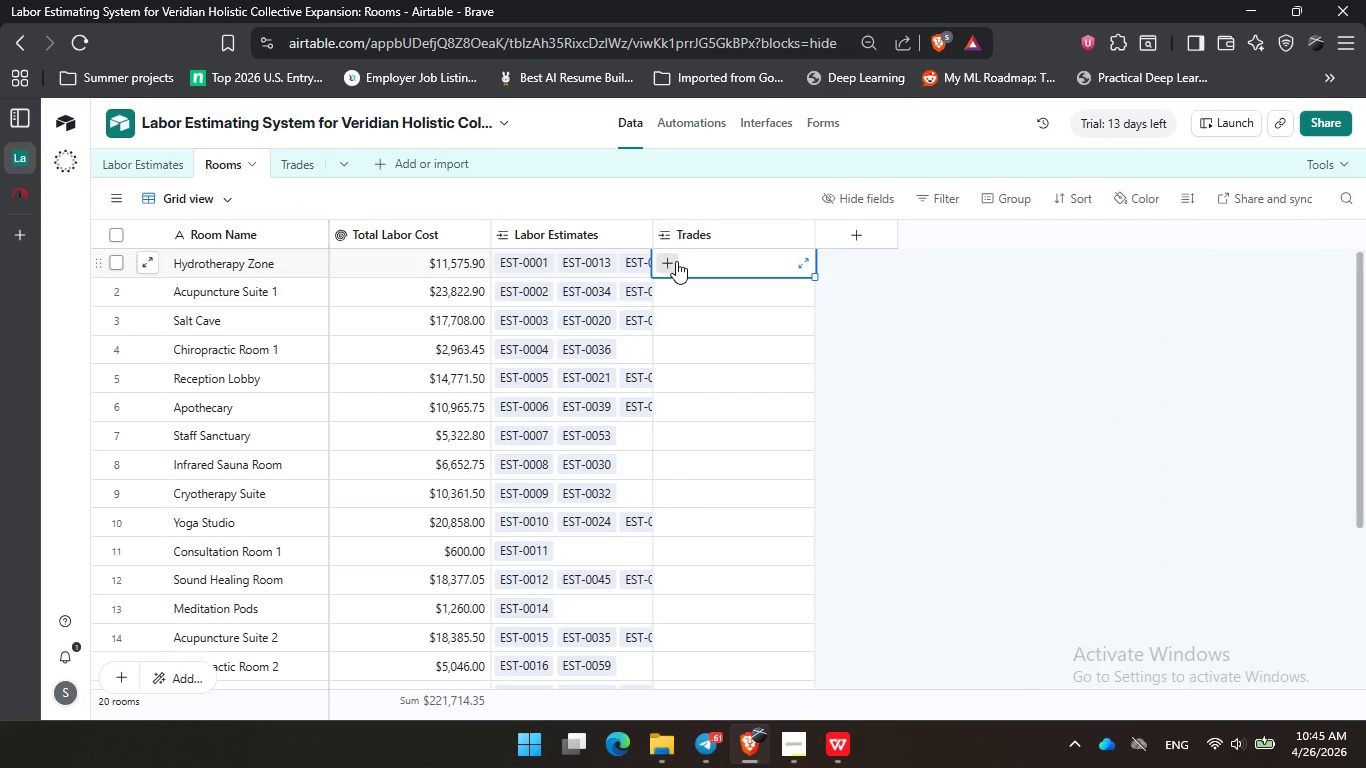 
left_click([945, 610])
 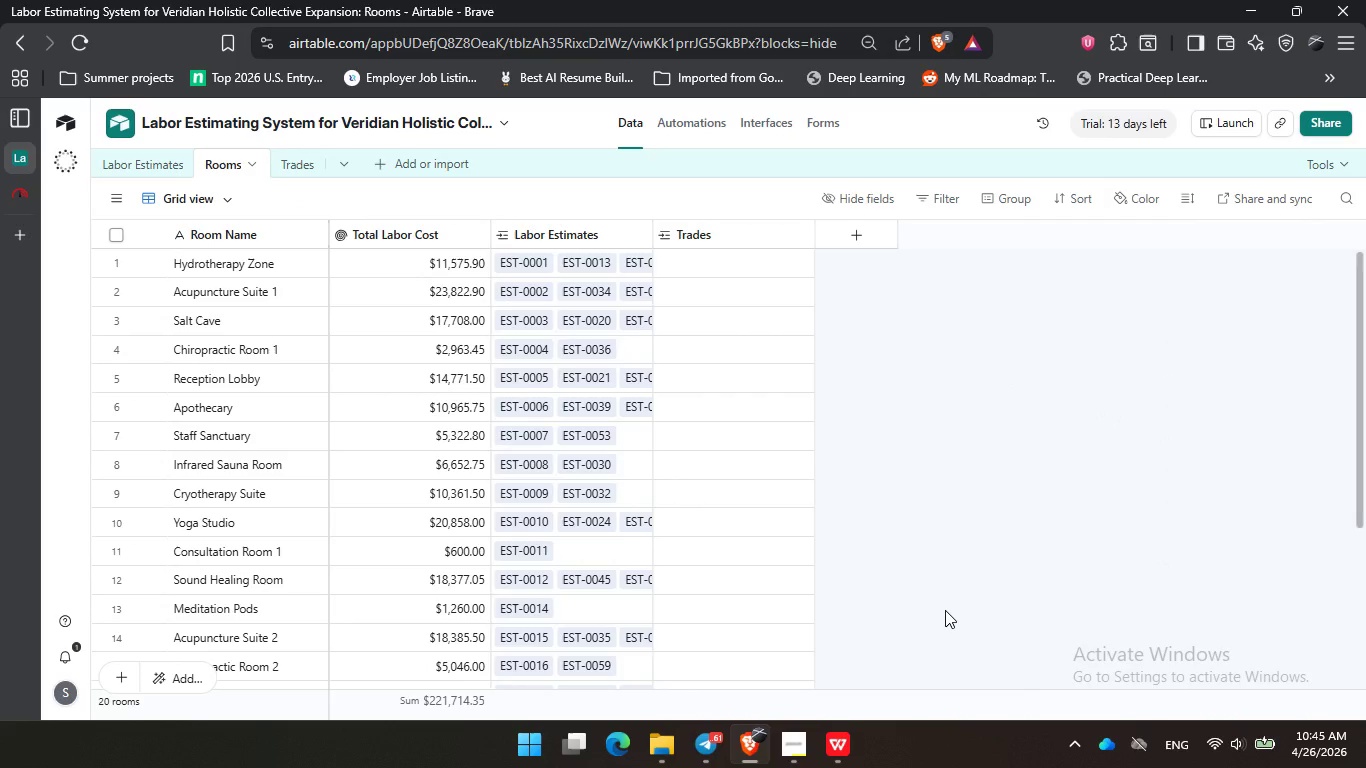 
wait(26.97)
 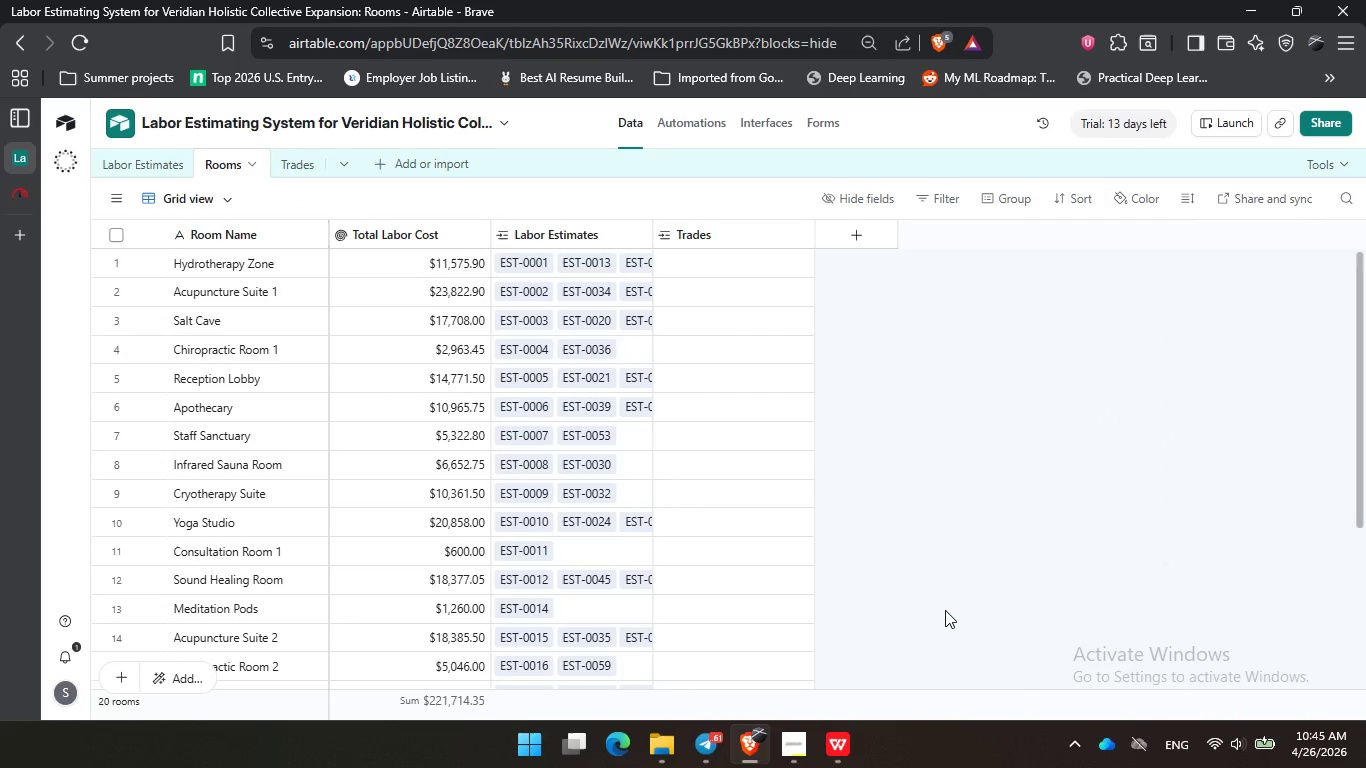 
left_click([934, 419])
 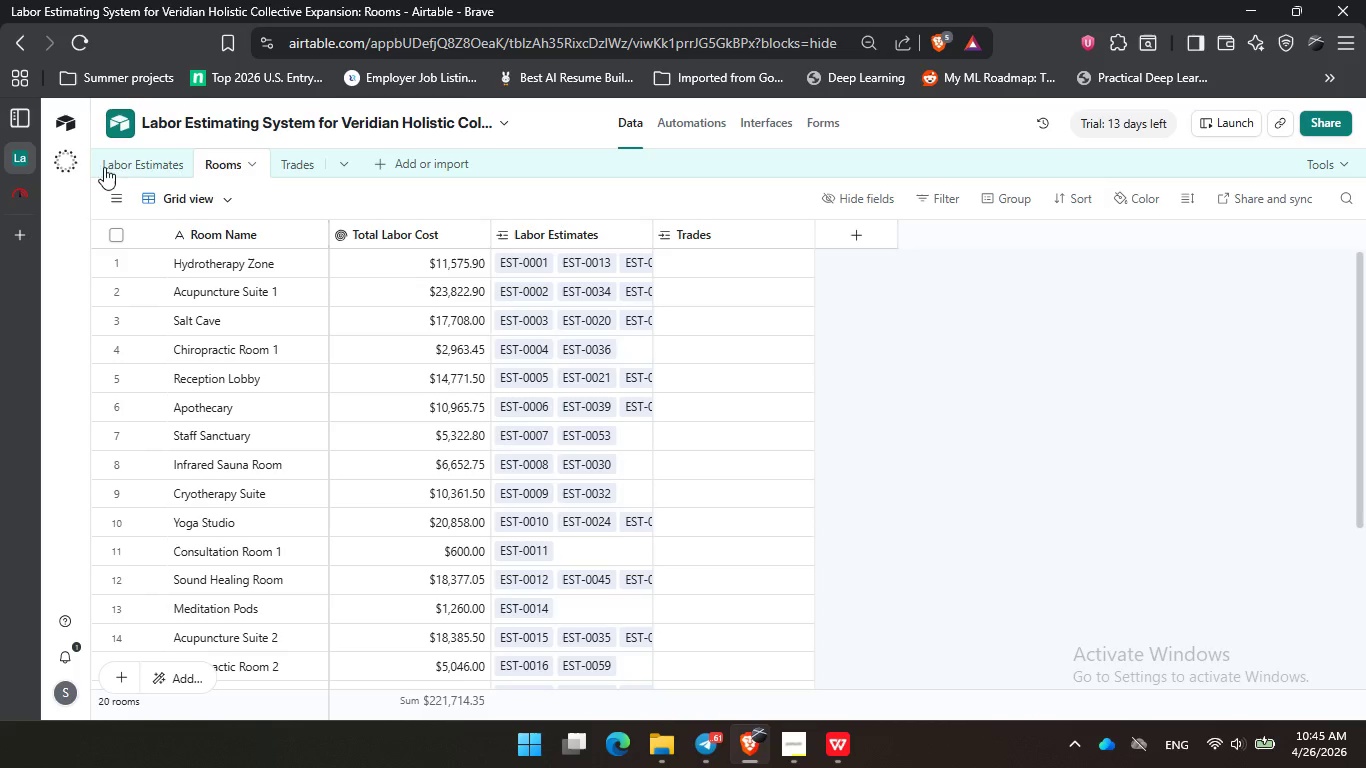 
left_click([143, 157])
 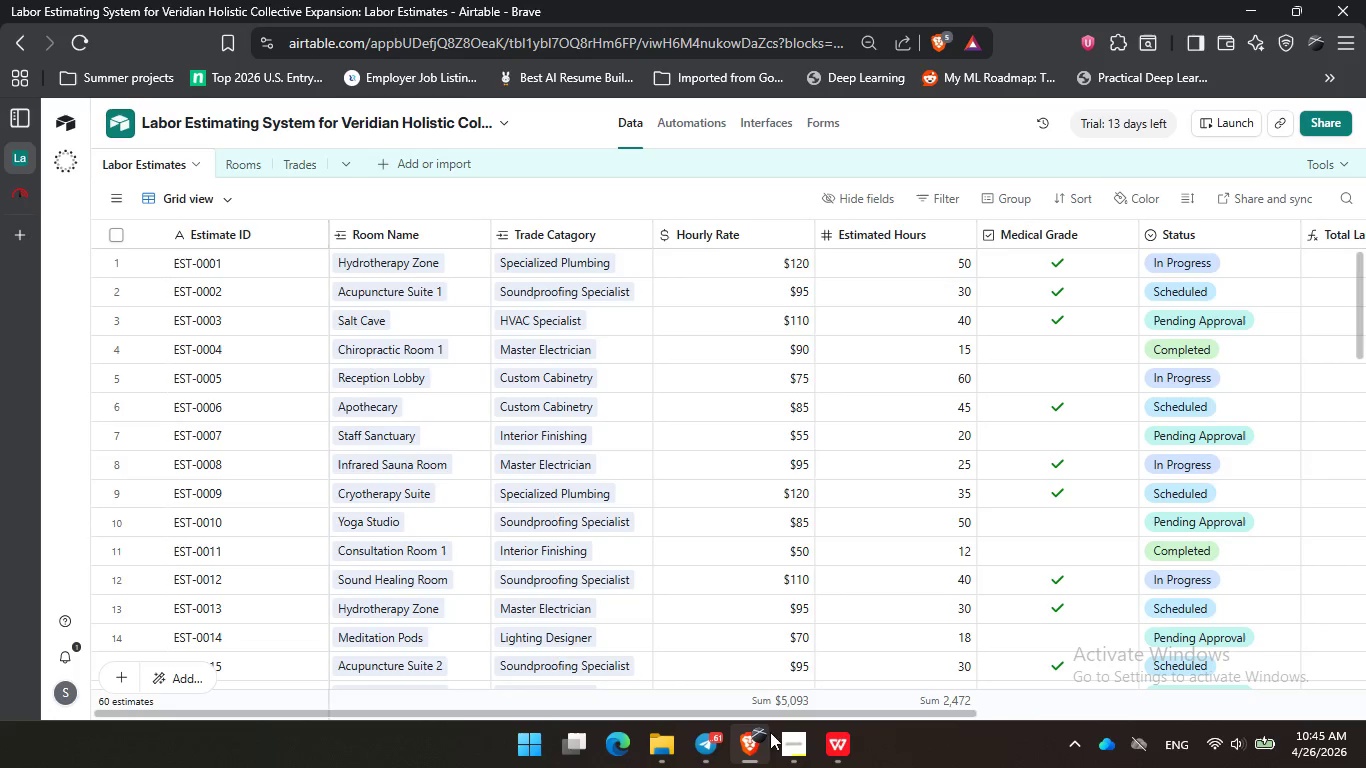 
left_click_drag(start_coordinate=[792, 714], to_coordinate=[1232, 717])
 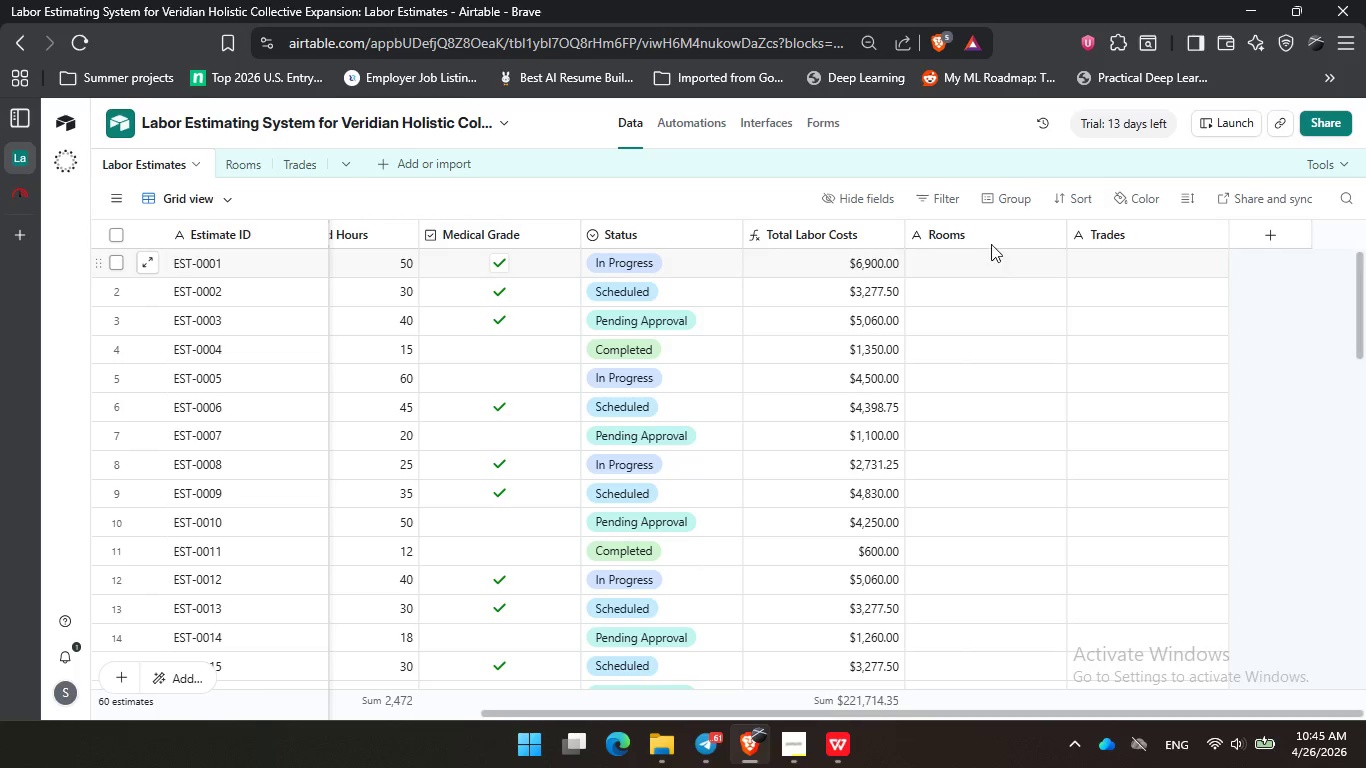 
right_click([991, 233])
 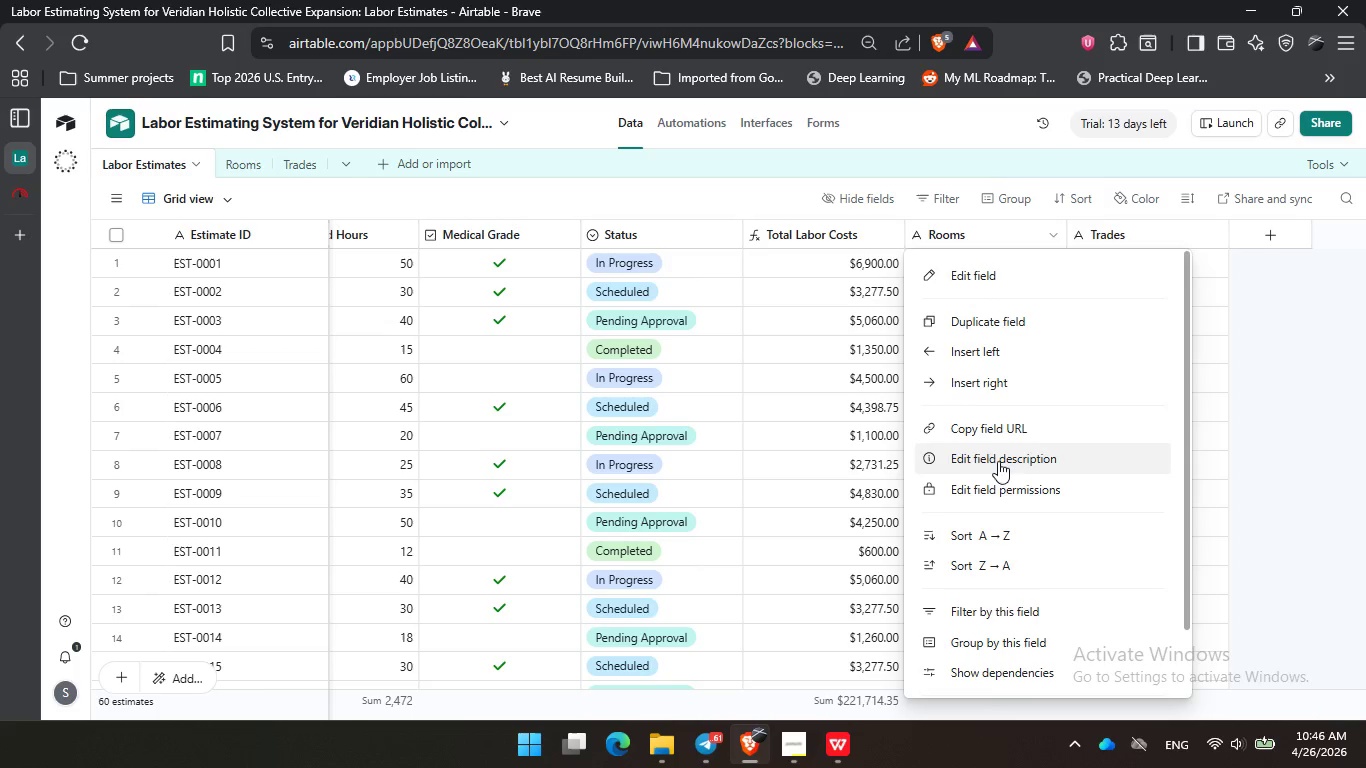 
scroll: coordinate [998, 464], scroll_direction: down, amount: 6.0
 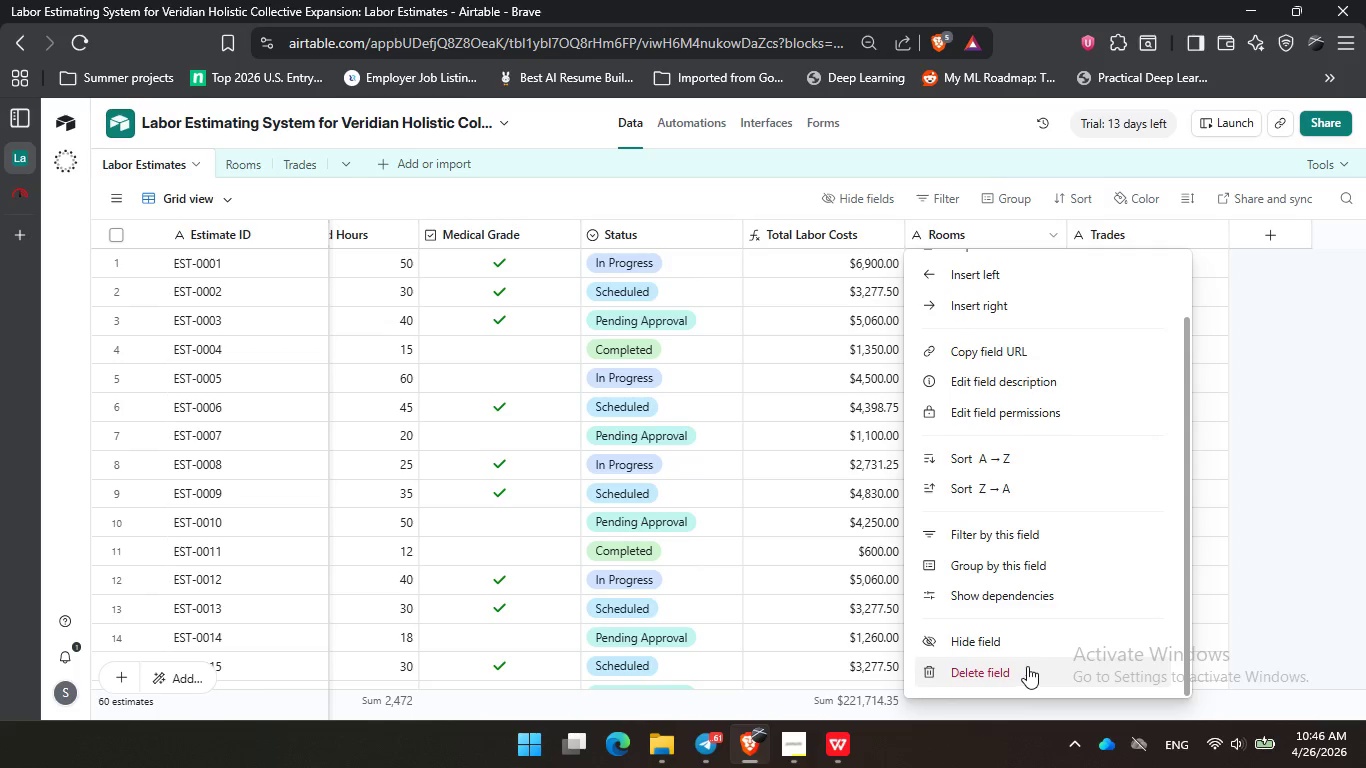 
left_click([1027, 666])
 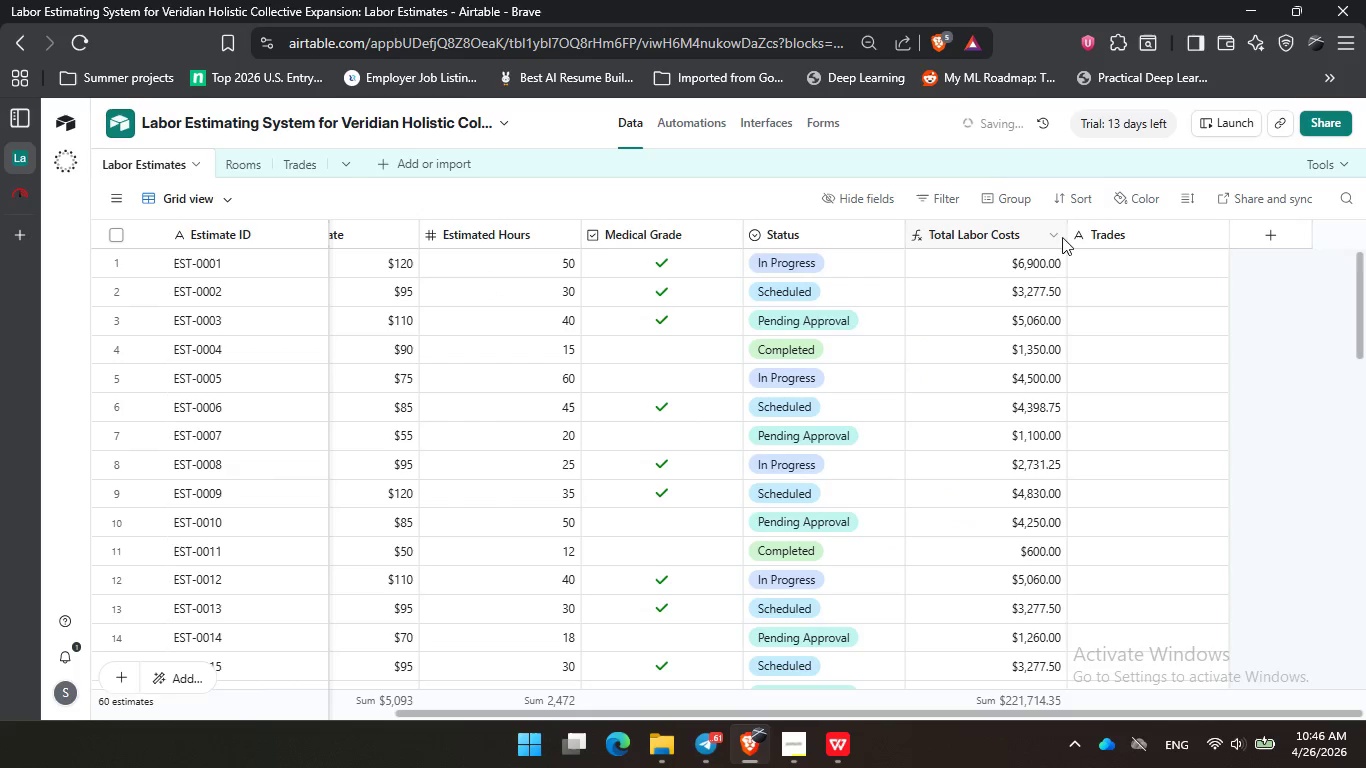 
right_click([1112, 234])
 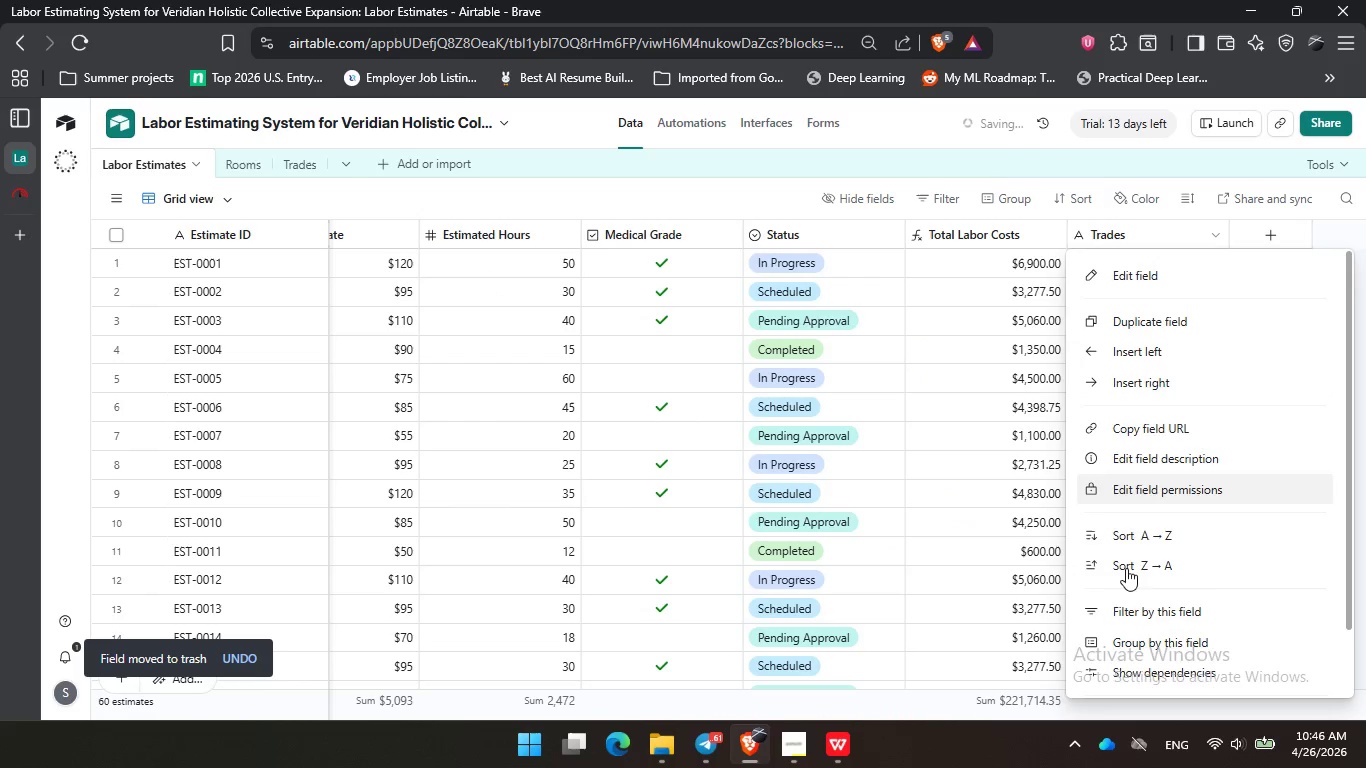 
left_click([1166, 672])
 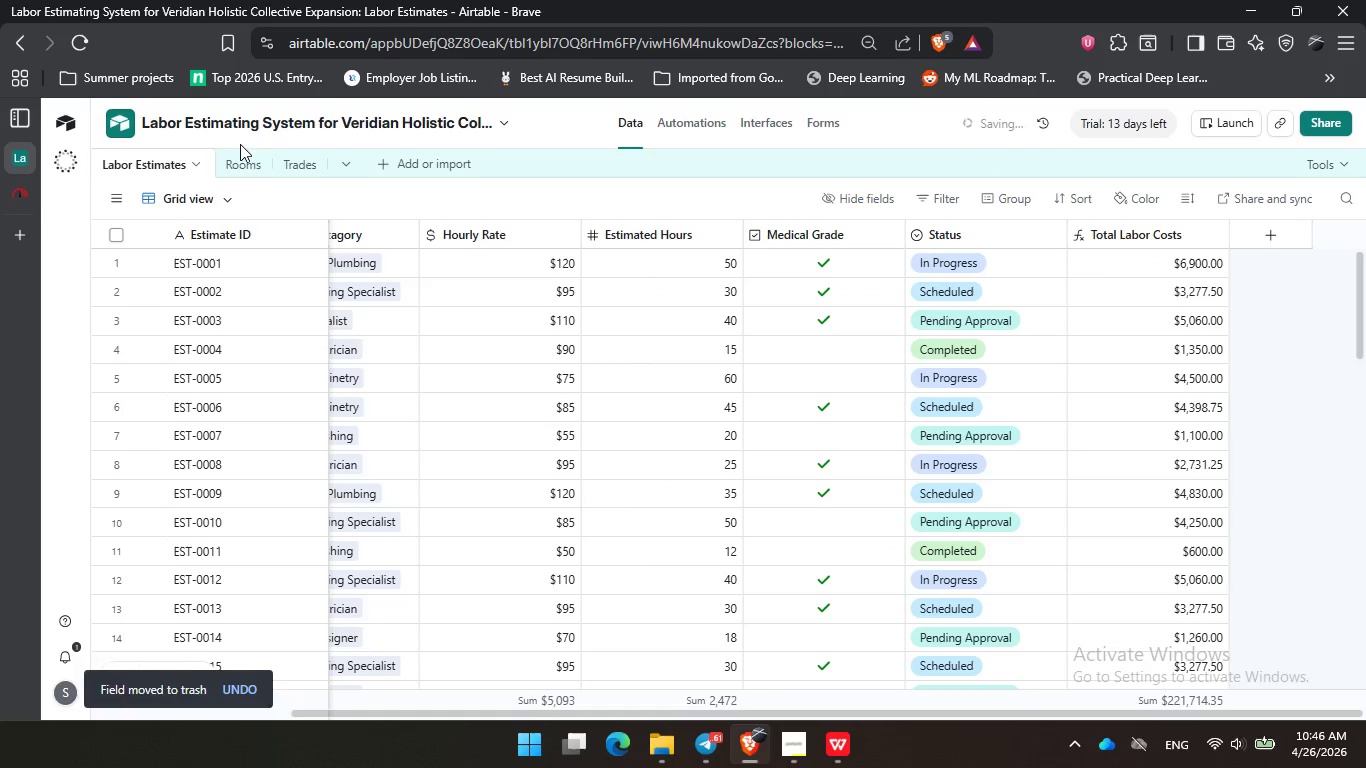 
scroll: coordinate [1134, 591], scroll_direction: down, amount: 7.0
 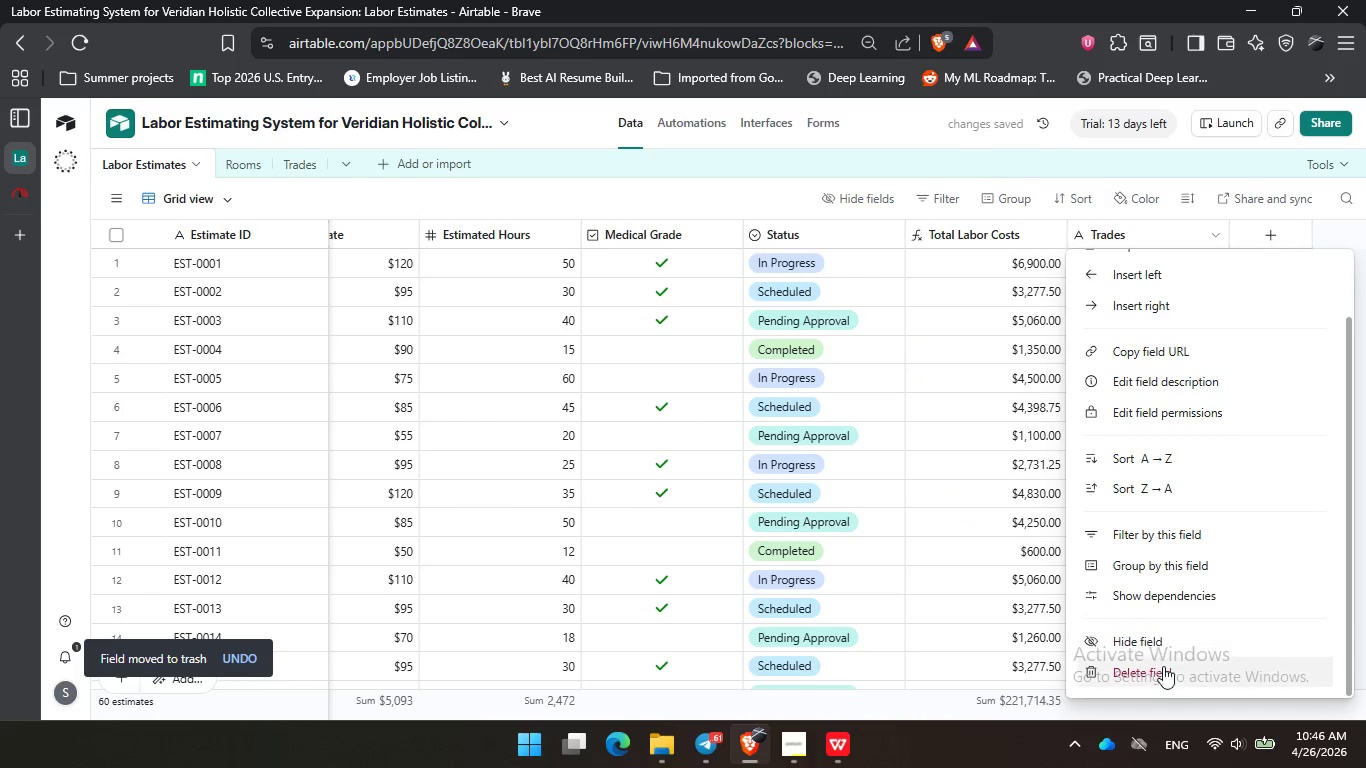 
left_click([236, 159])
 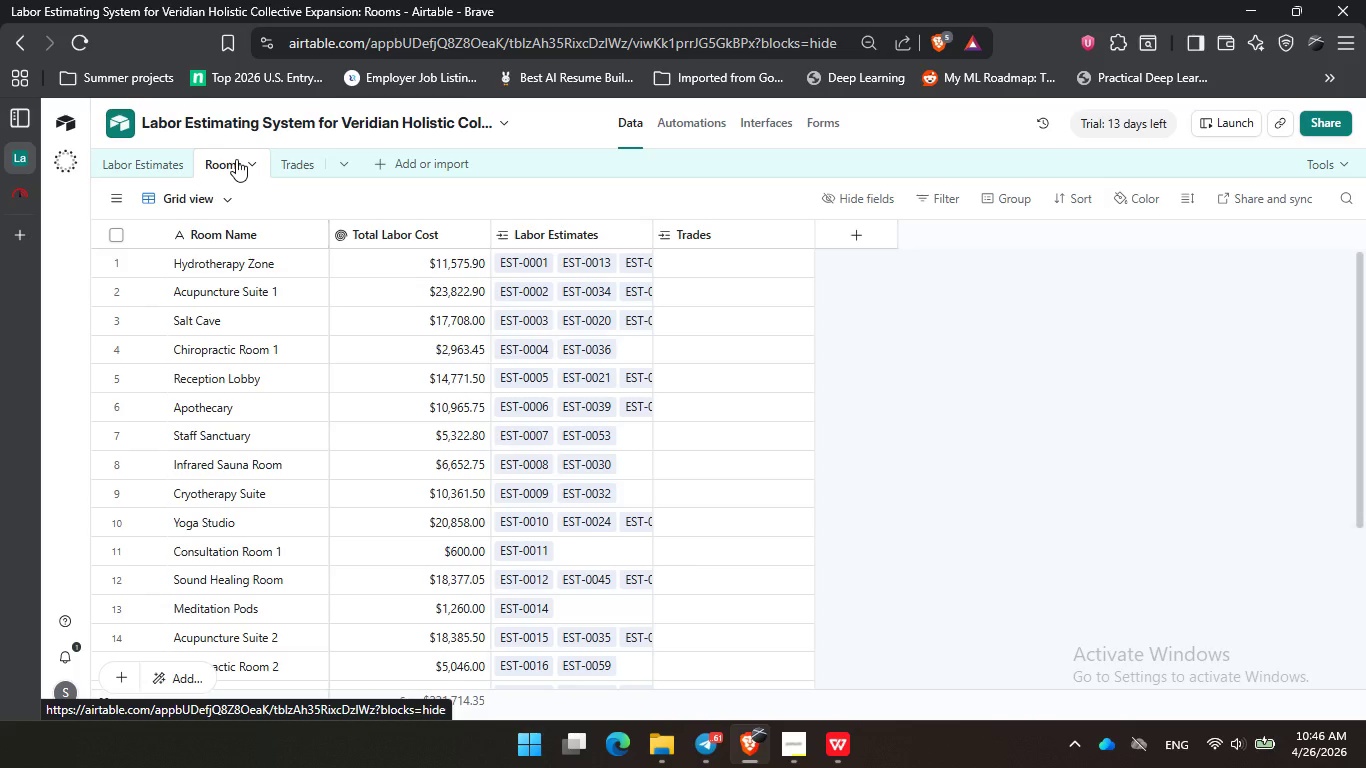 
wait(15.09)
 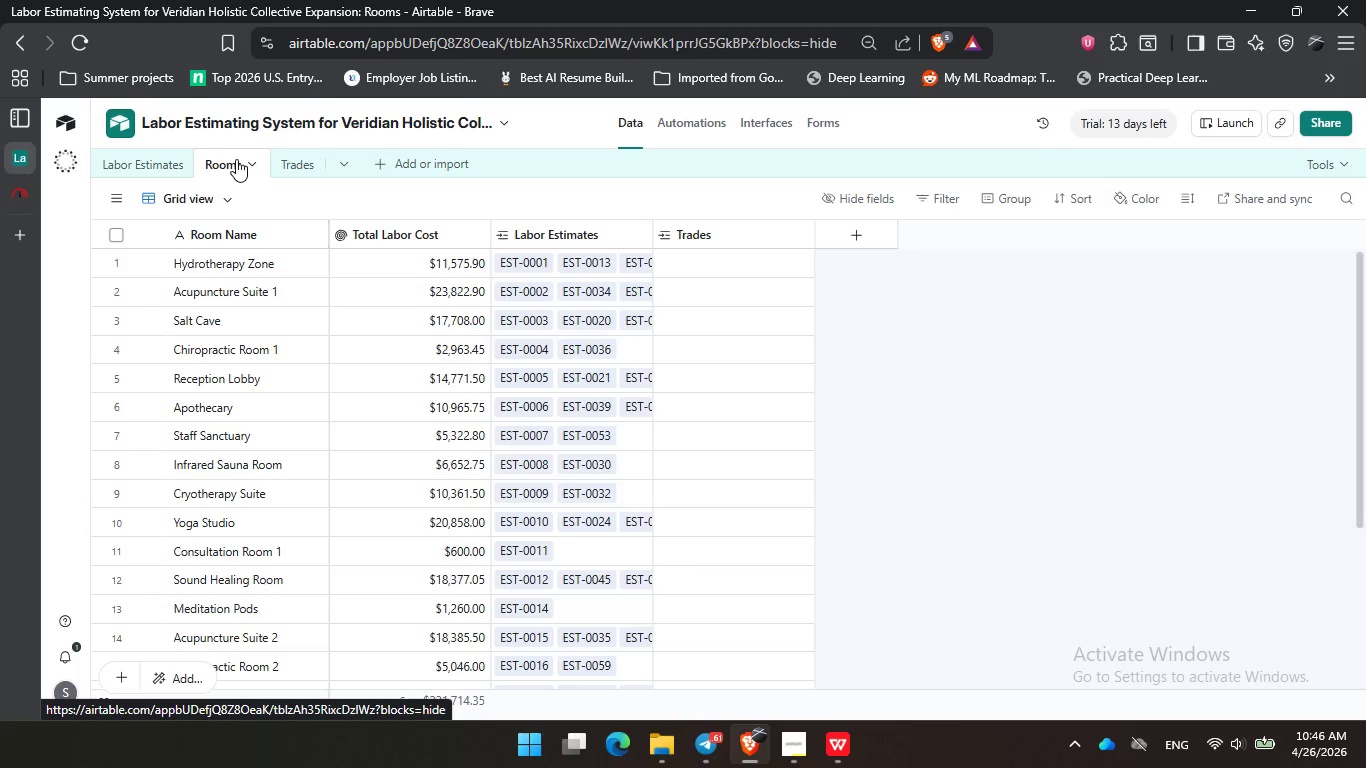 
left_click([278, 149])
 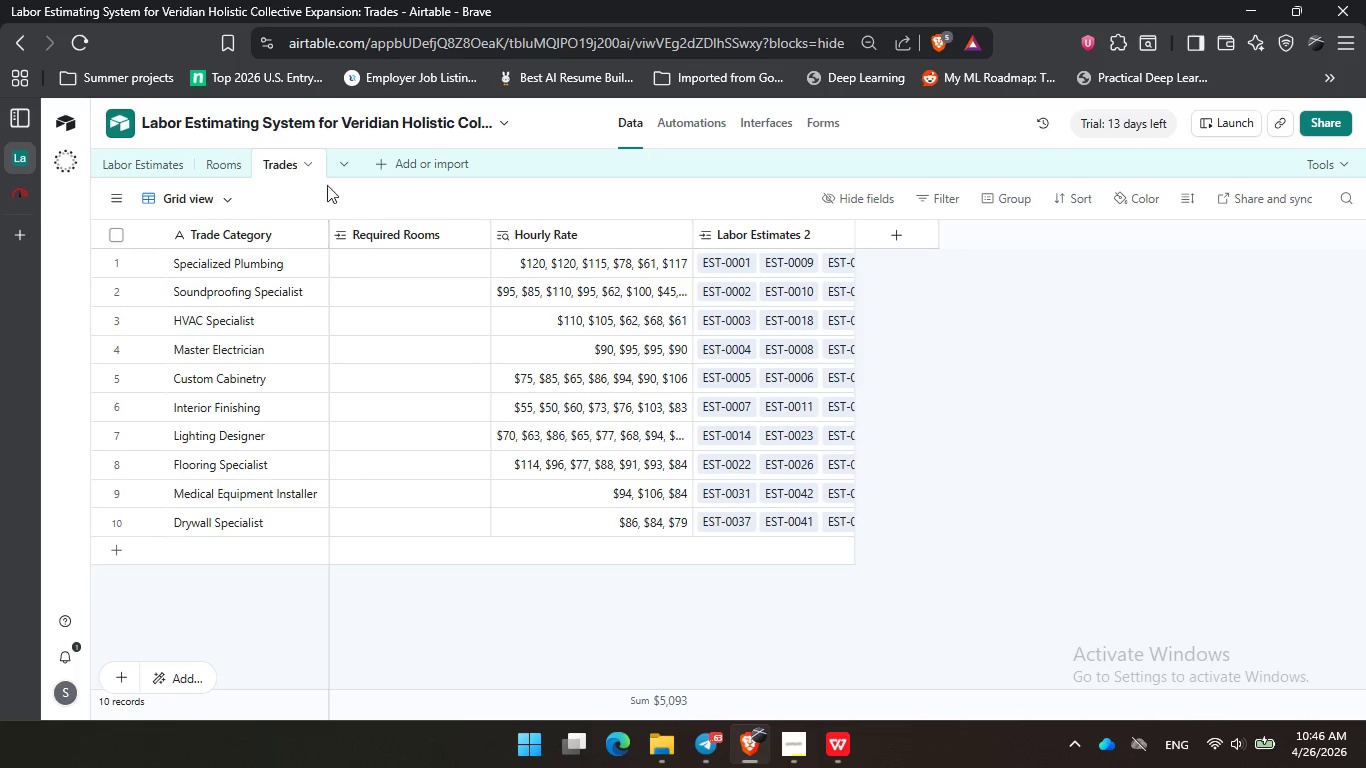 
left_click([204, 165])
 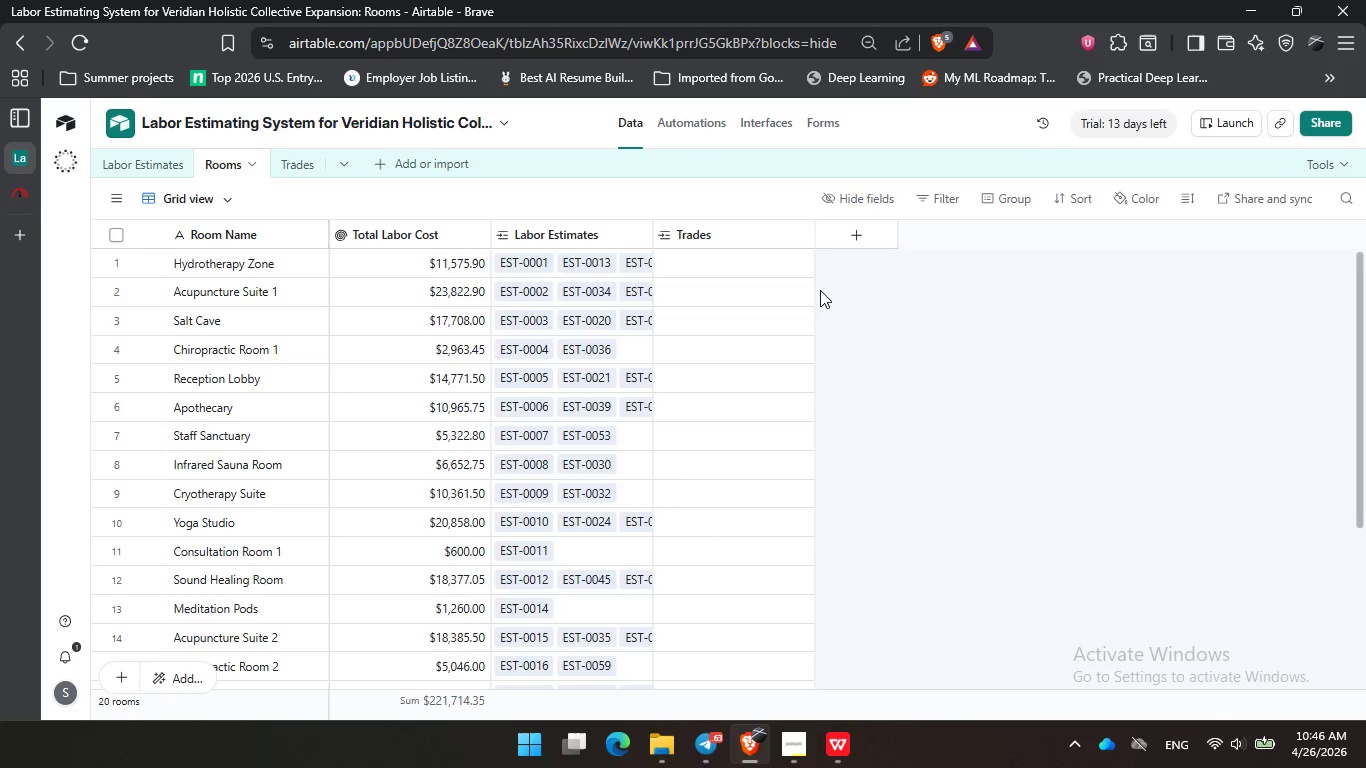 
left_click([765, 279])
 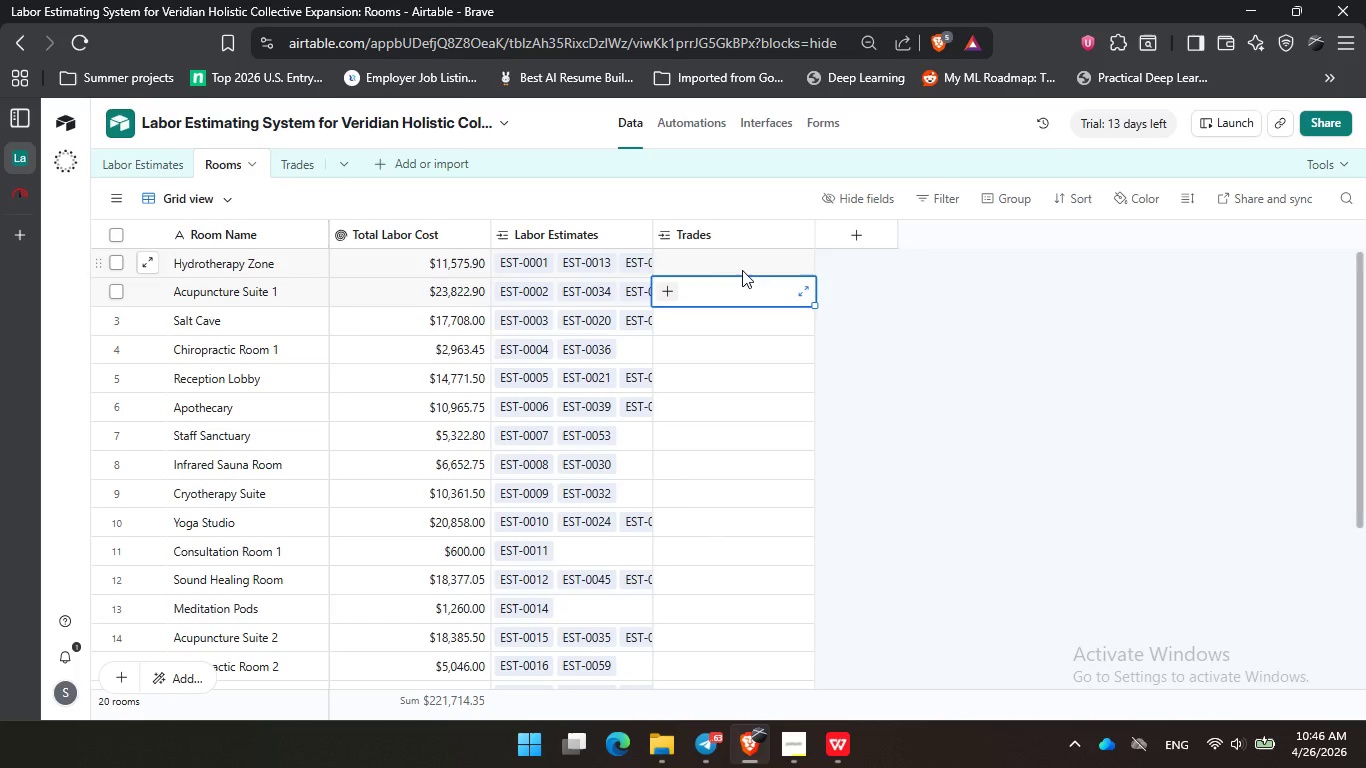 
left_click([742, 270])
 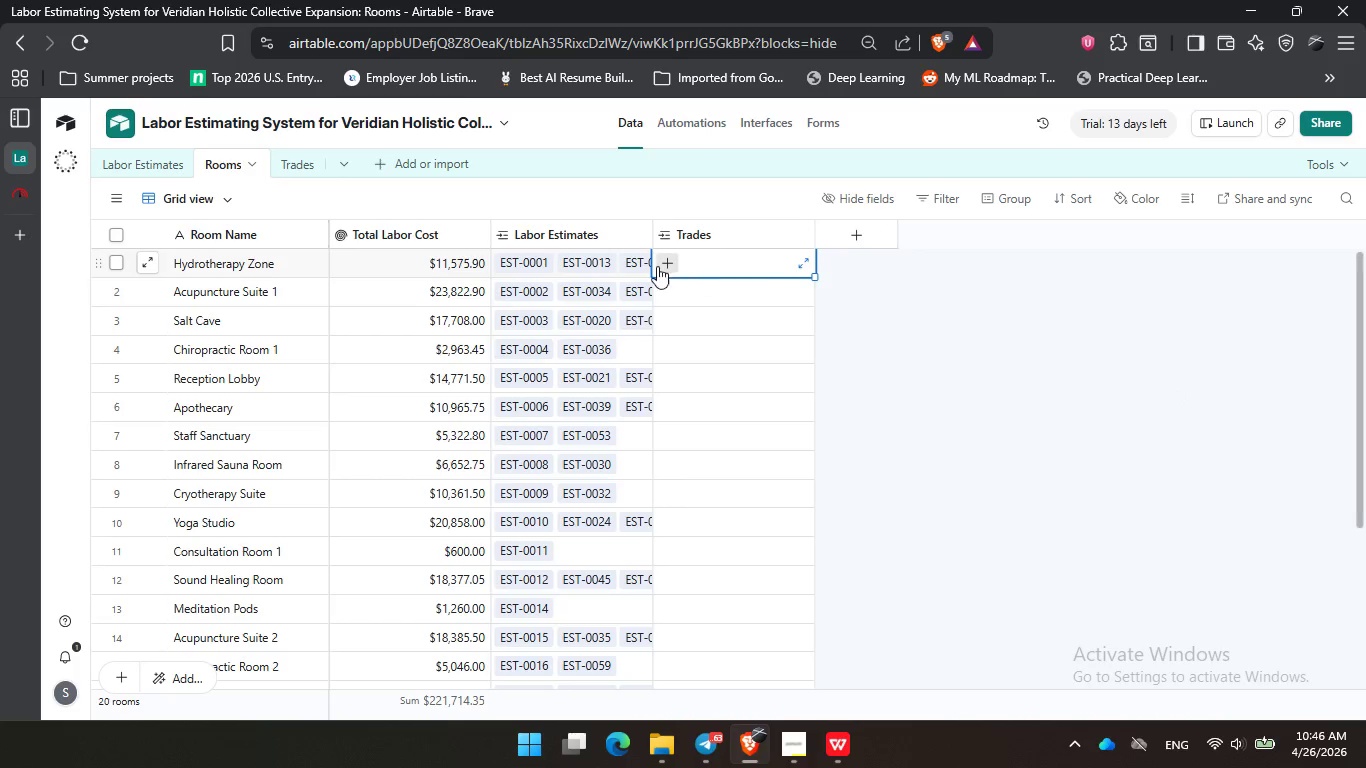 
left_click([657, 266])
 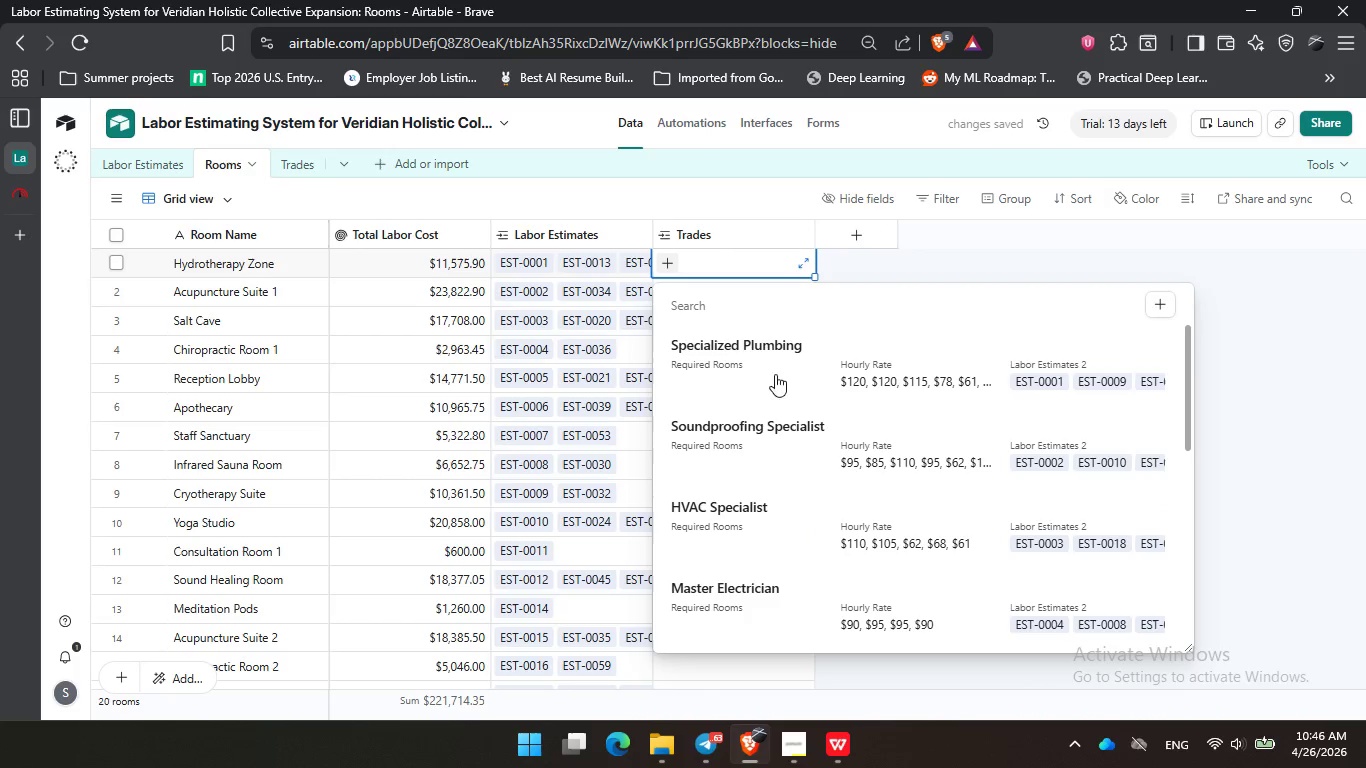 
scroll: coordinate [787, 419], scroll_direction: down, amount: 1.0
 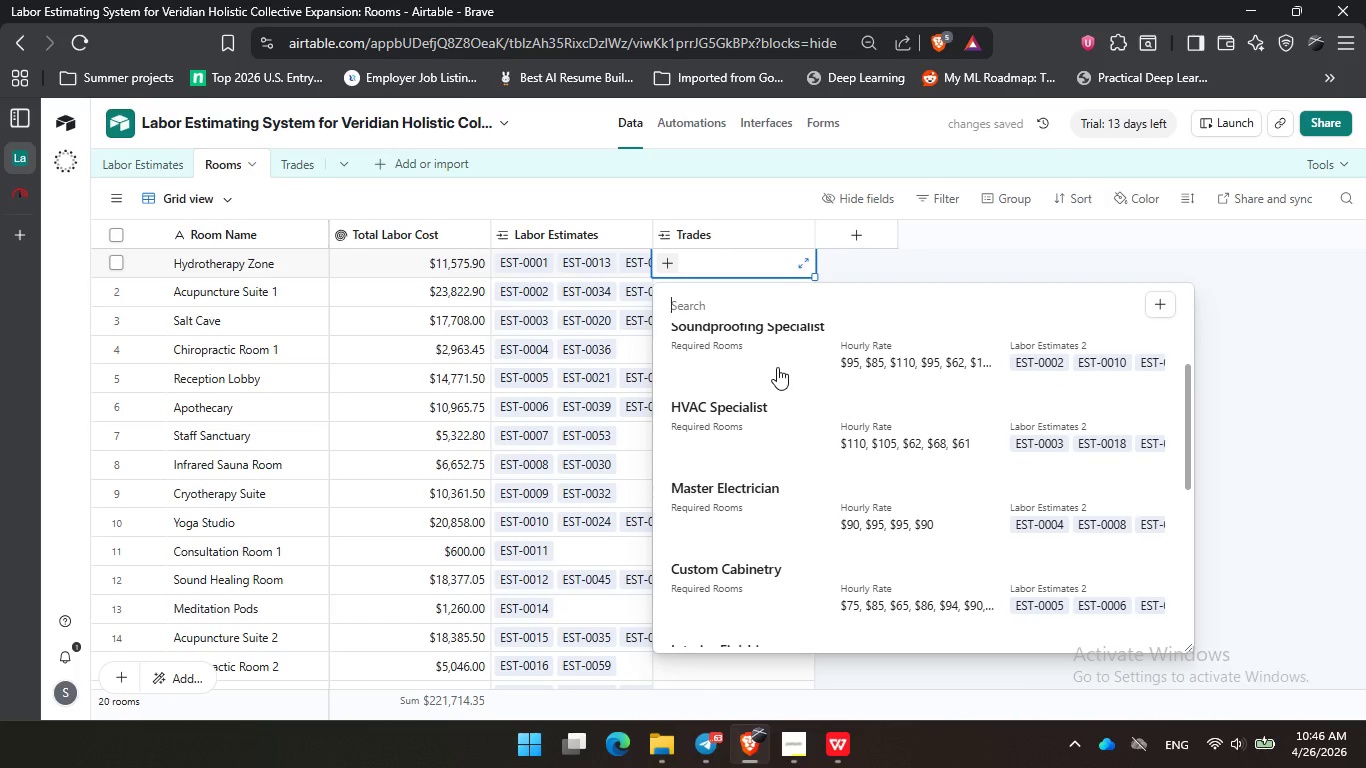 
scroll: coordinate [777, 367], scroll_direction: up, amount: 1.0
 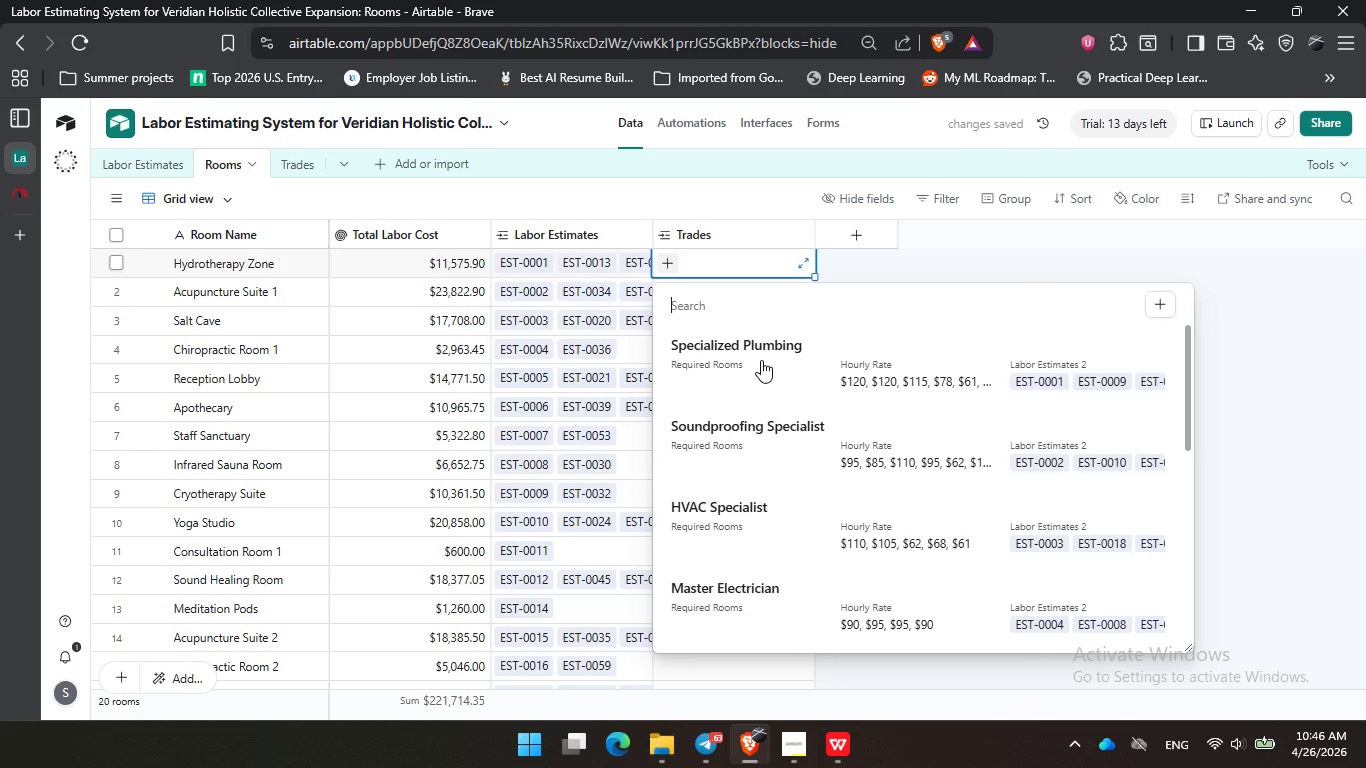 
left_click([761, 360])
 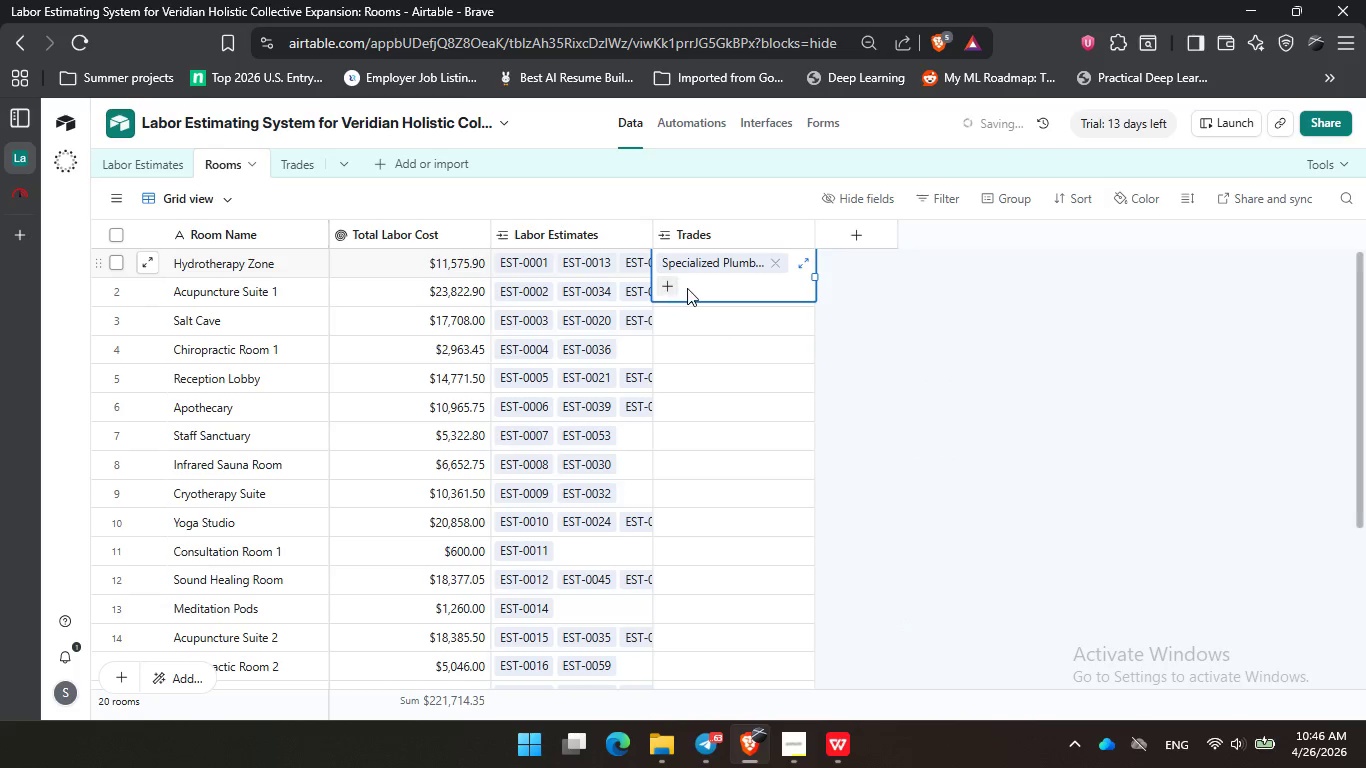 
left_click([674, 288])
 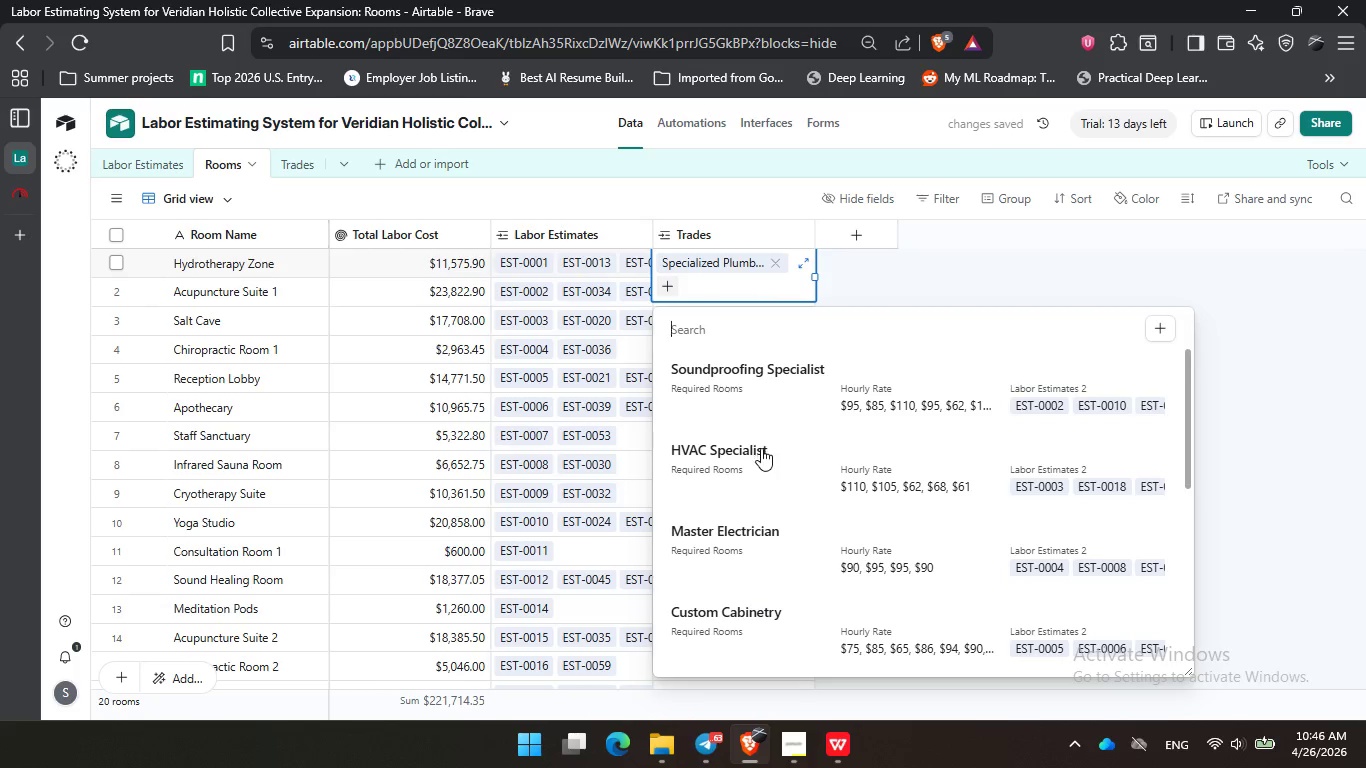 
double_click([701, 355])
 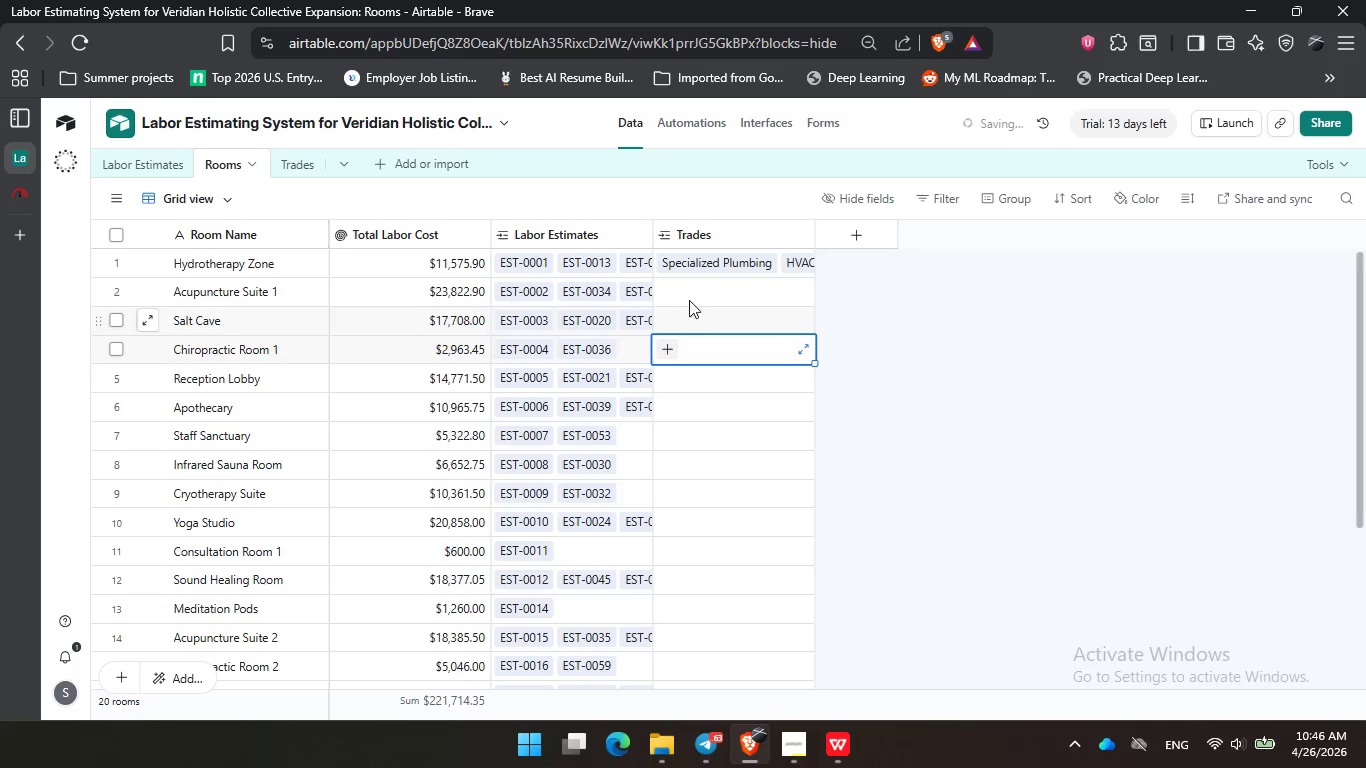 
triple_click([687, 293])
 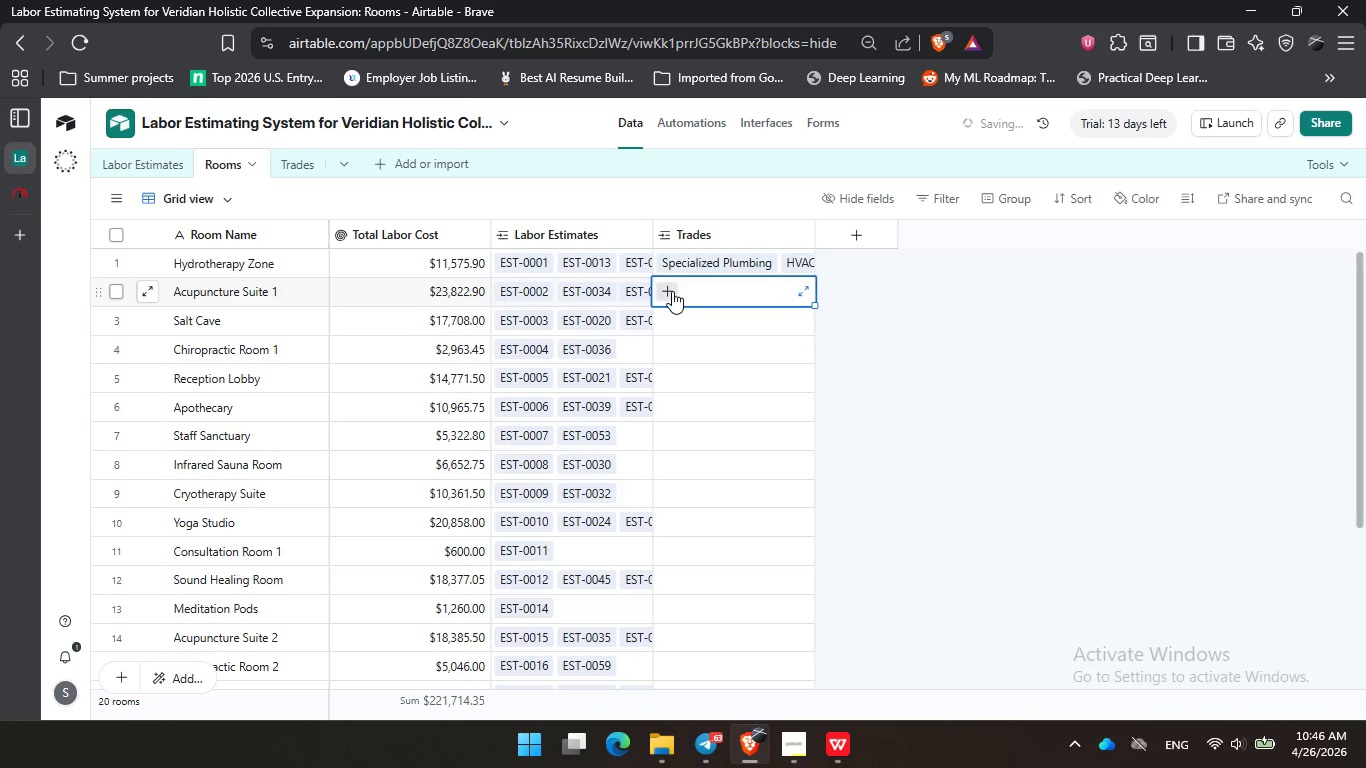 
triple_click([672, 291])
 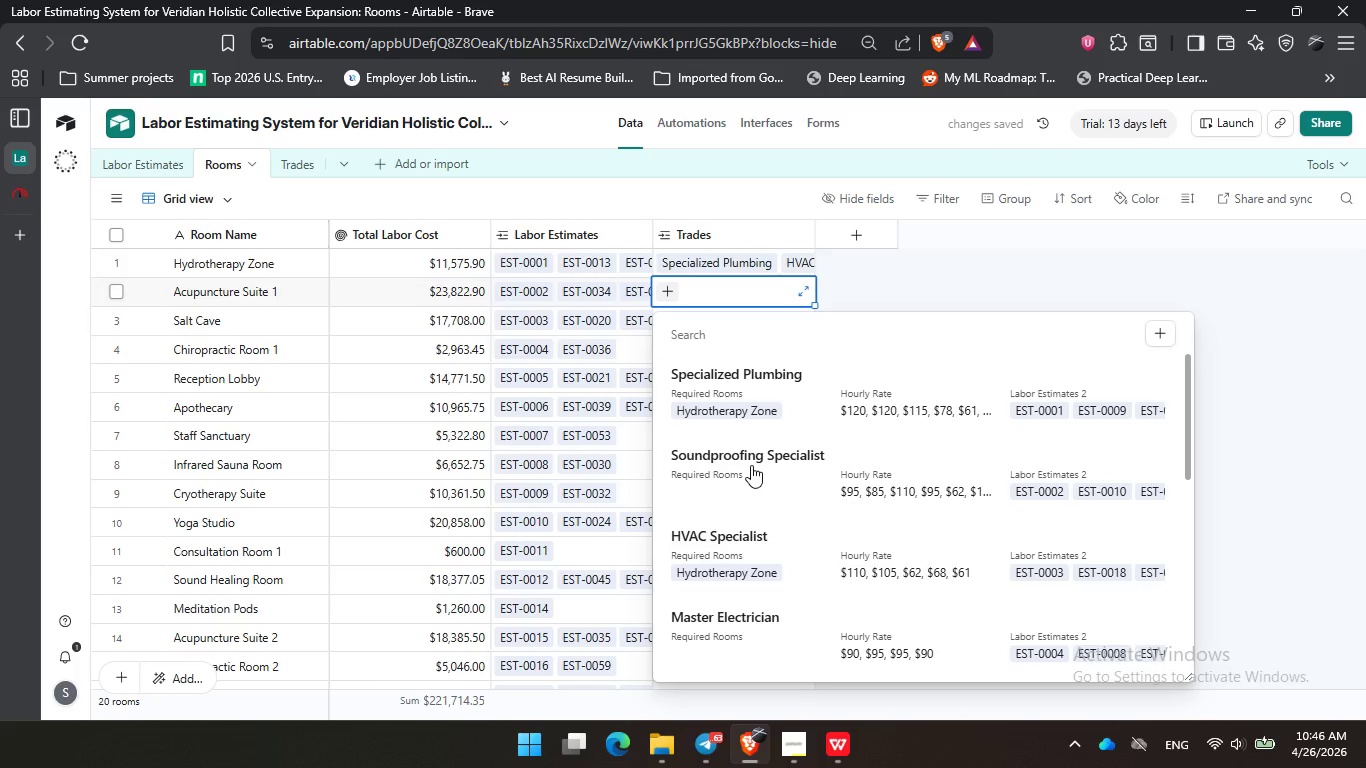 
scroll: coordinate [751, 465], scroll_direction: down, amount: 2.0
 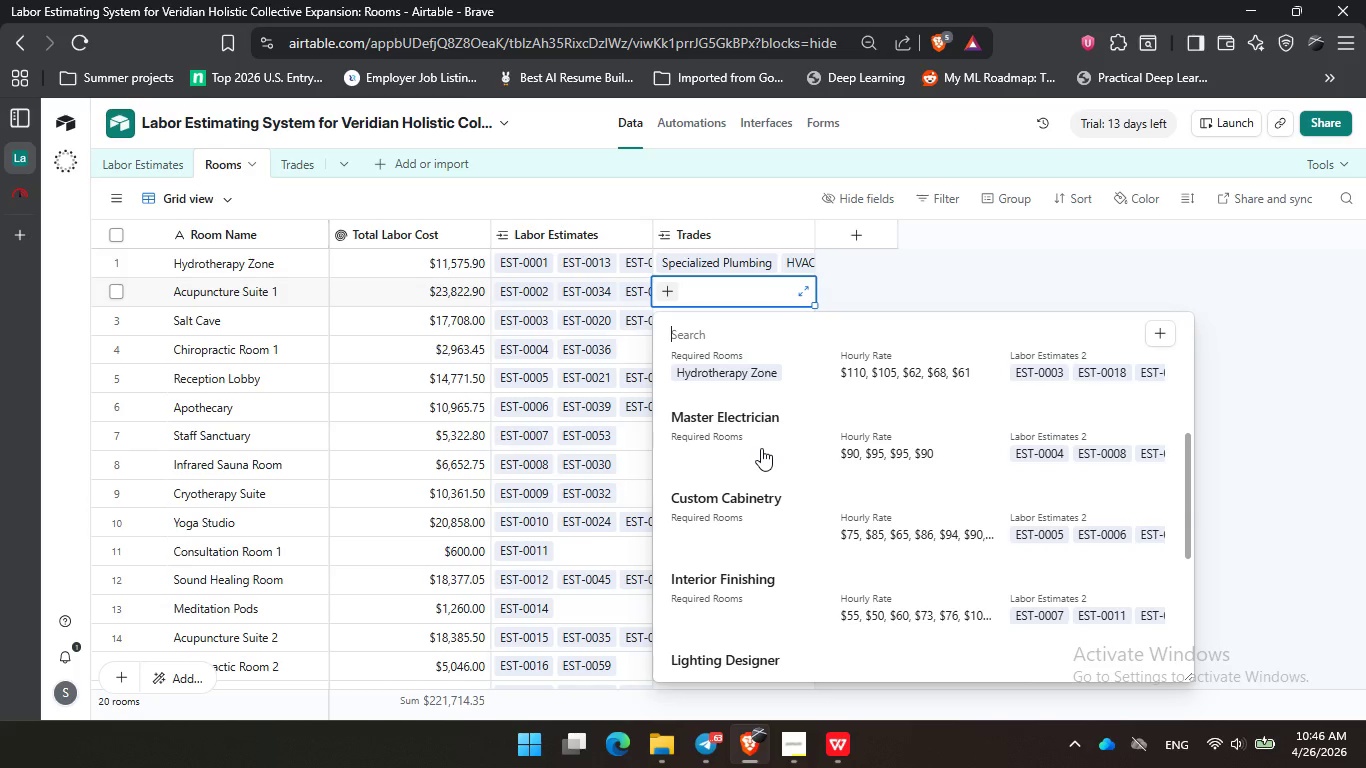 
left_click([761, 448])
 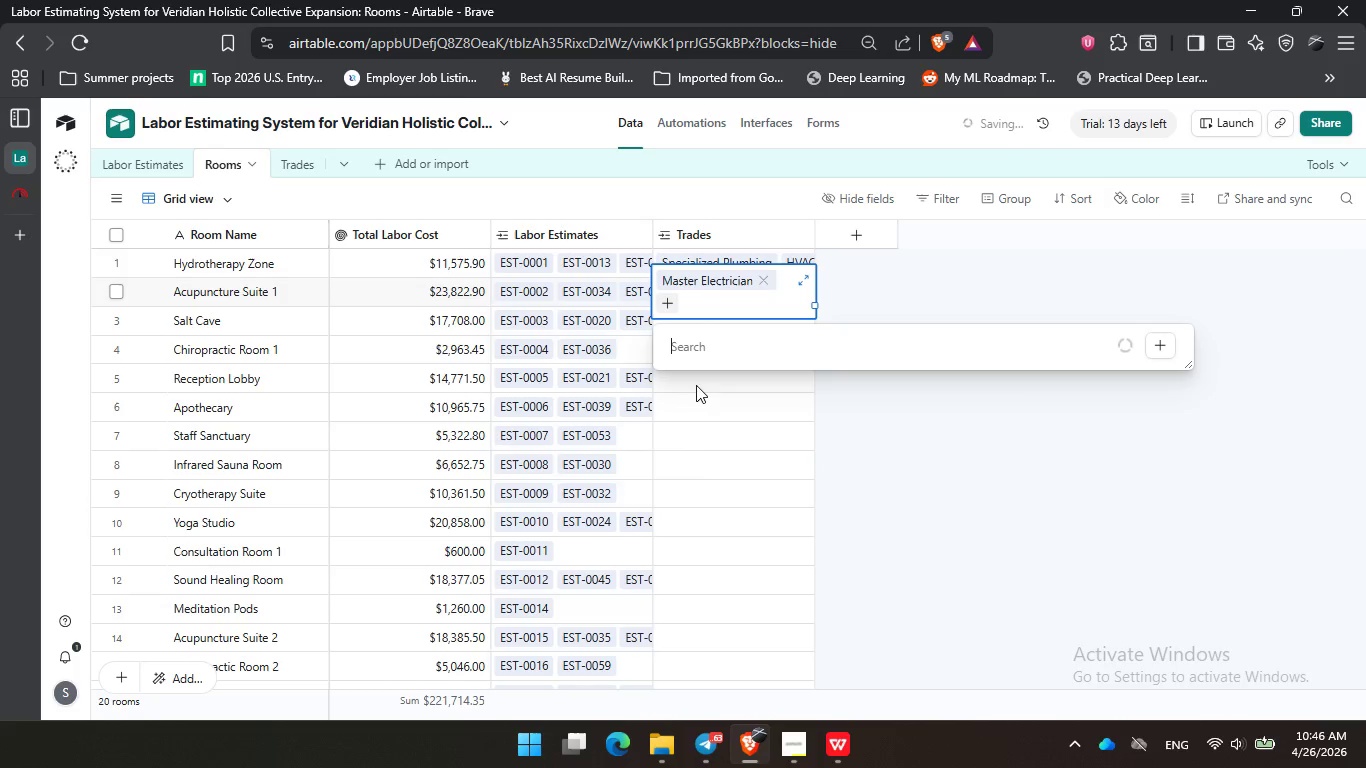 
scroll: coordinate [741, 477], scroll_direction: down, amount: 2.0
 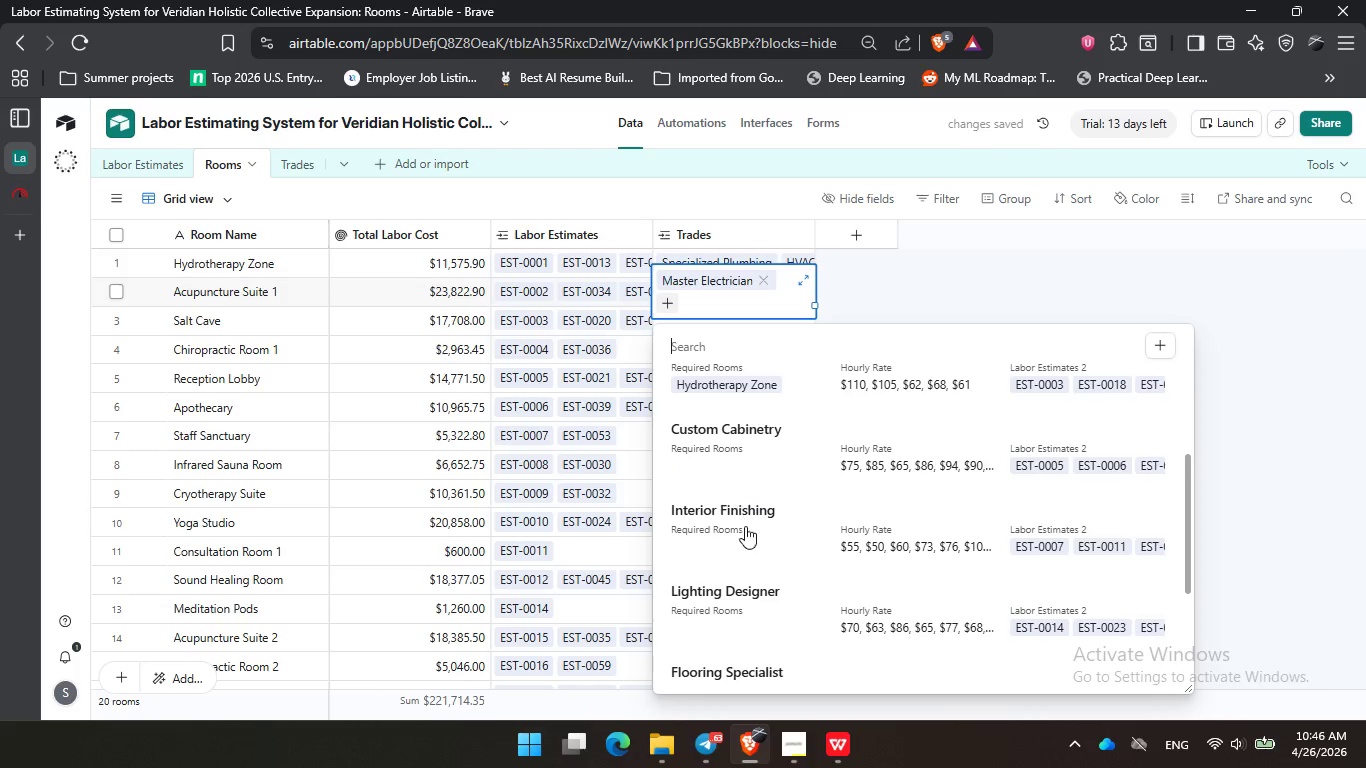 
left_click([745, 526])
 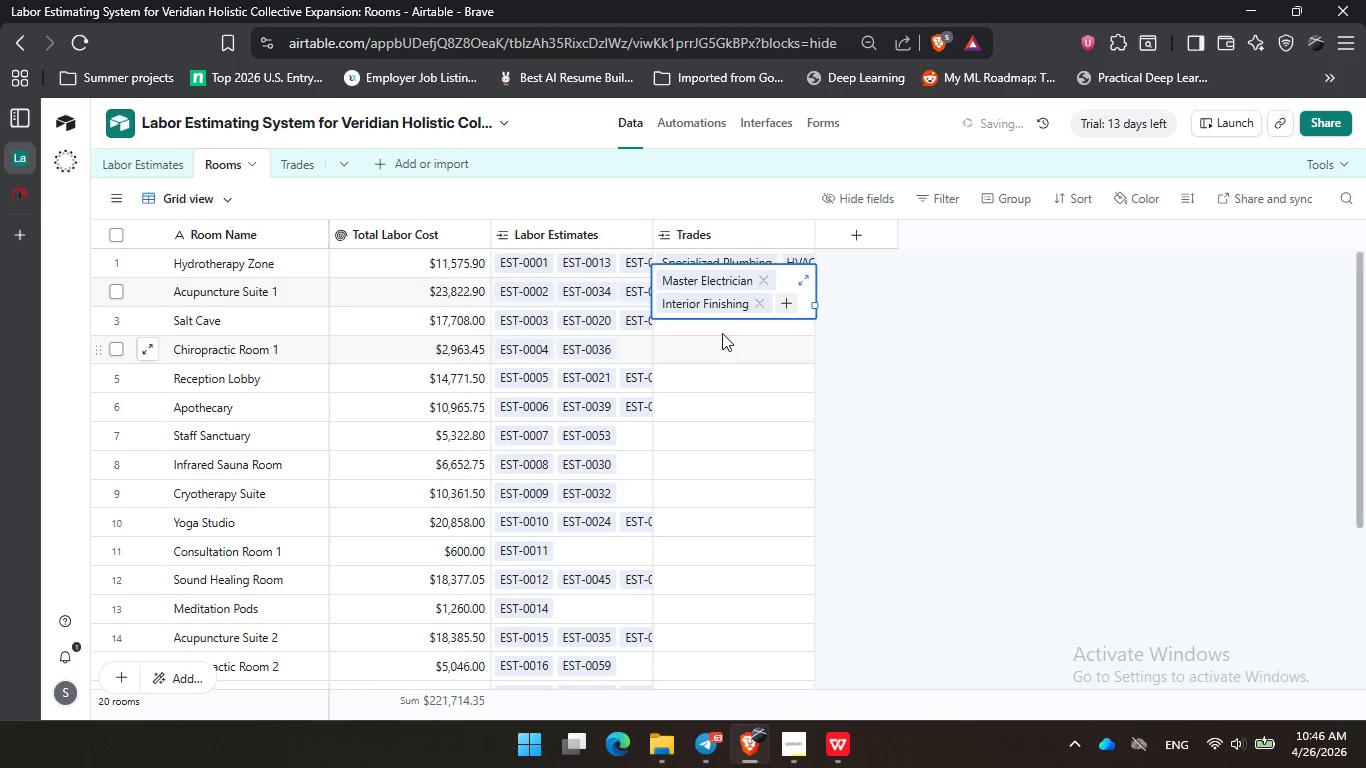 
left_click([720, 326])
 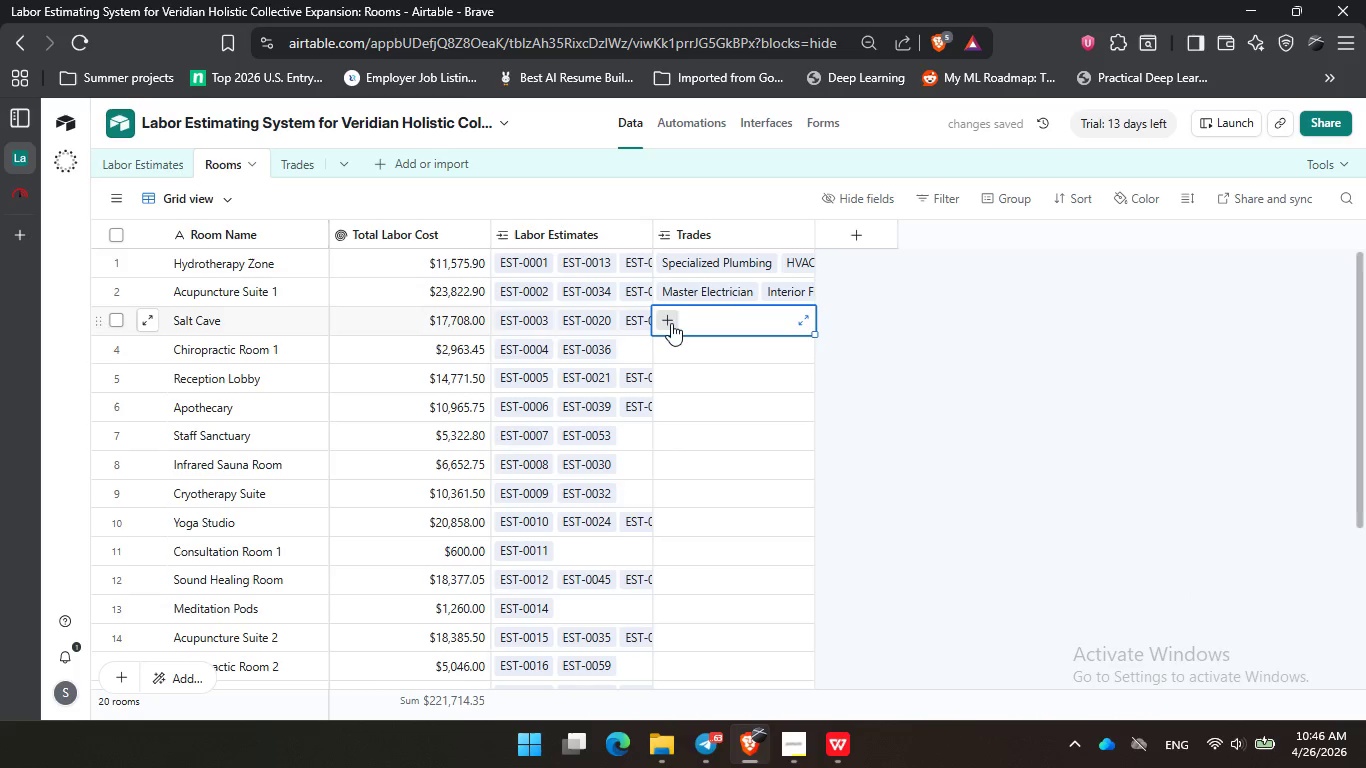 
left_click([671, 323])
 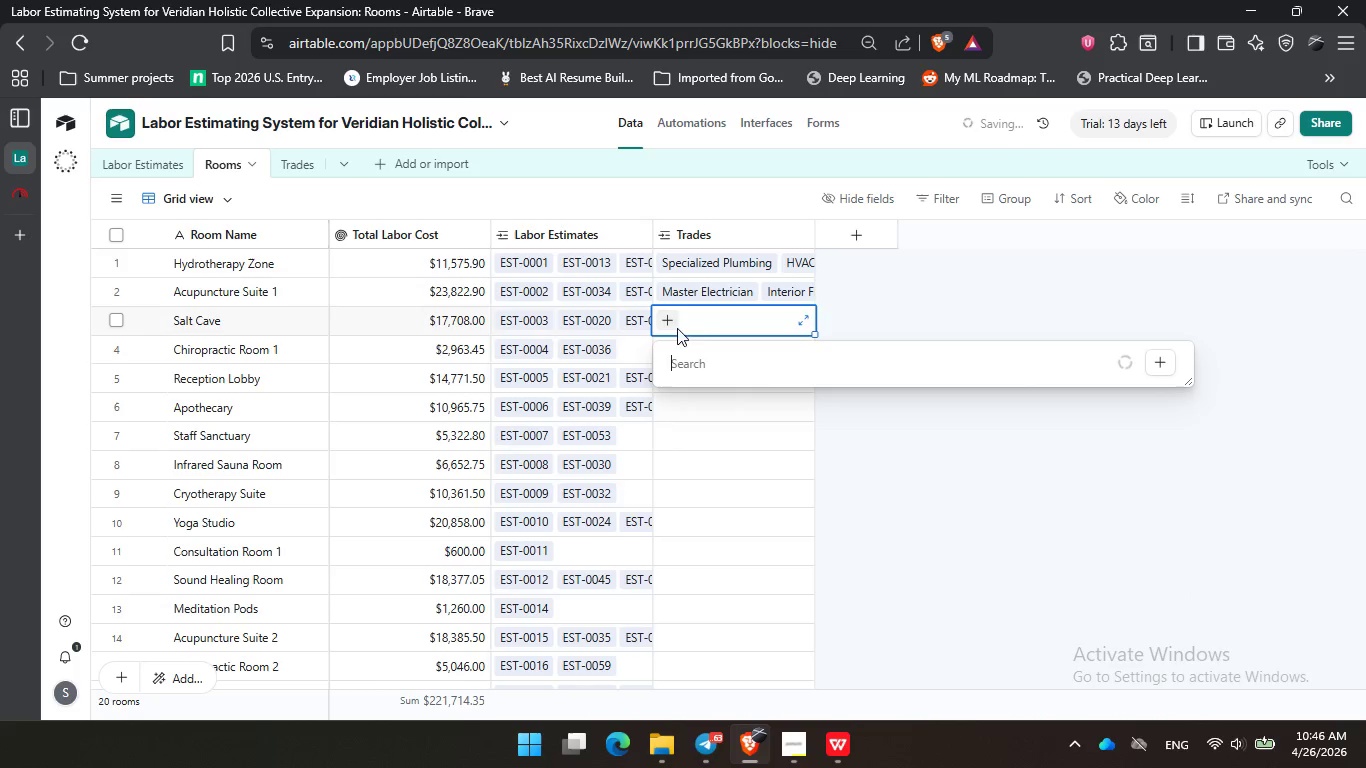 
mouse_move([771, 401])
 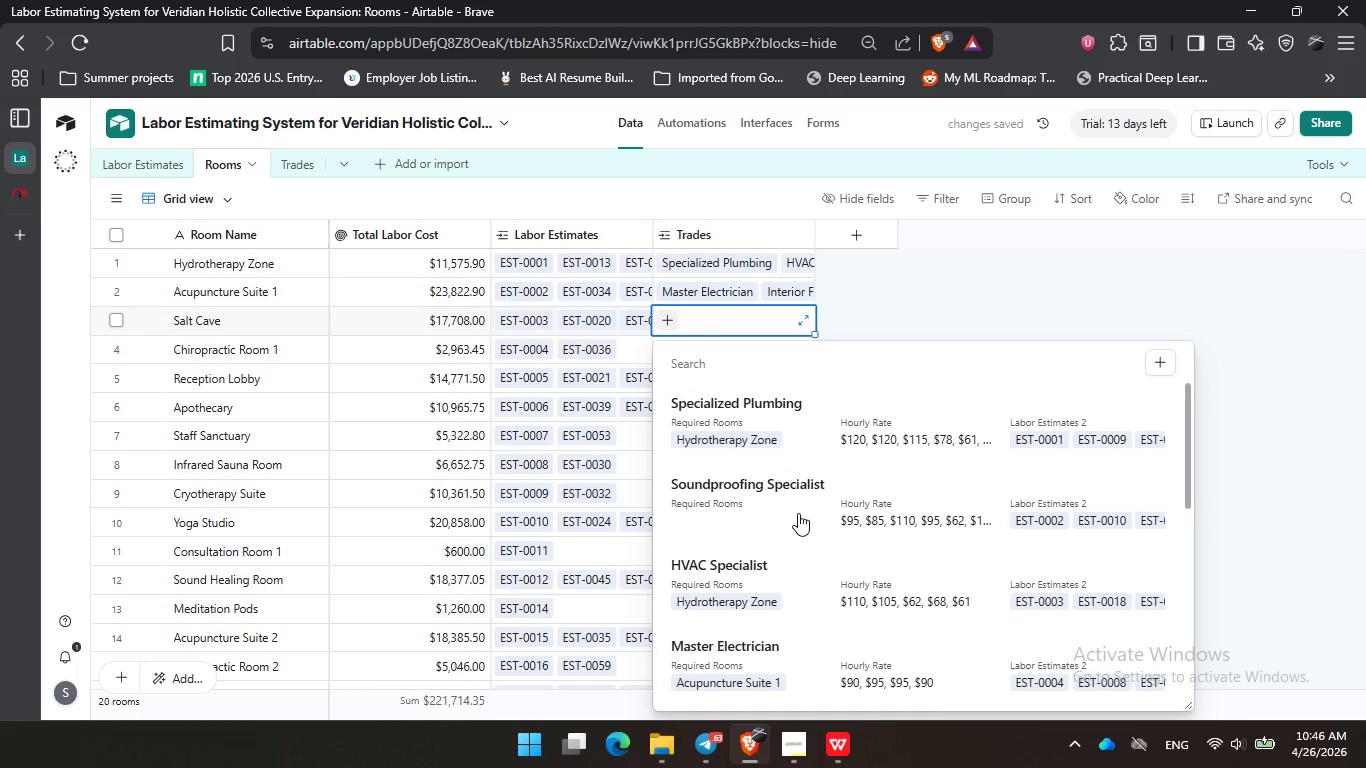 
scroll: coordinate [797, 513], scroll_direction: down, amount: 7.0
 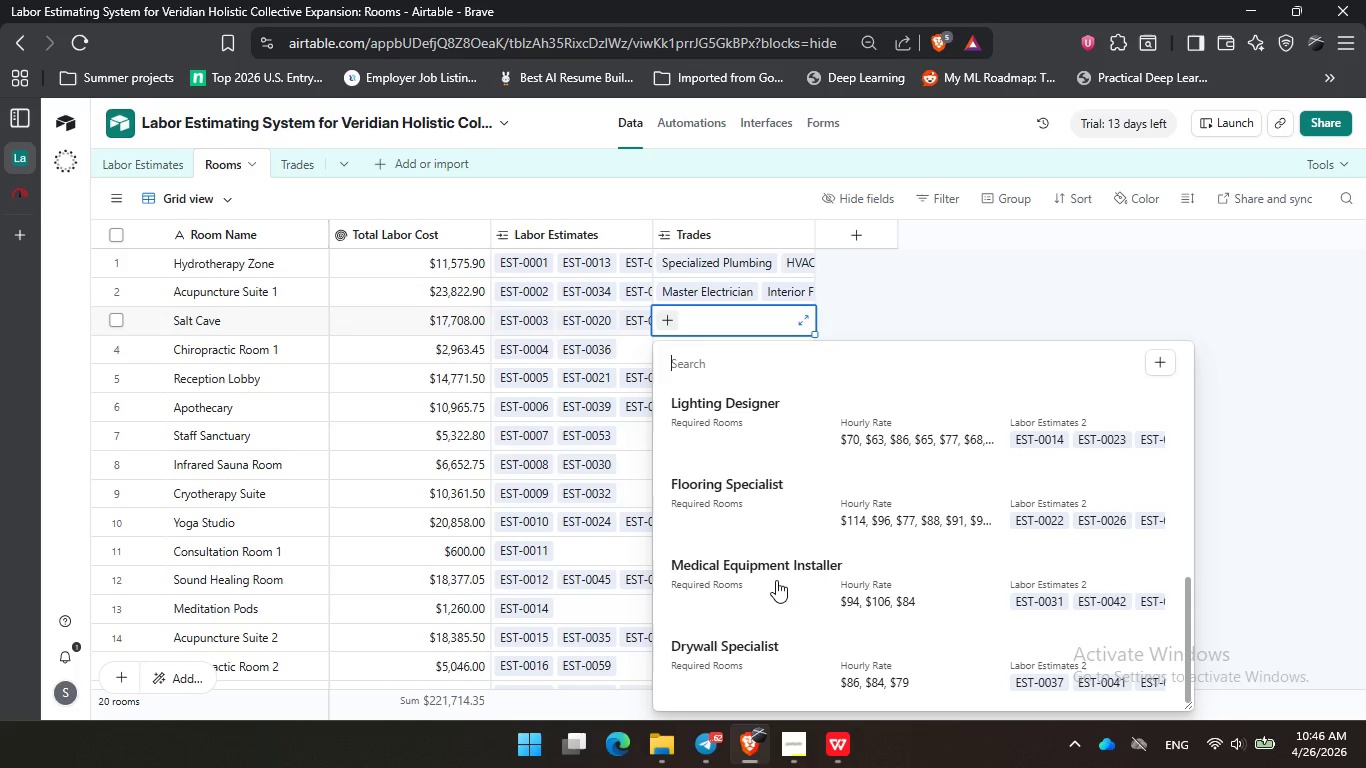 
left_click([776, 579])
 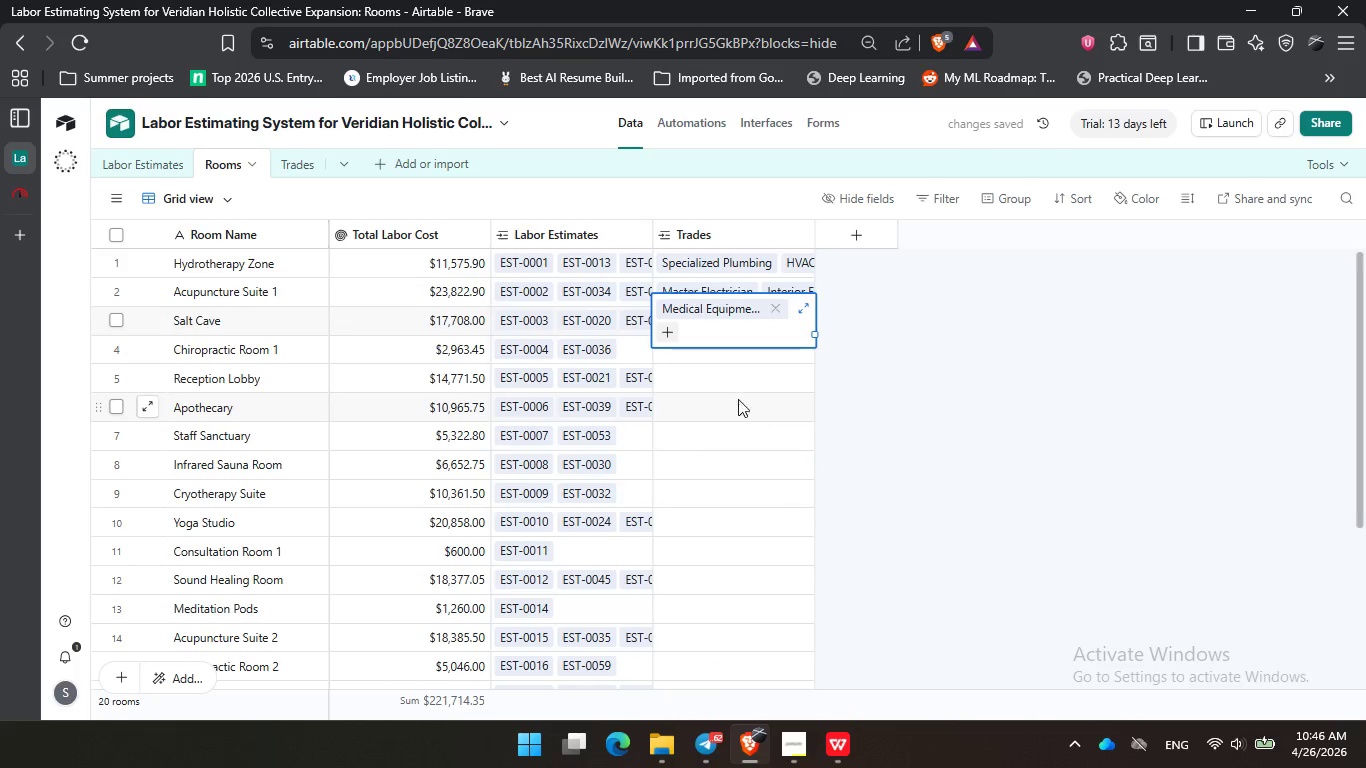 
left_click([744, 385])
 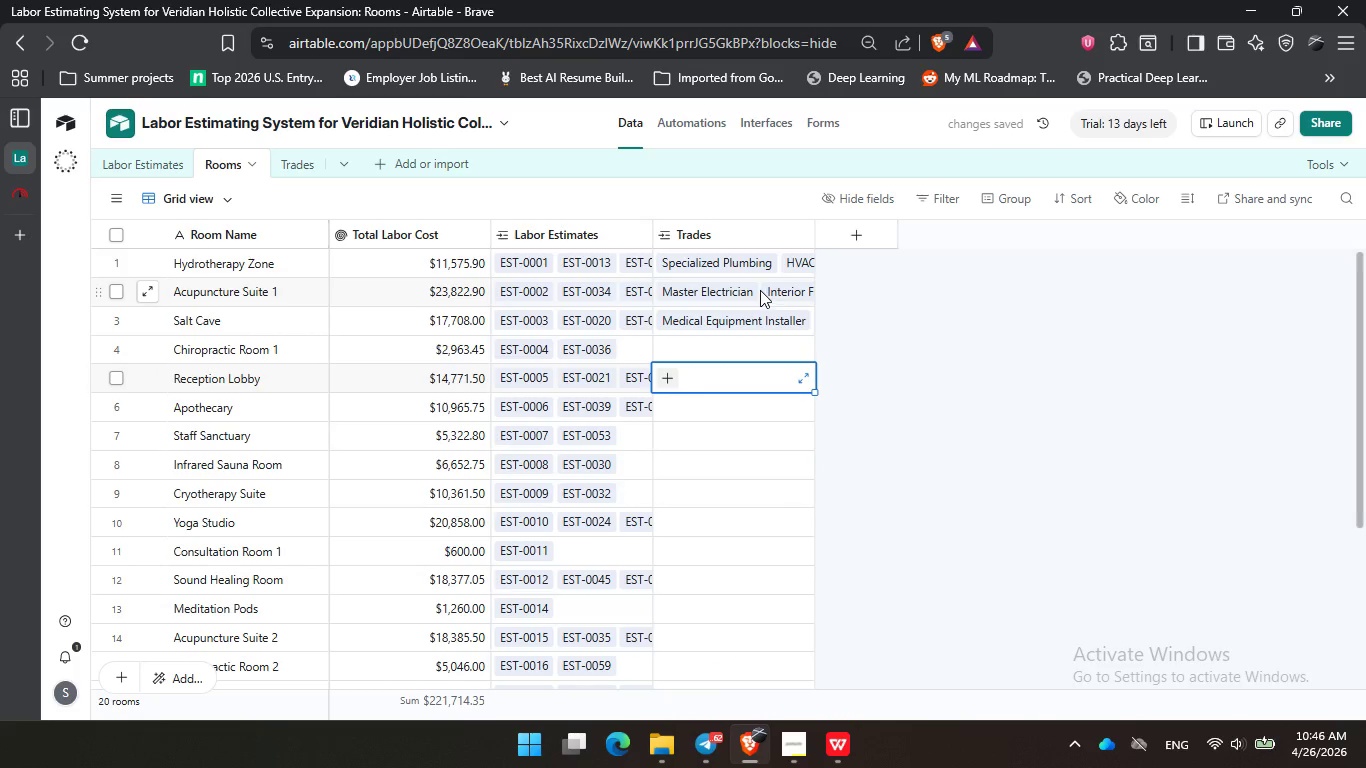 
left_click([758, 287])
 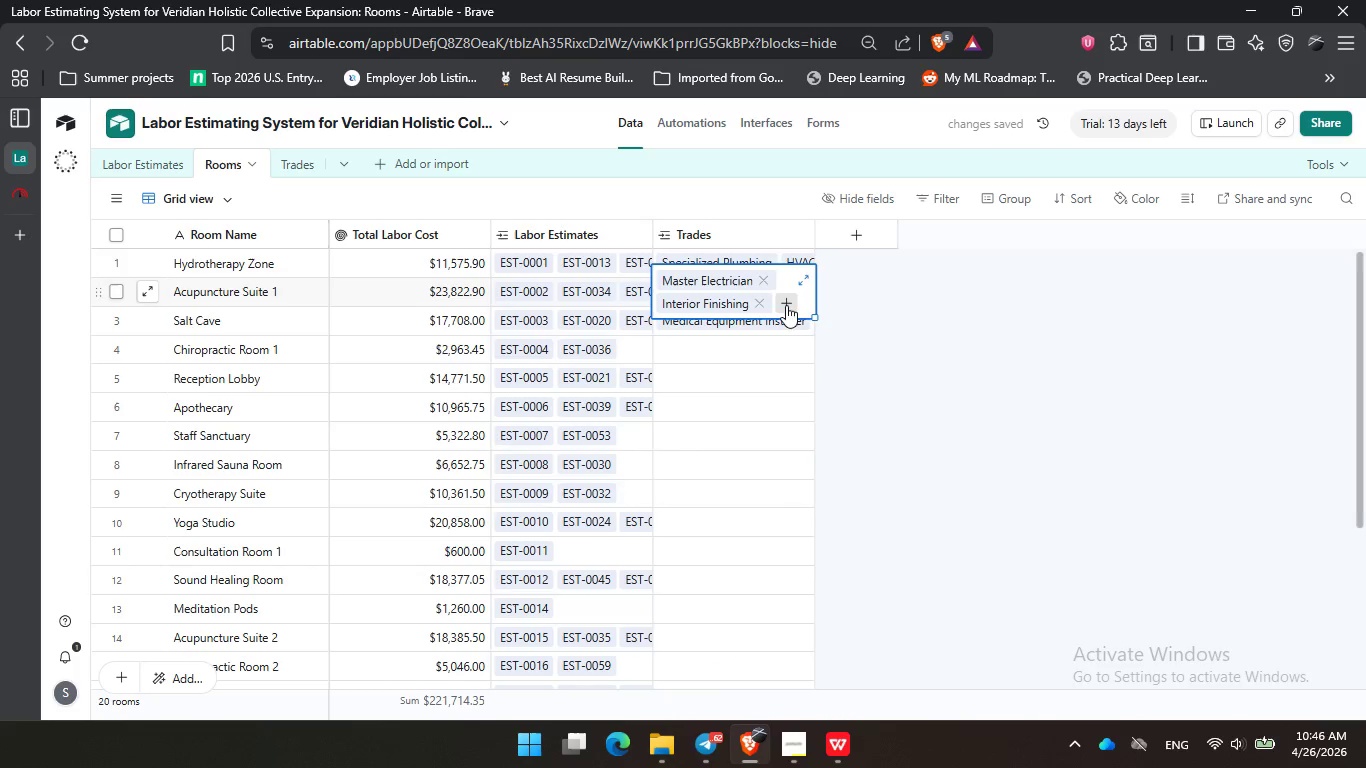 
left_click([792, 305])
 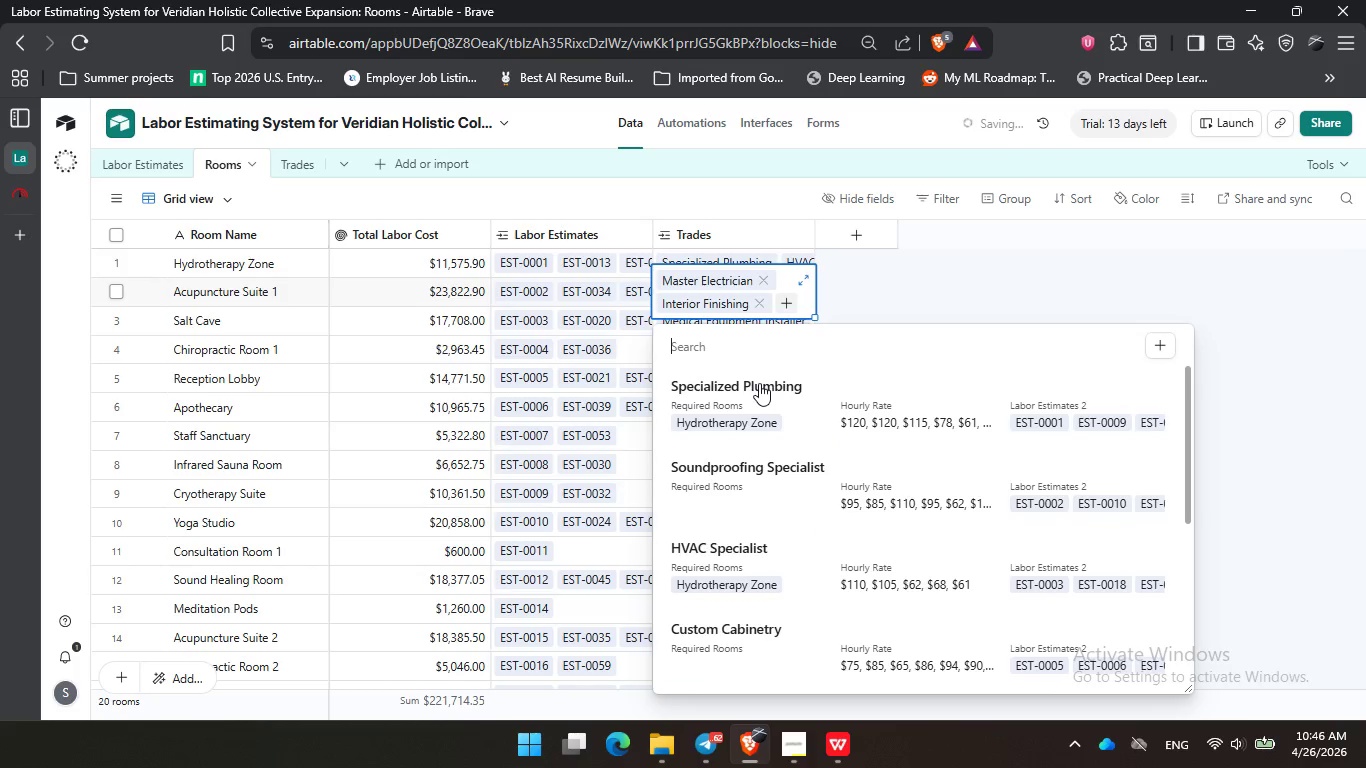 
scroll: coordinate [759, 384], scroll_direction: down, amount: 7.0
 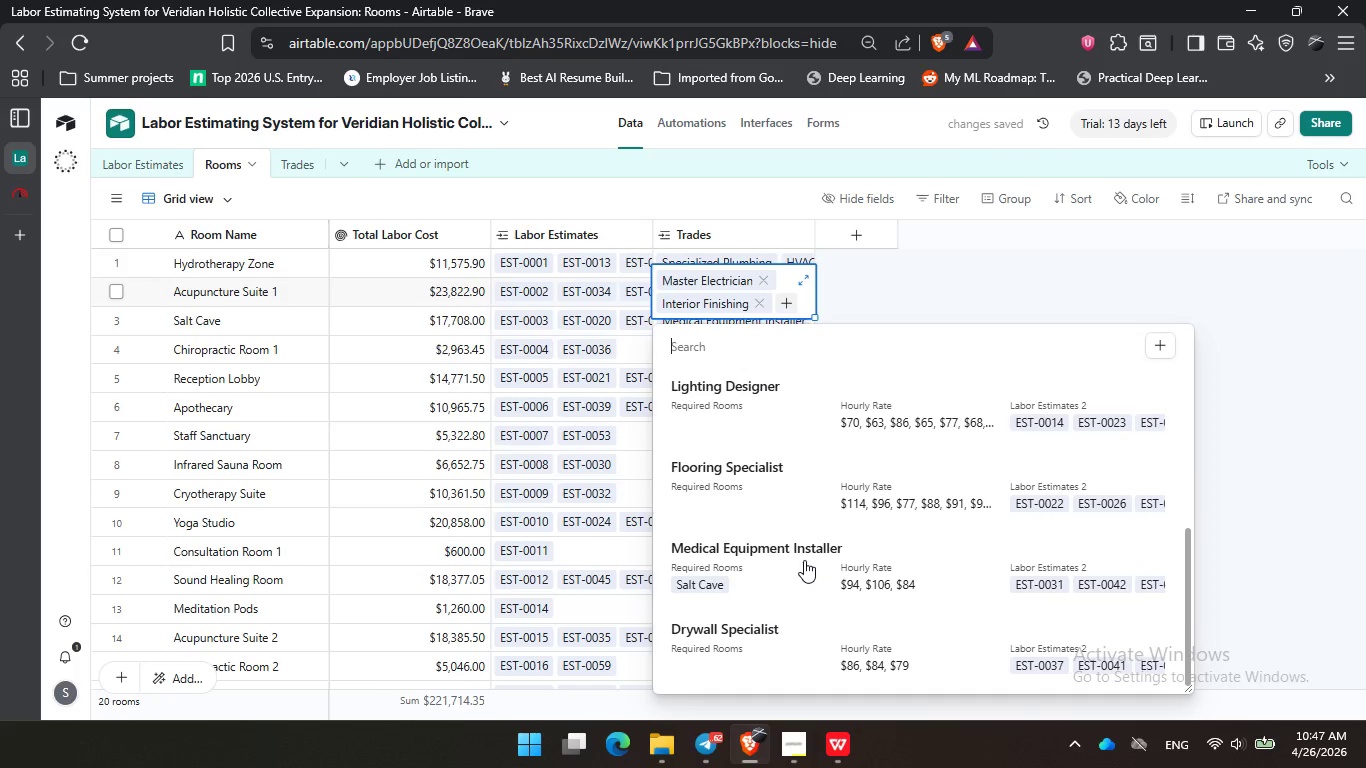 
left_click([804, 560])
 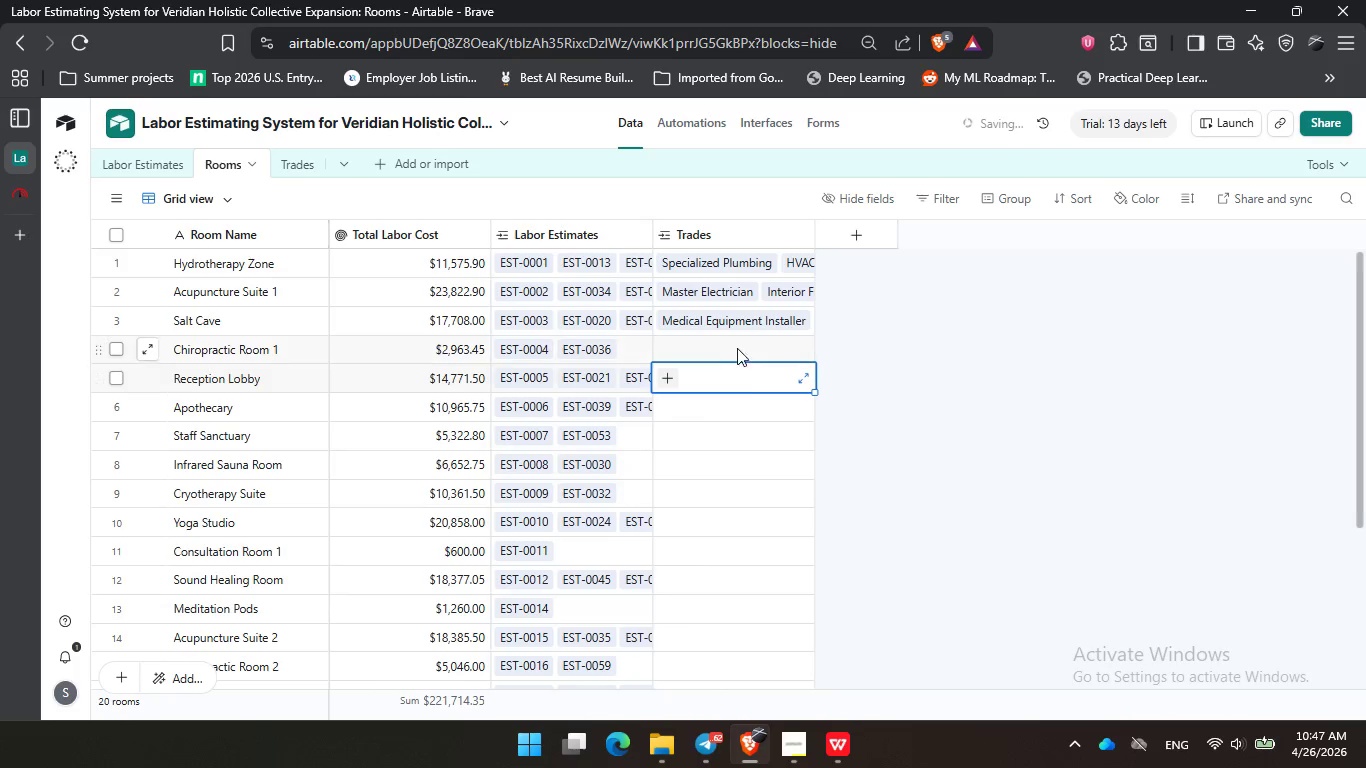 
double_click([727, 324])
 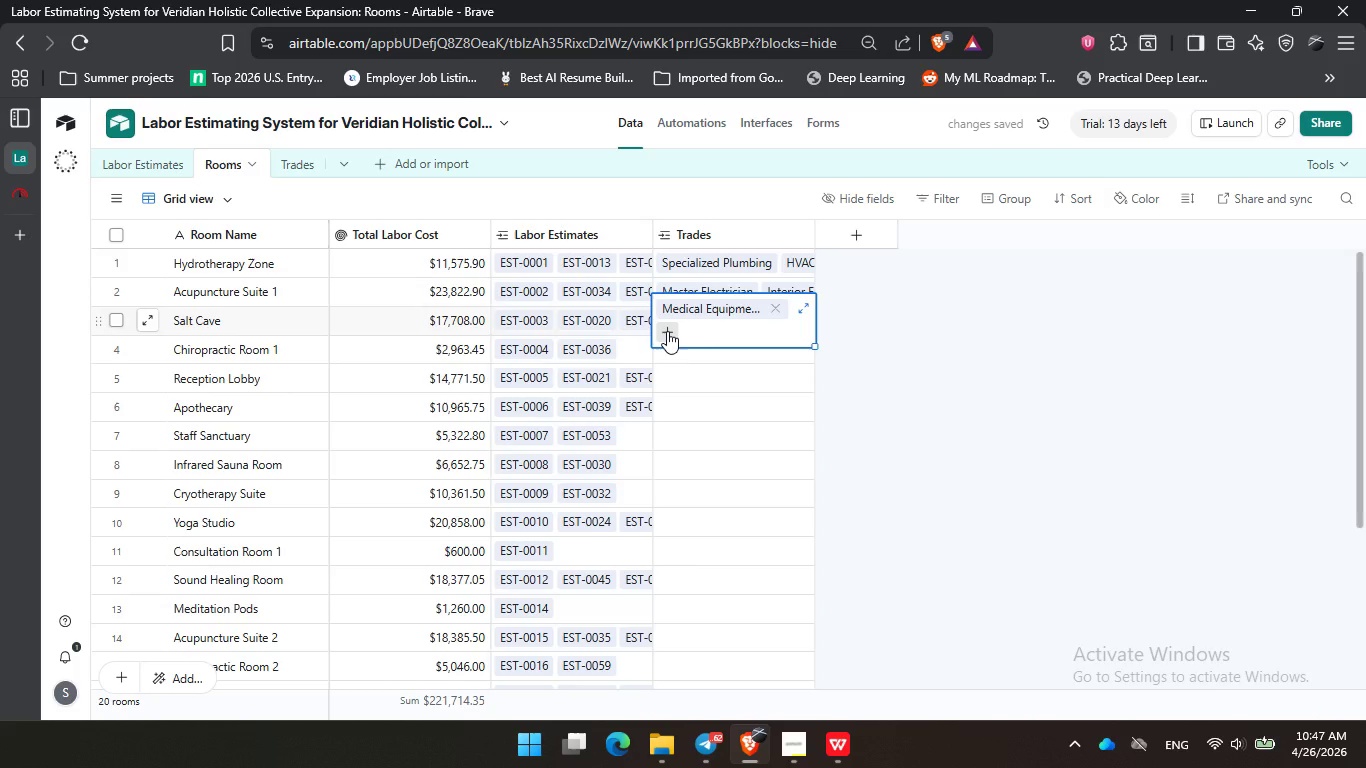 
left_click([667, 331])
 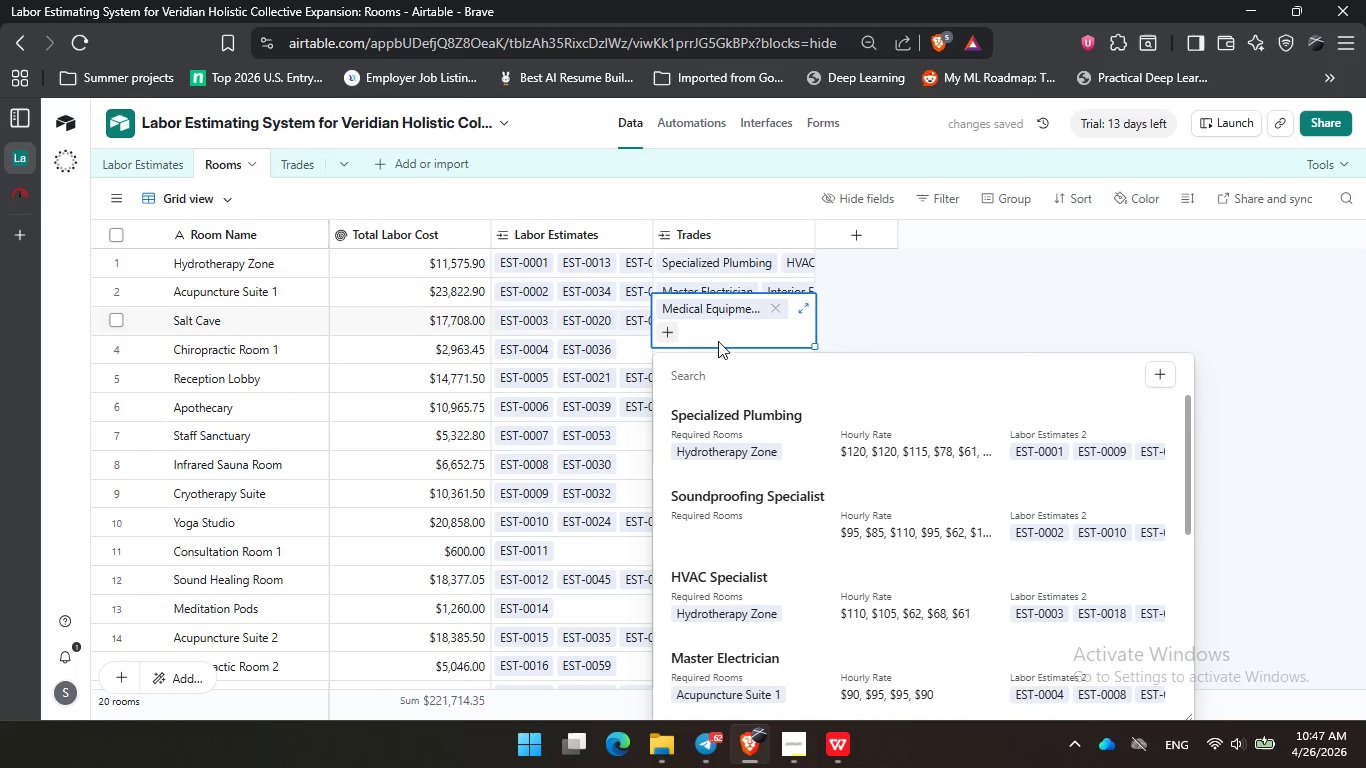 
double_click([774, 306])
 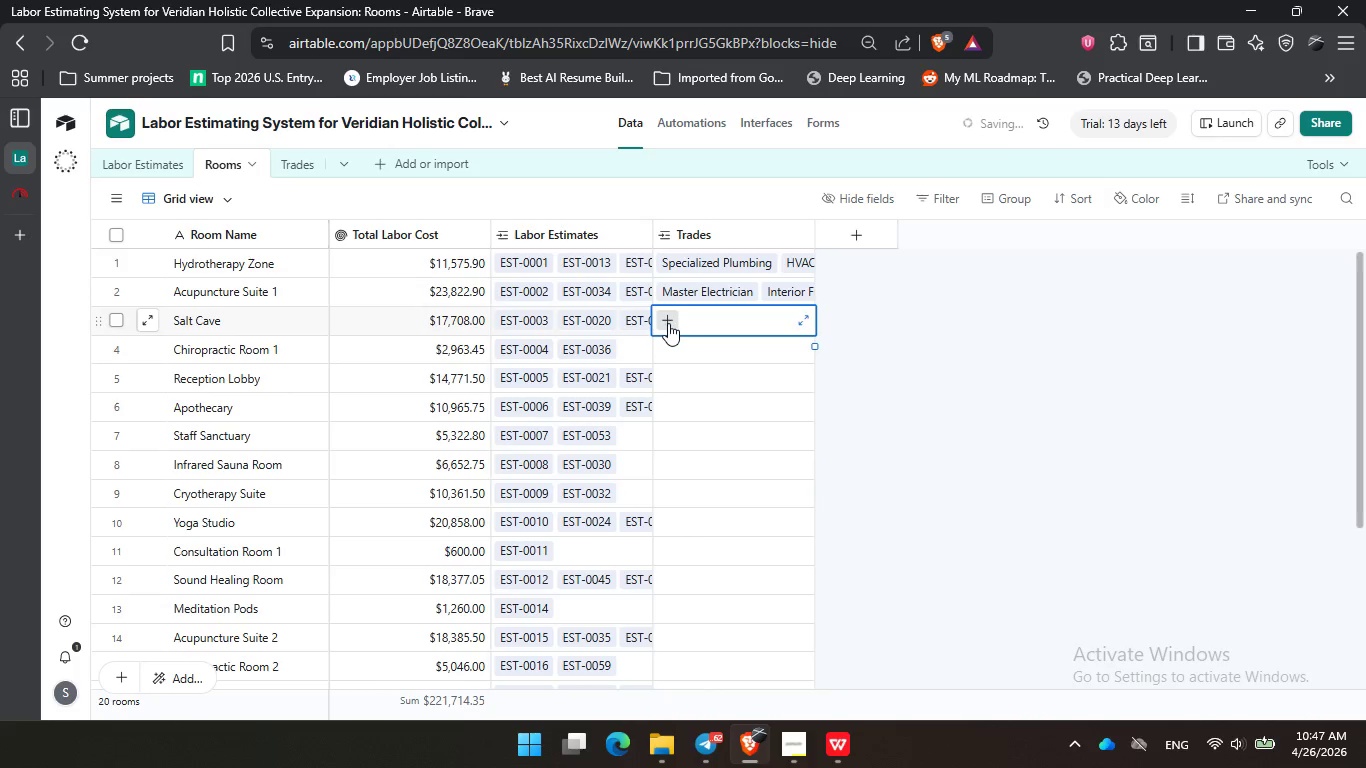 
left_click([668, 323])
 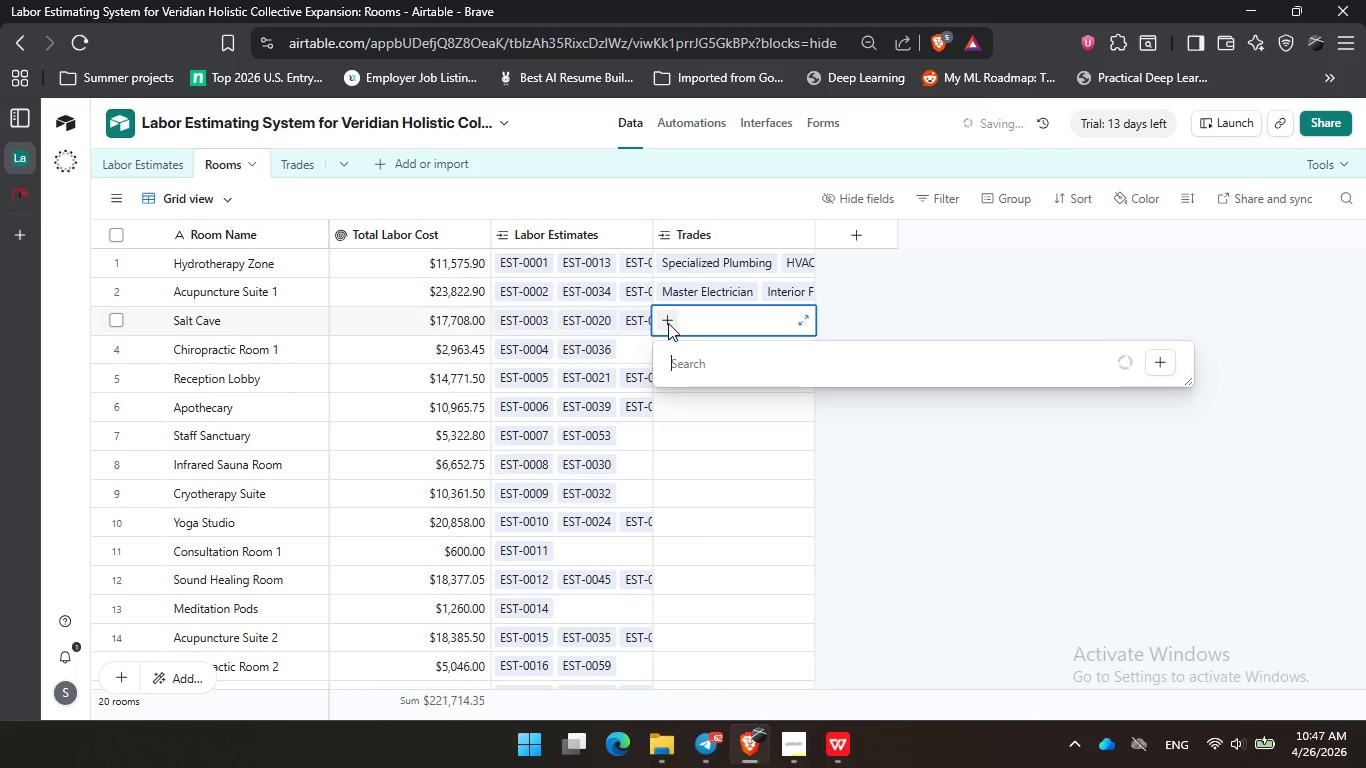 
mouse_move([766, 401])
 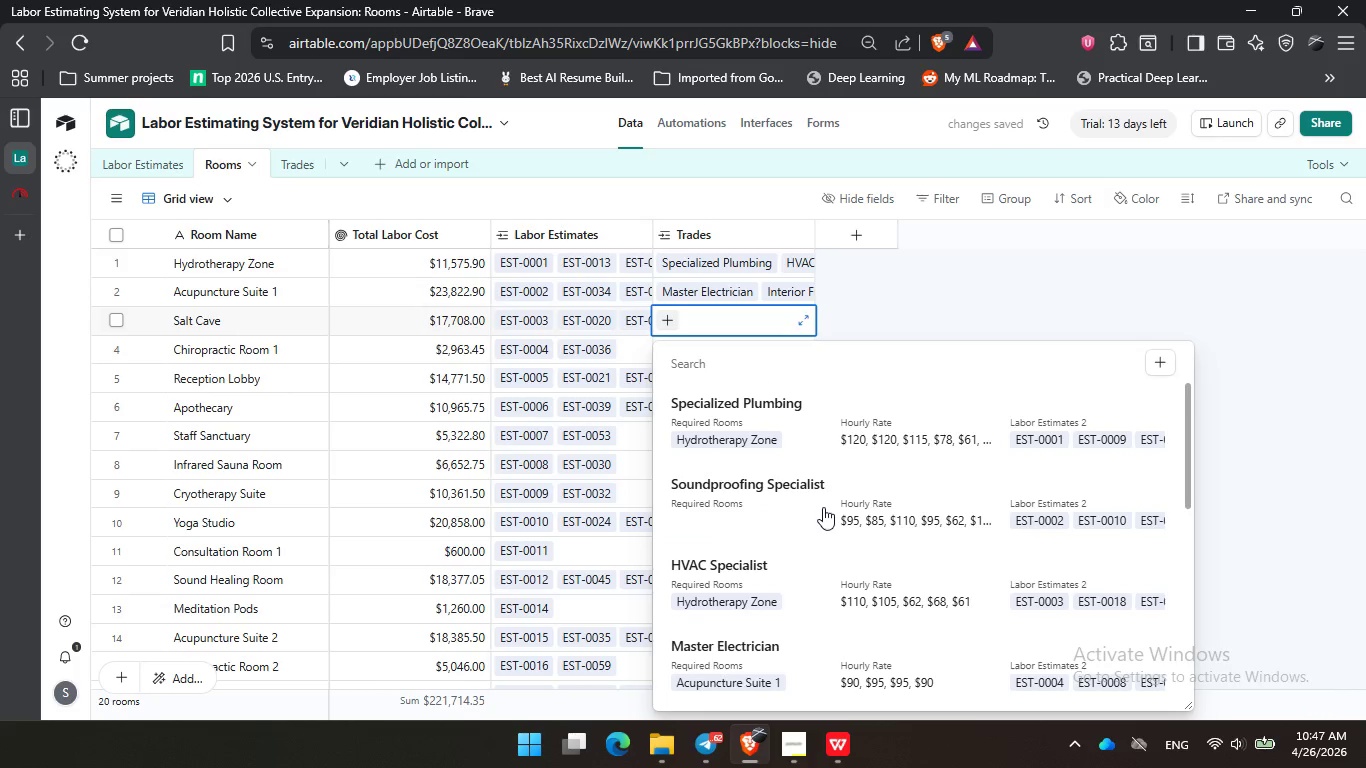 
scroll: coordinate [823, 503], scroll_direction: down, amount: 2.0
 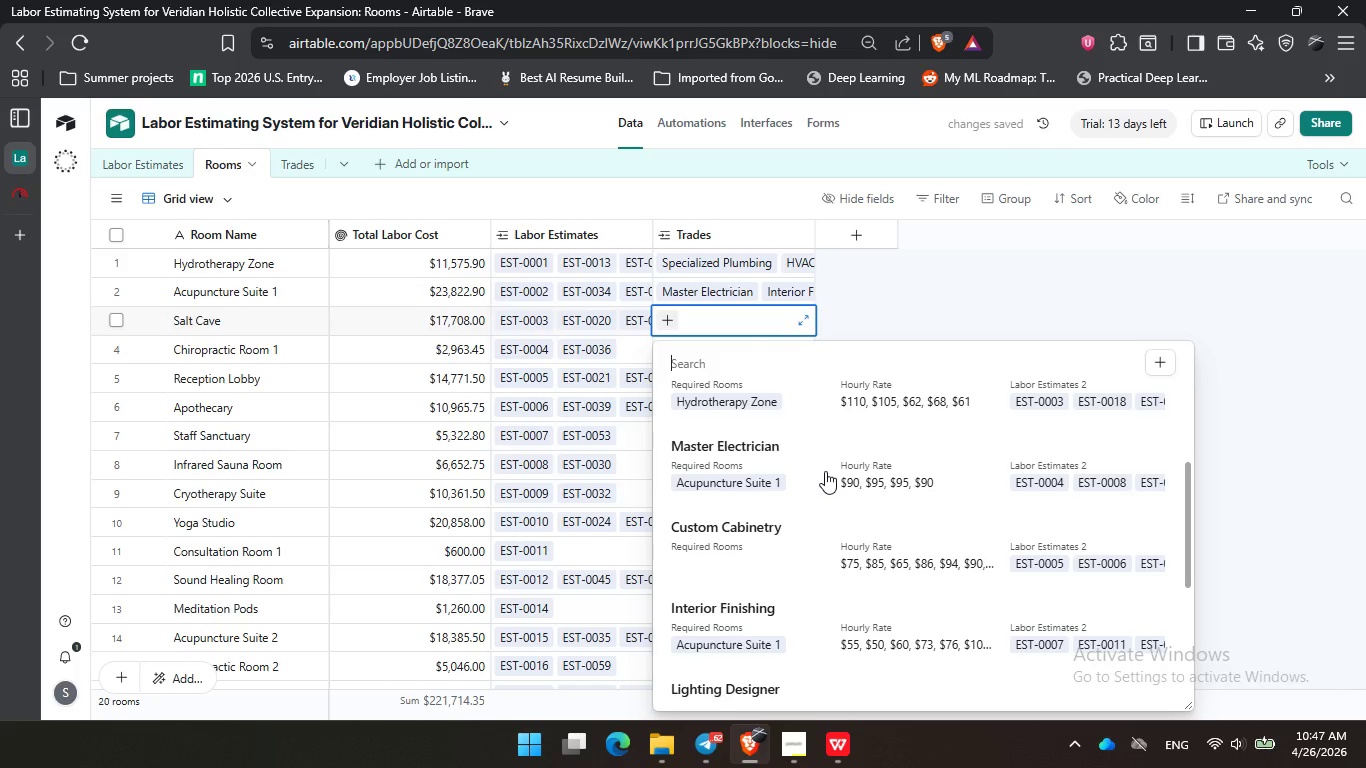 
left_click([826, 470])
 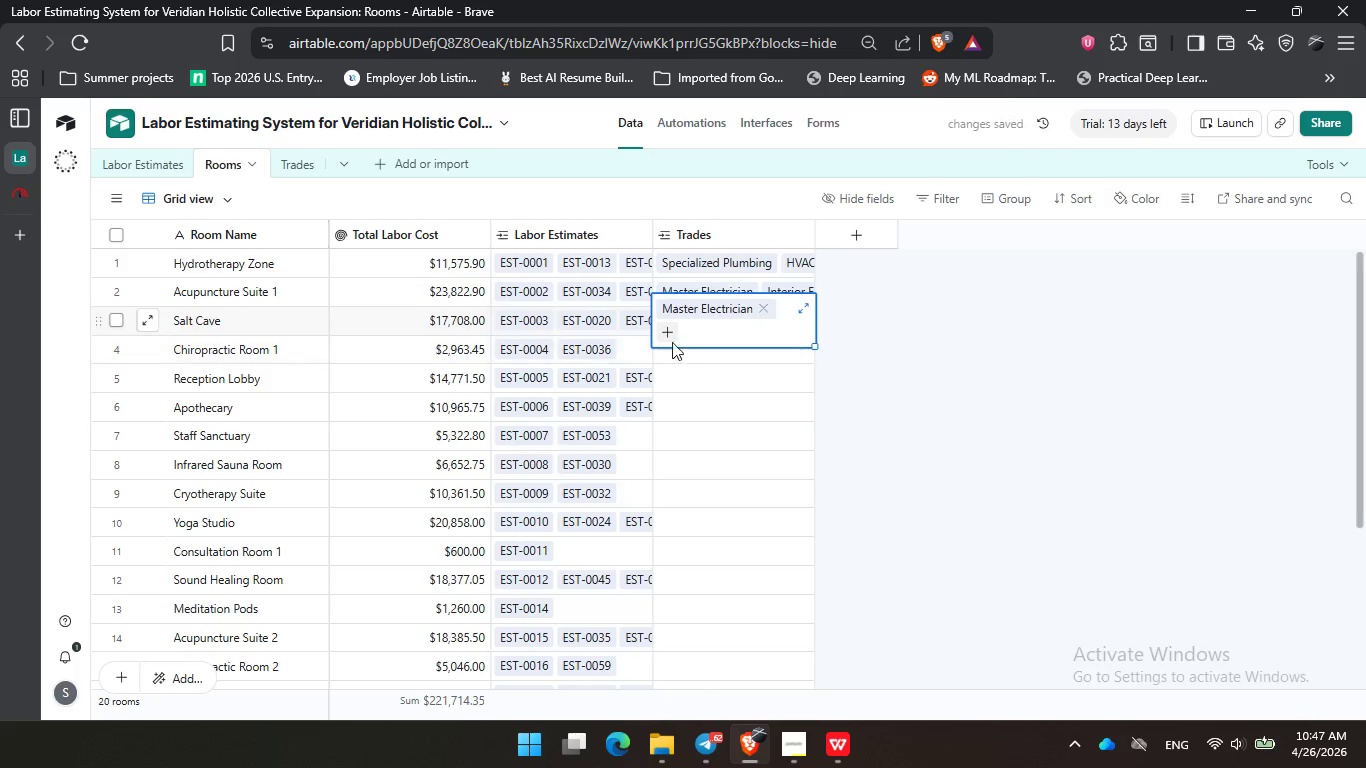 
left_click([670, 327])
 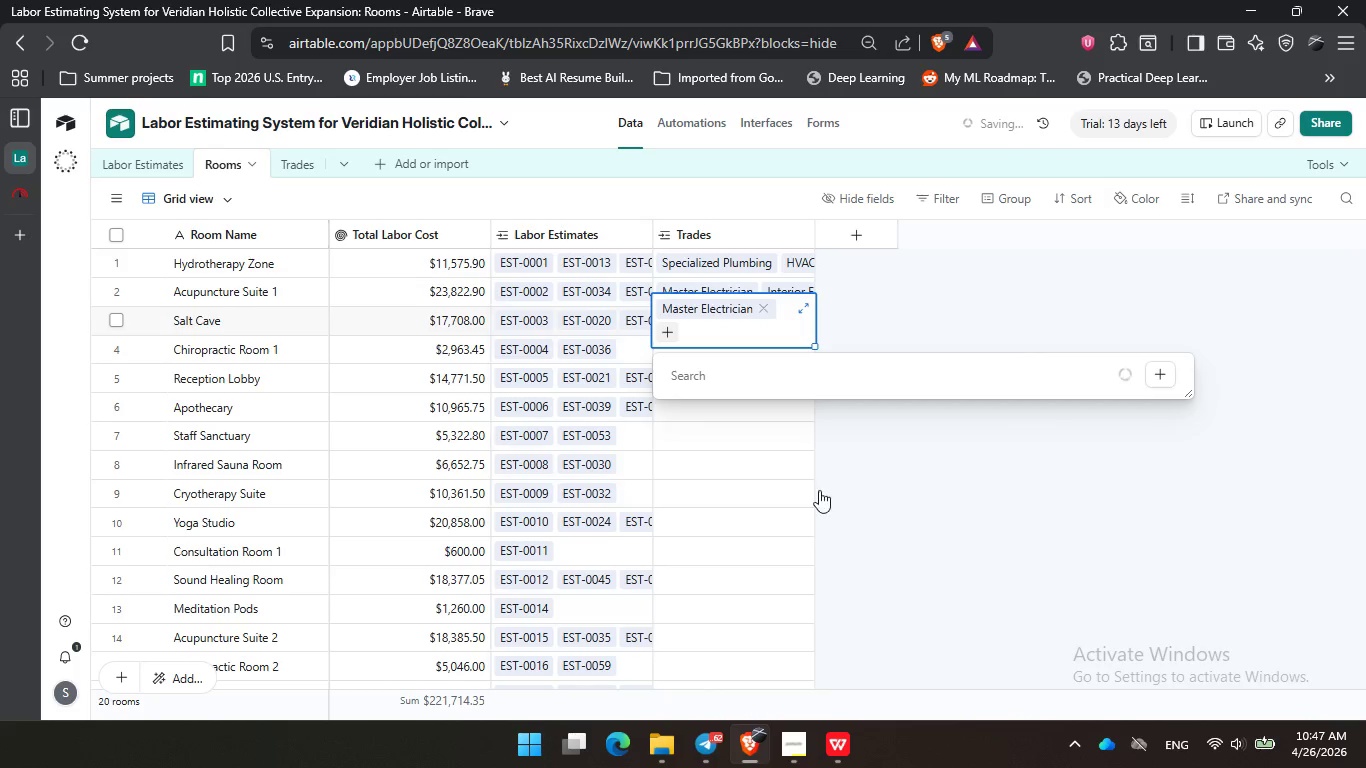 
scroll: coordinate [819, 589], scroll_direction: down, amount: 4.0
 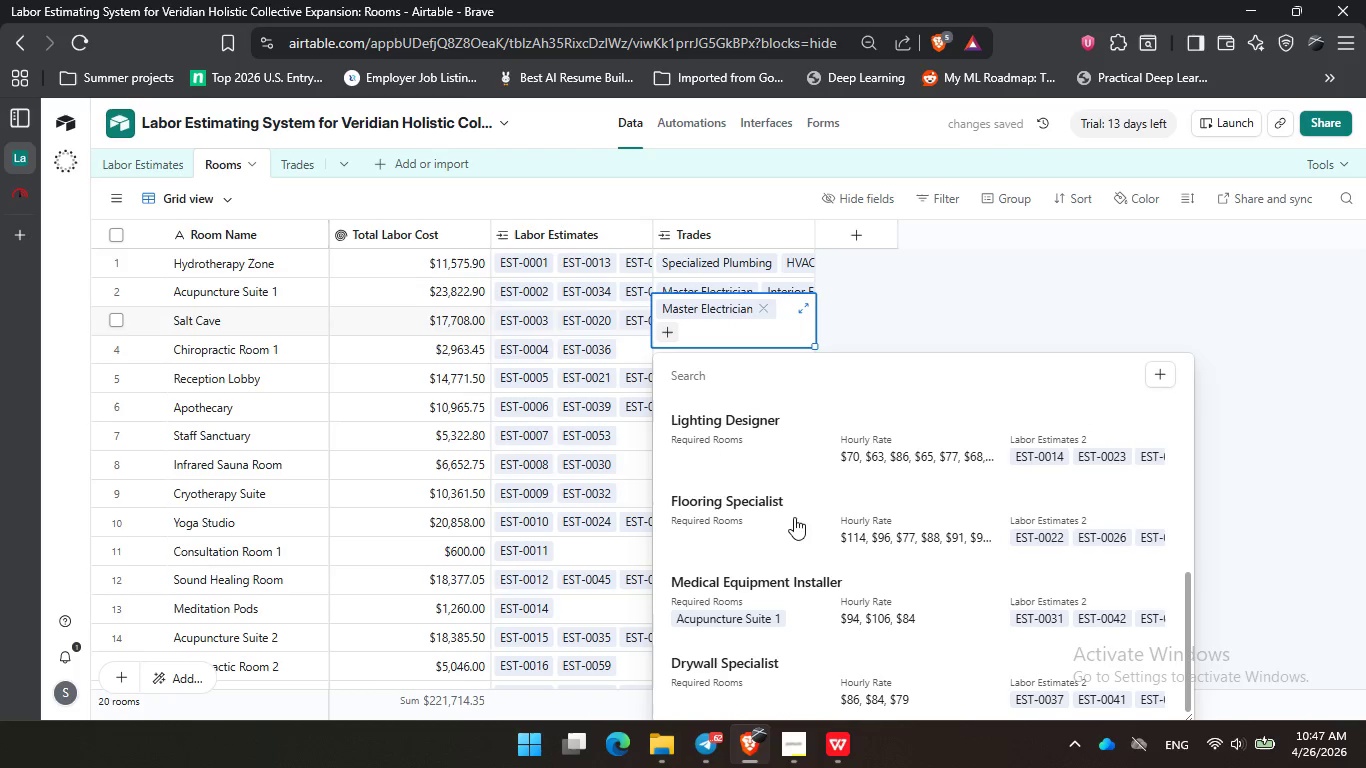 
left_click([794, 517])
 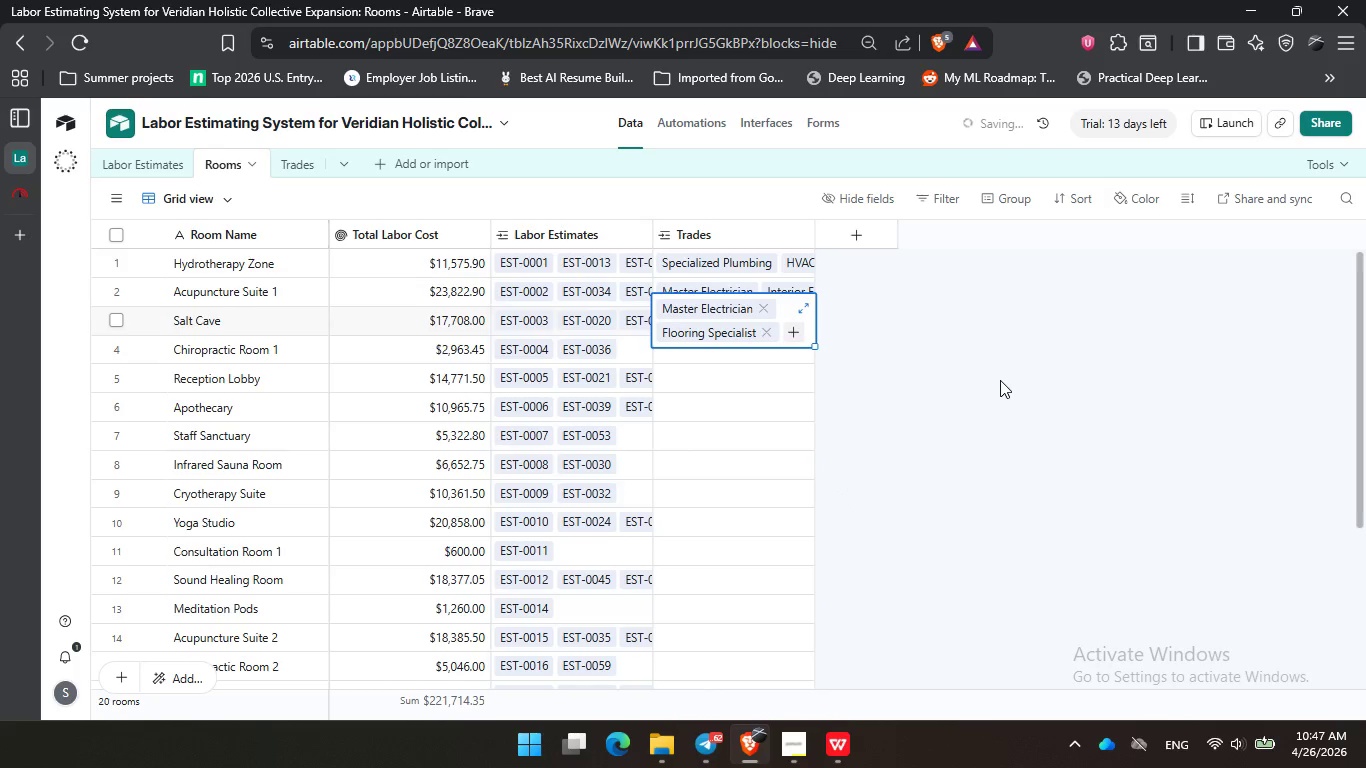 
left_click([1000, 376])
 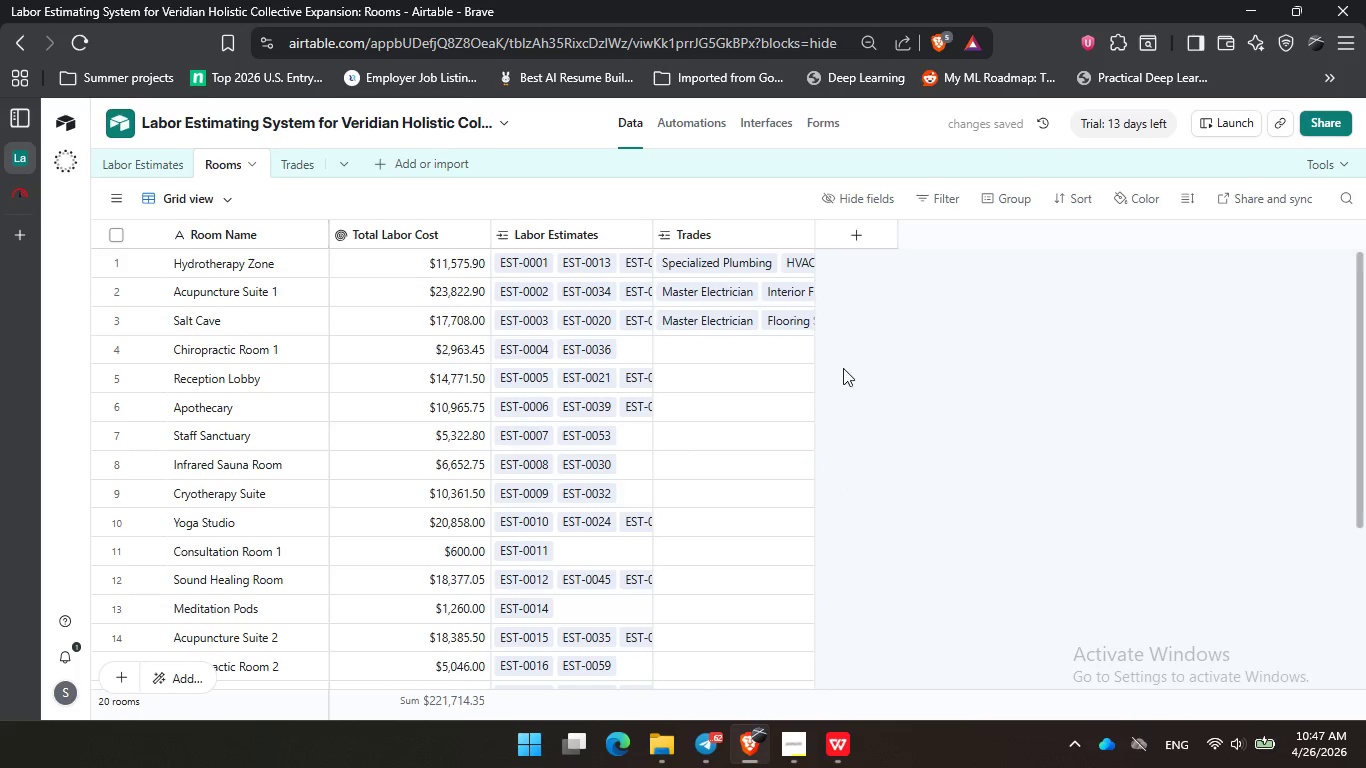 
mouse_move([700, 343])
 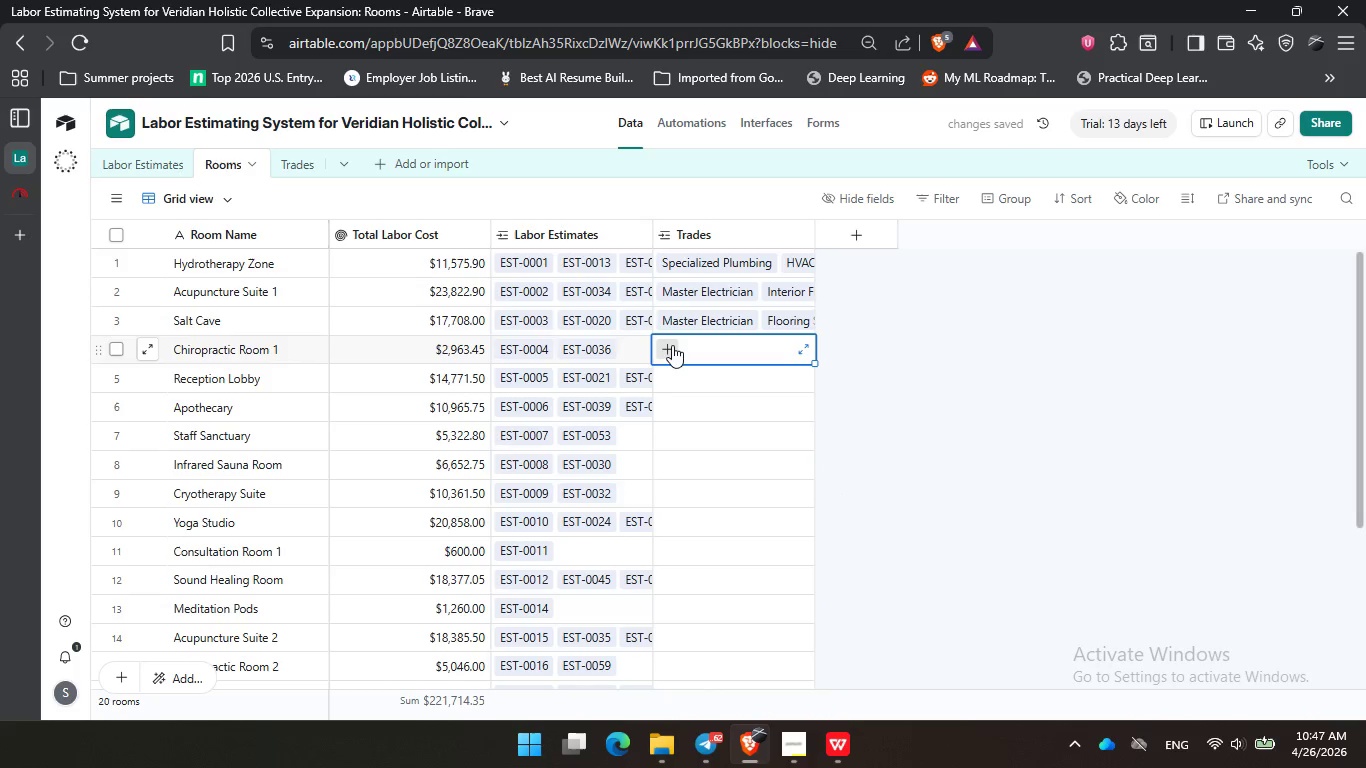 
left_click([672, 345])
 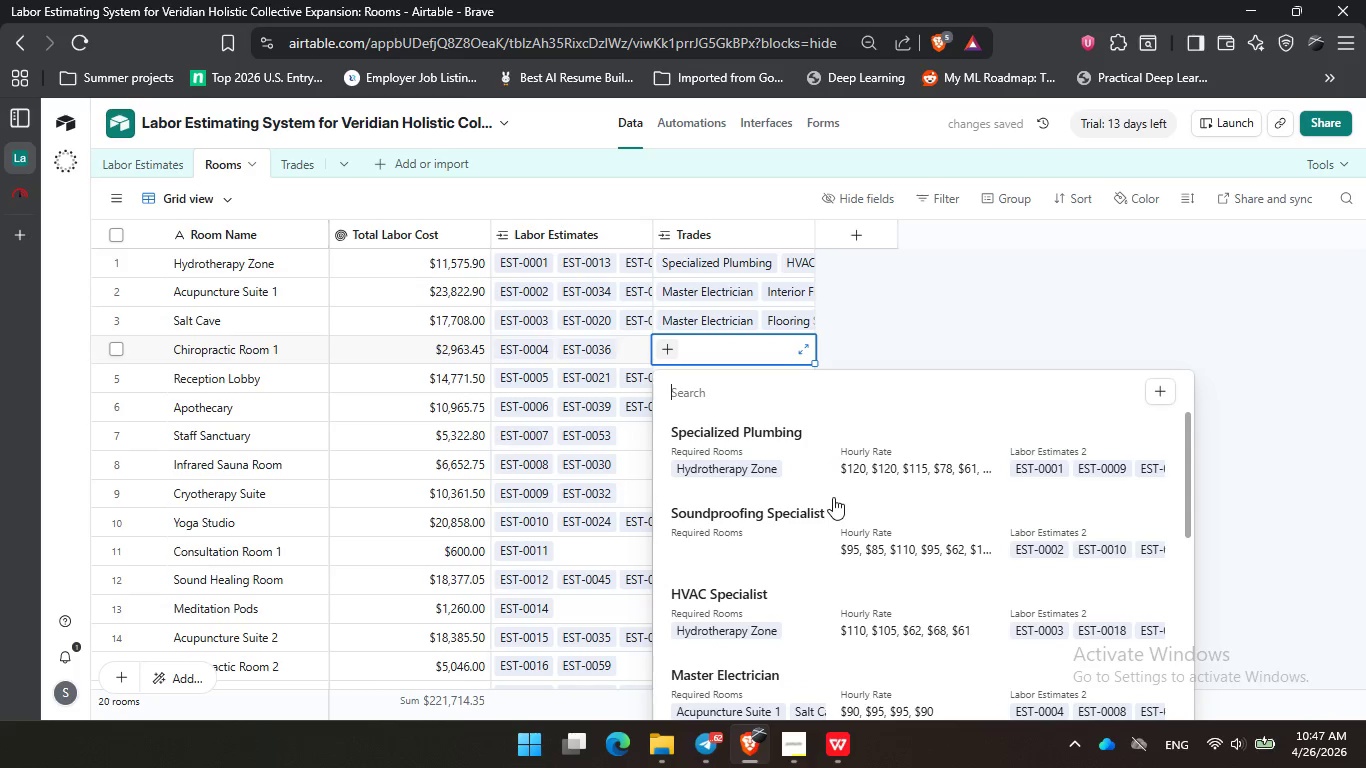 
scroll: coordinate [848, 527], scroll_direction: down, amount: 1.0
 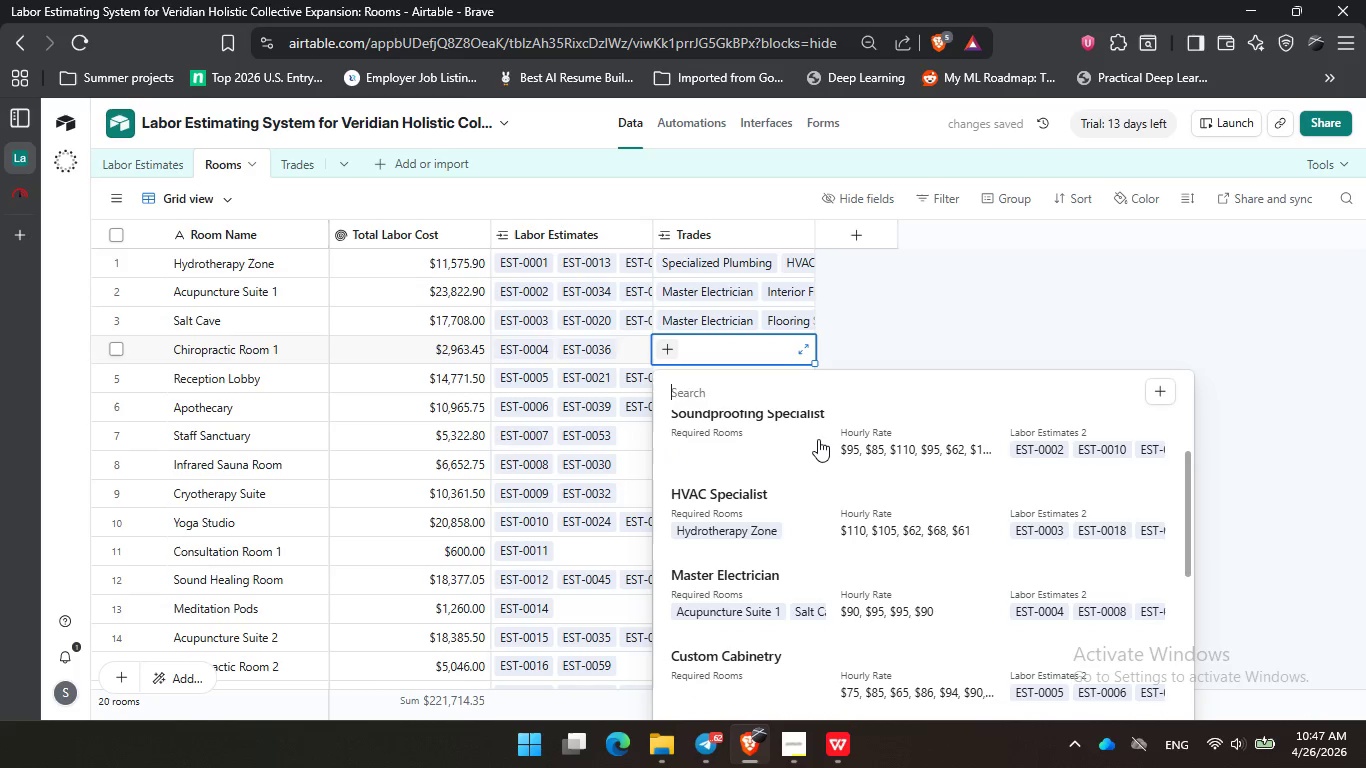 
left_click([818, 439])
 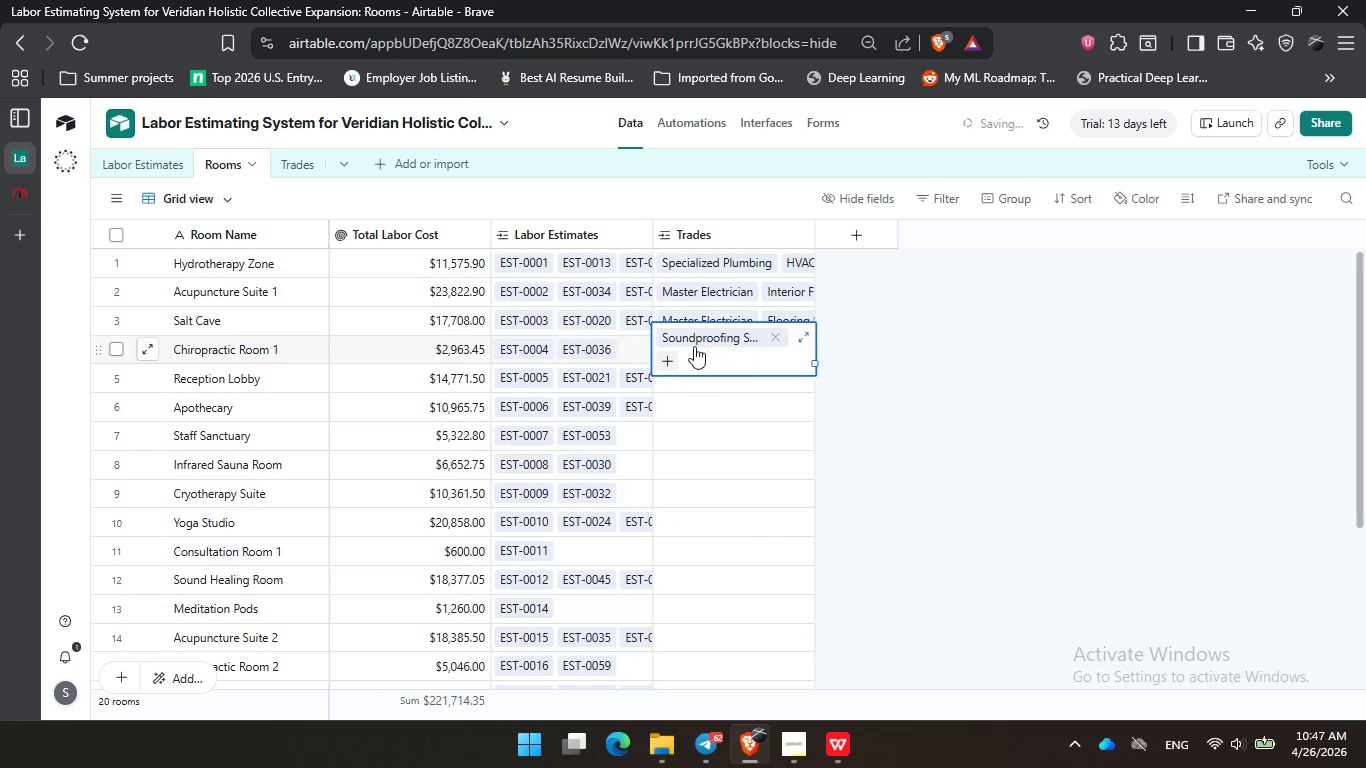 
left_click([666, 360])
 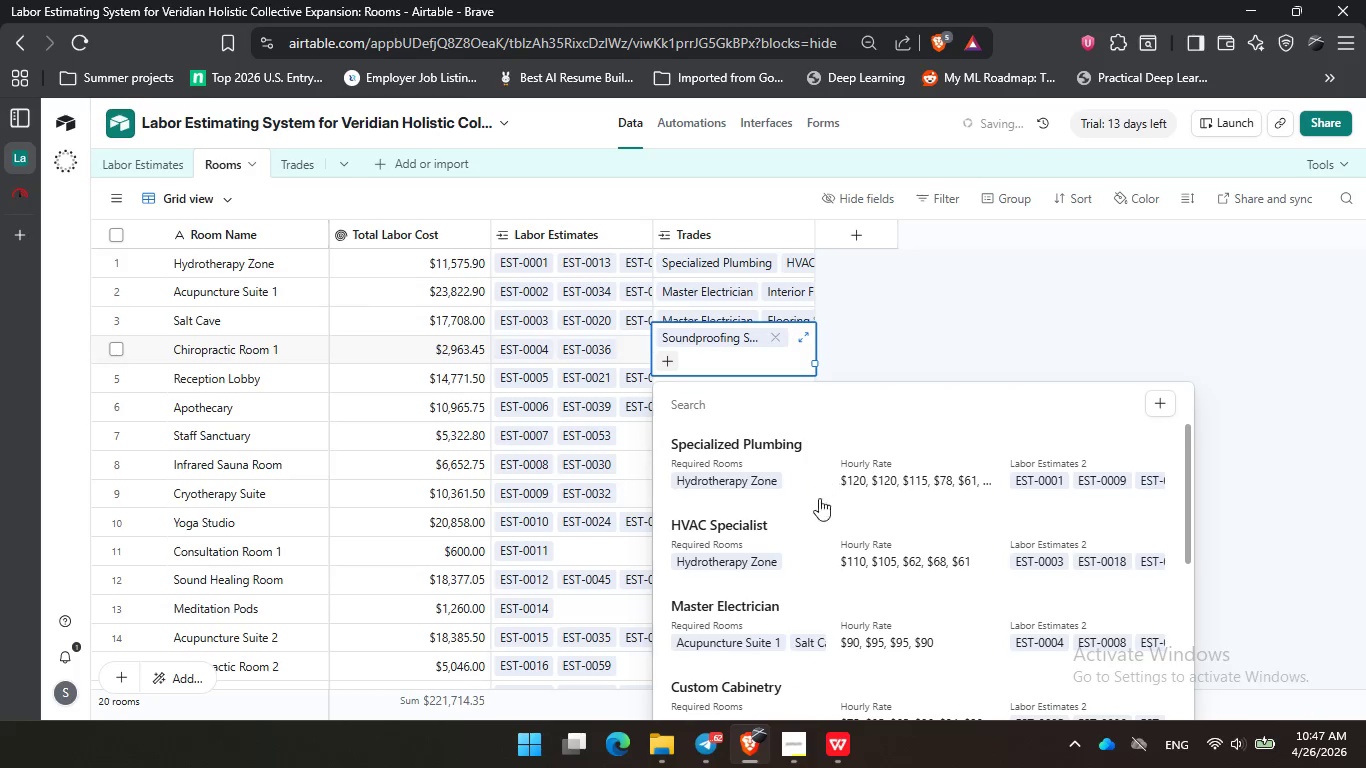 
scroll: coordinate [801, 471], scroll_direction: down, amount: 5.0
 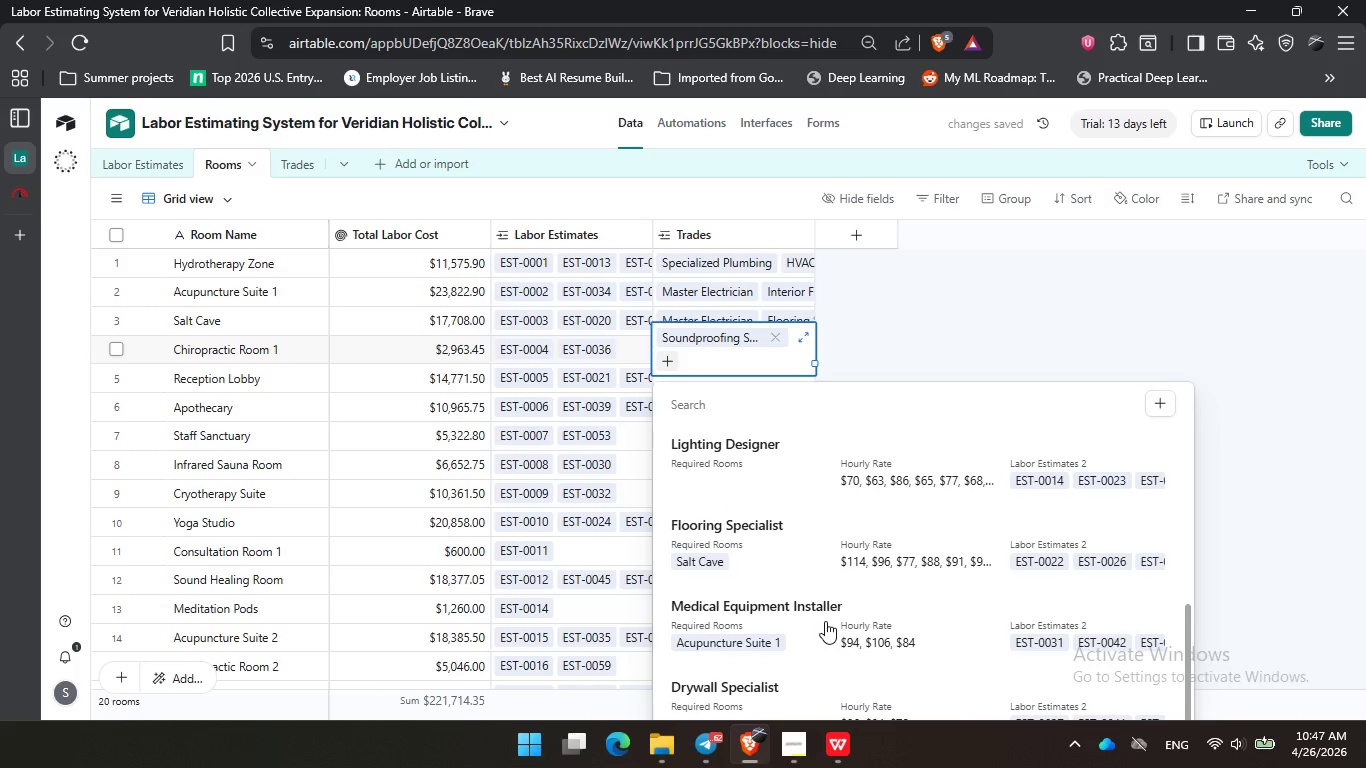 
left_click([825, 621])
 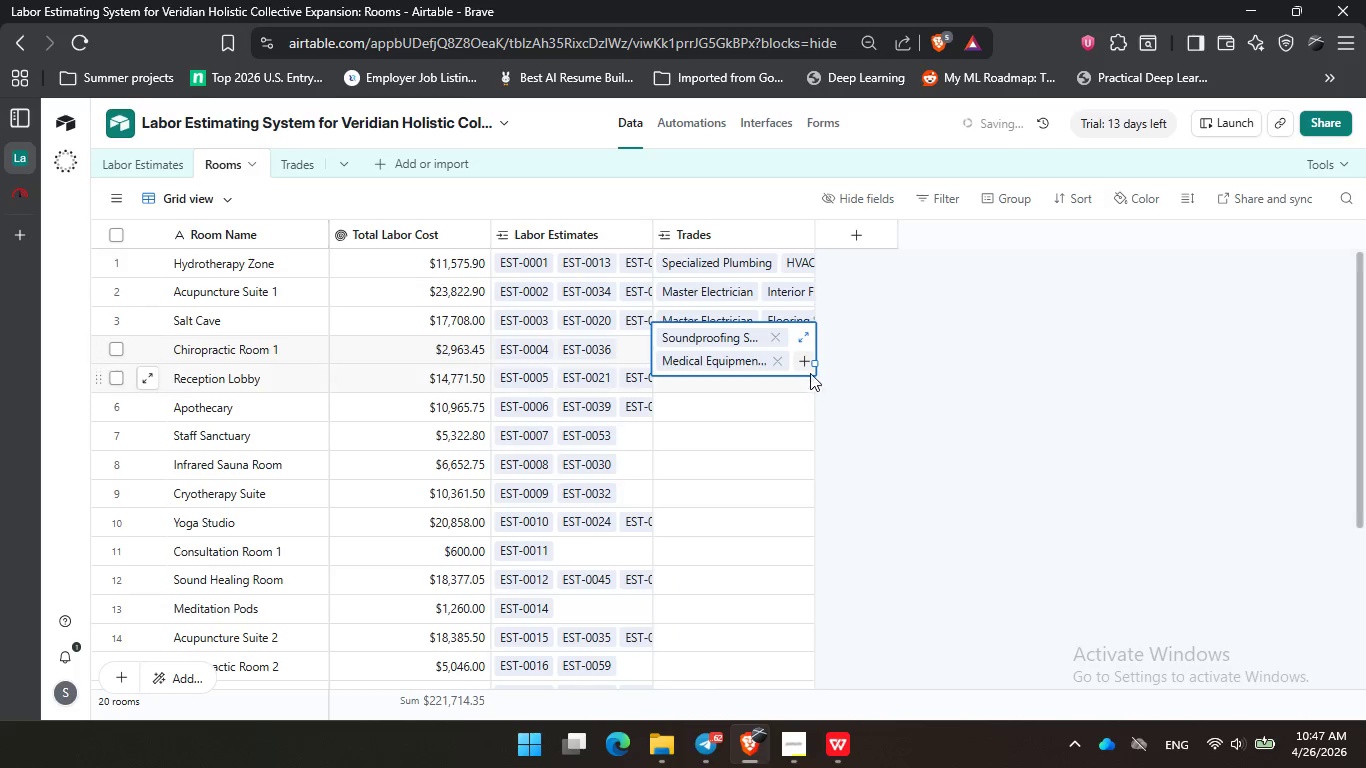 
left_click([801, 361])
 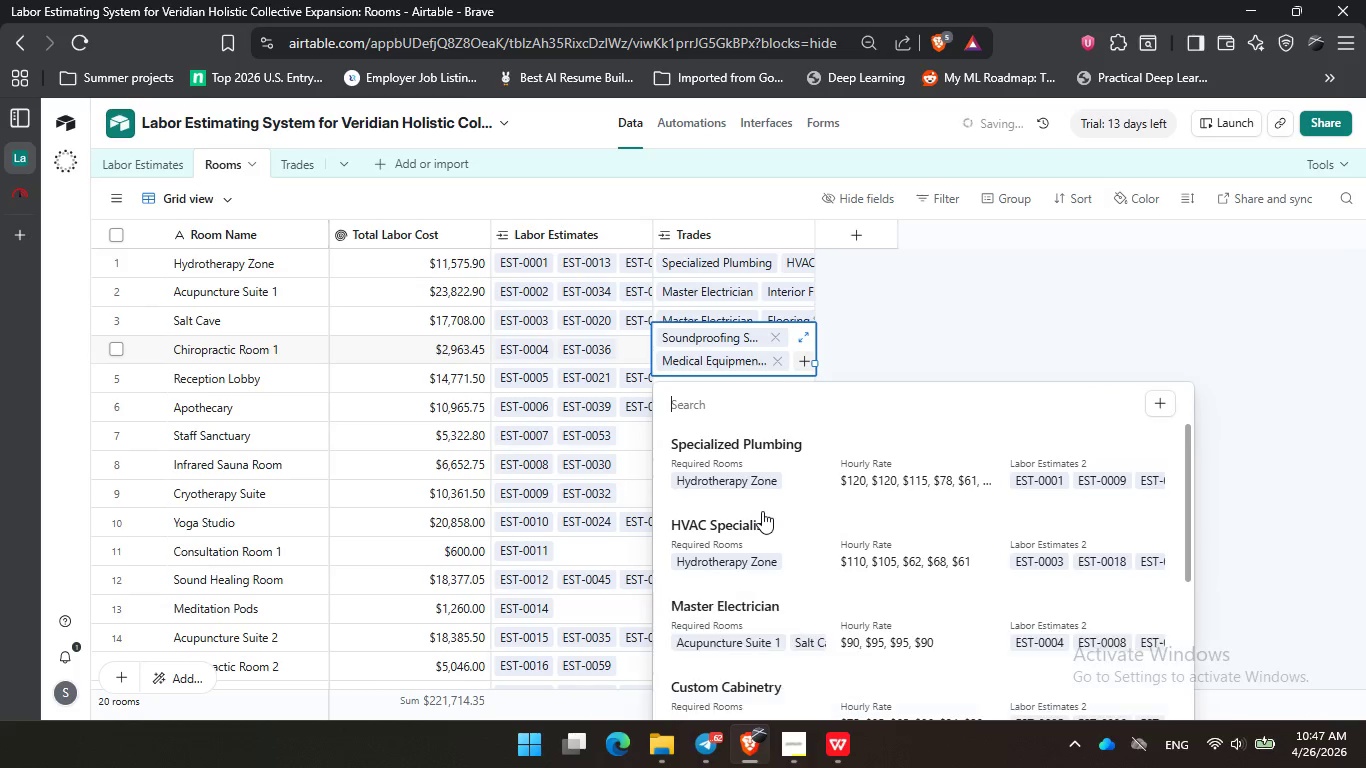 
scroll: coordinate [762, 512], scroll_direction: down, amount: 7.0
 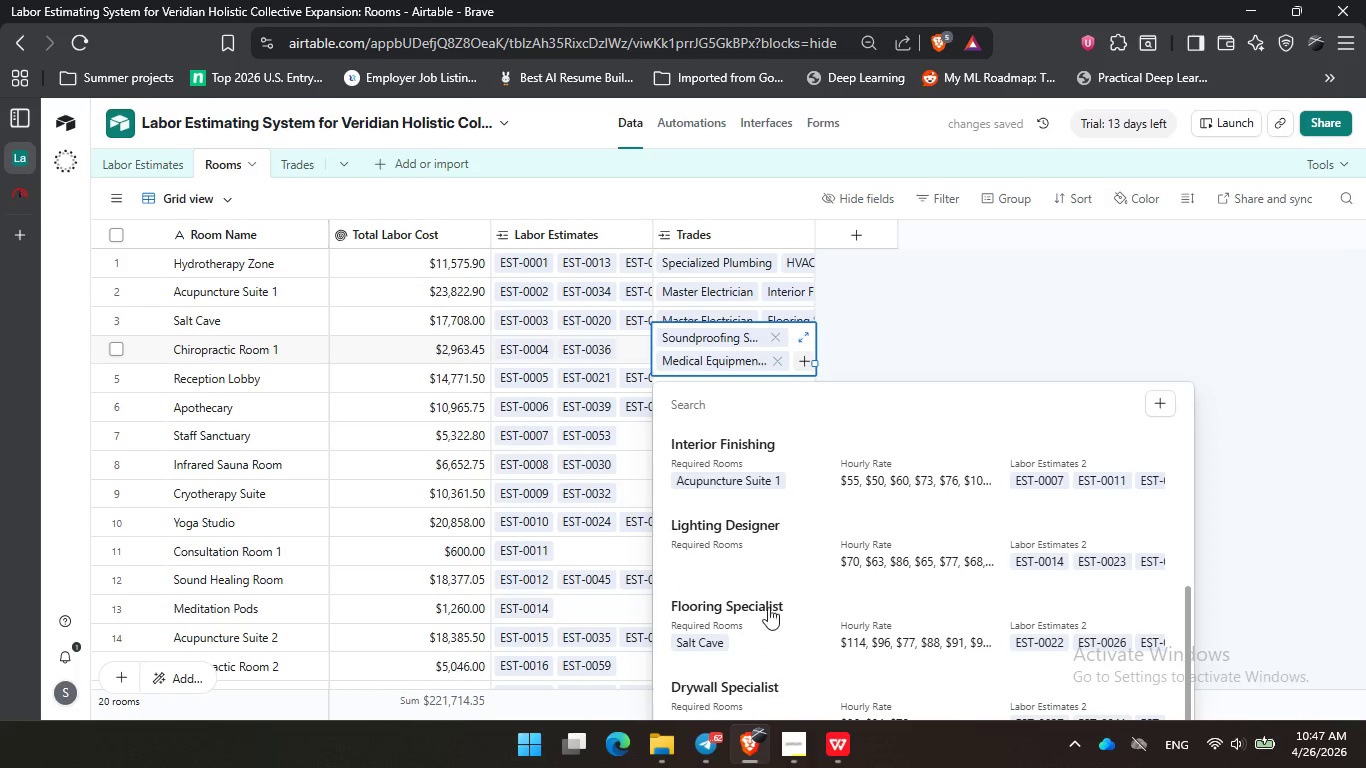 
scroll: coordinate [819, 515], scroll_direction: up, amount: 4.0
 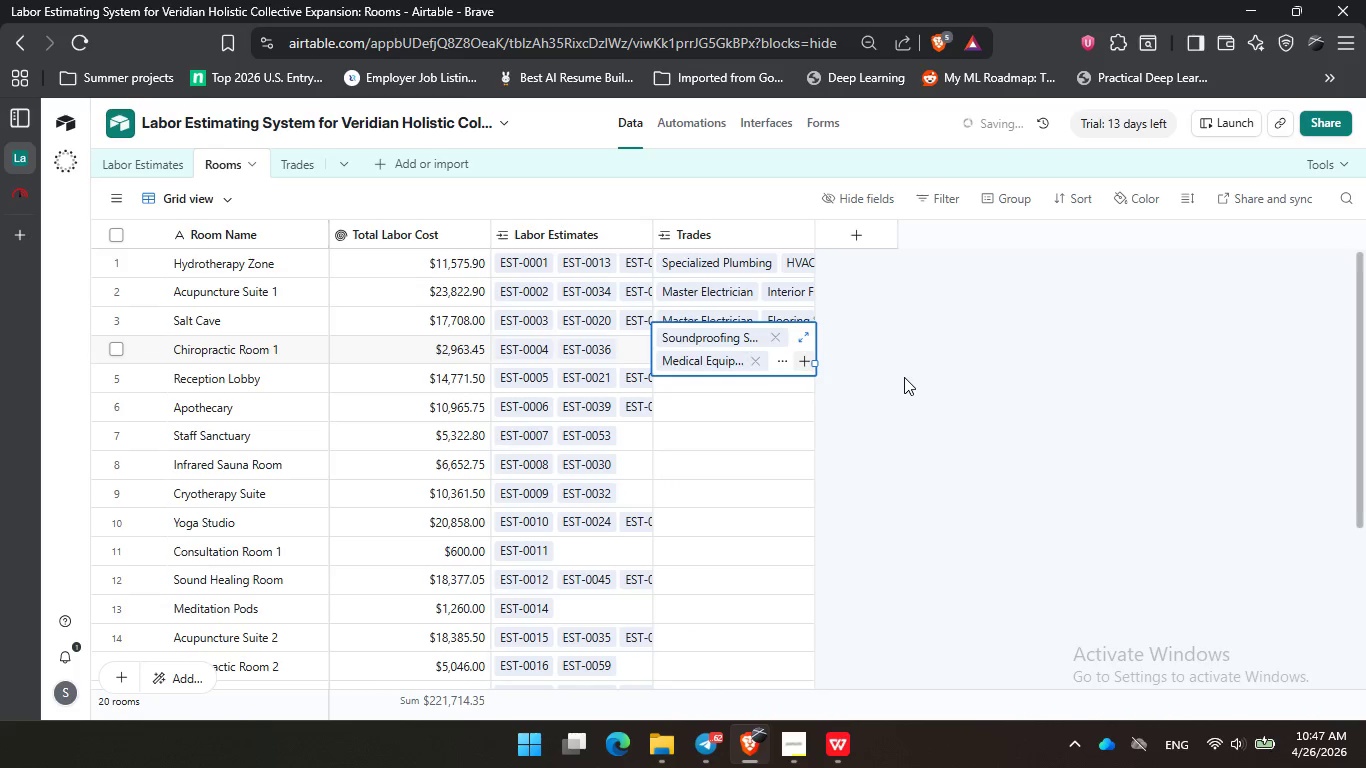 
left_click([904, 377])
 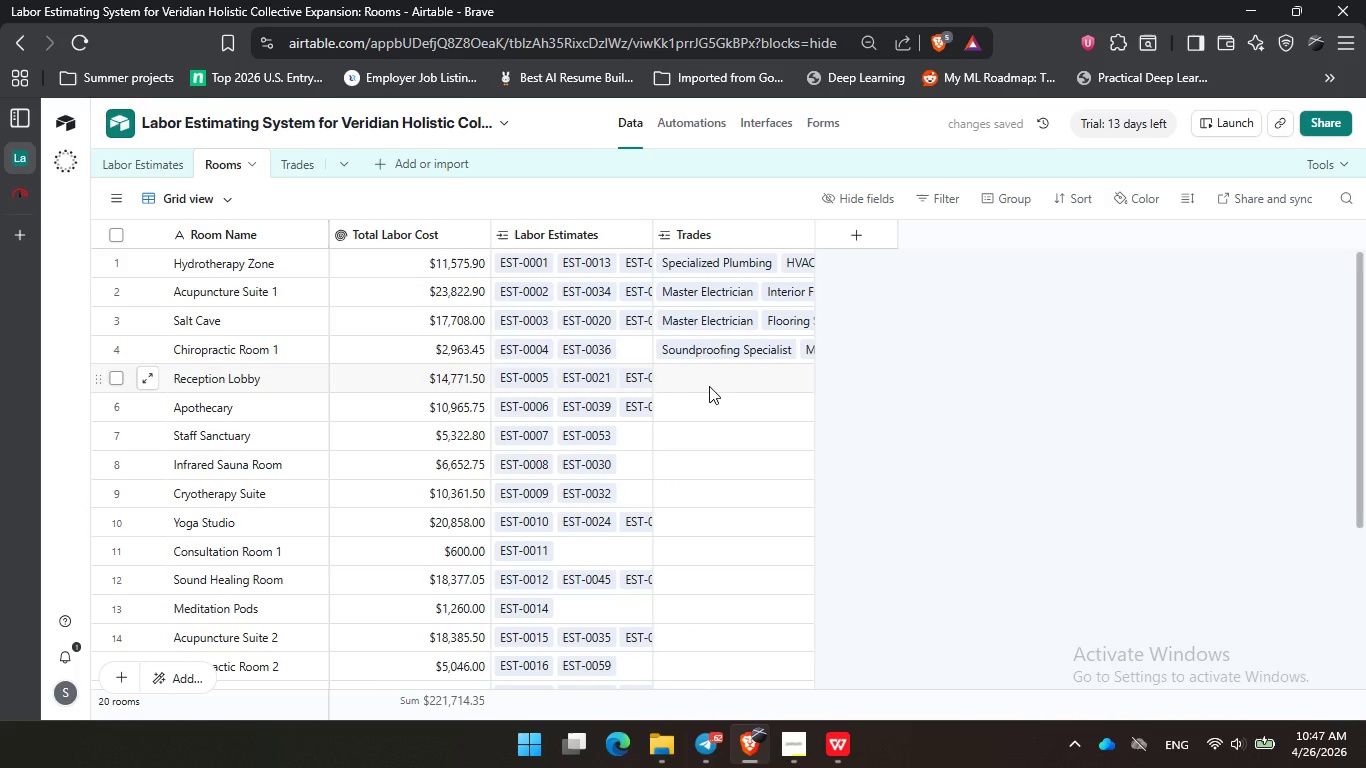 
left_click([709, 384])
 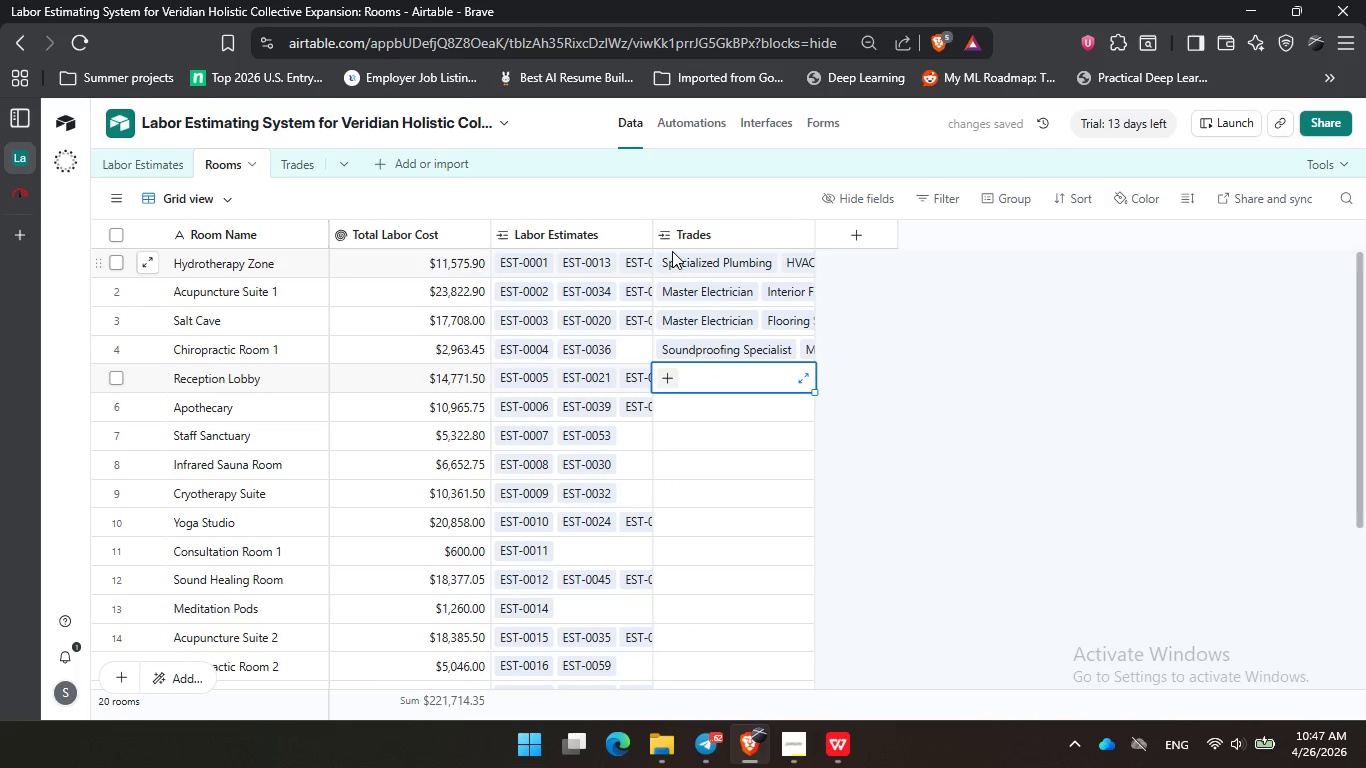 
left_click_drag(start_coordinate=[654, 253], to_coordinate=[672, 364])
 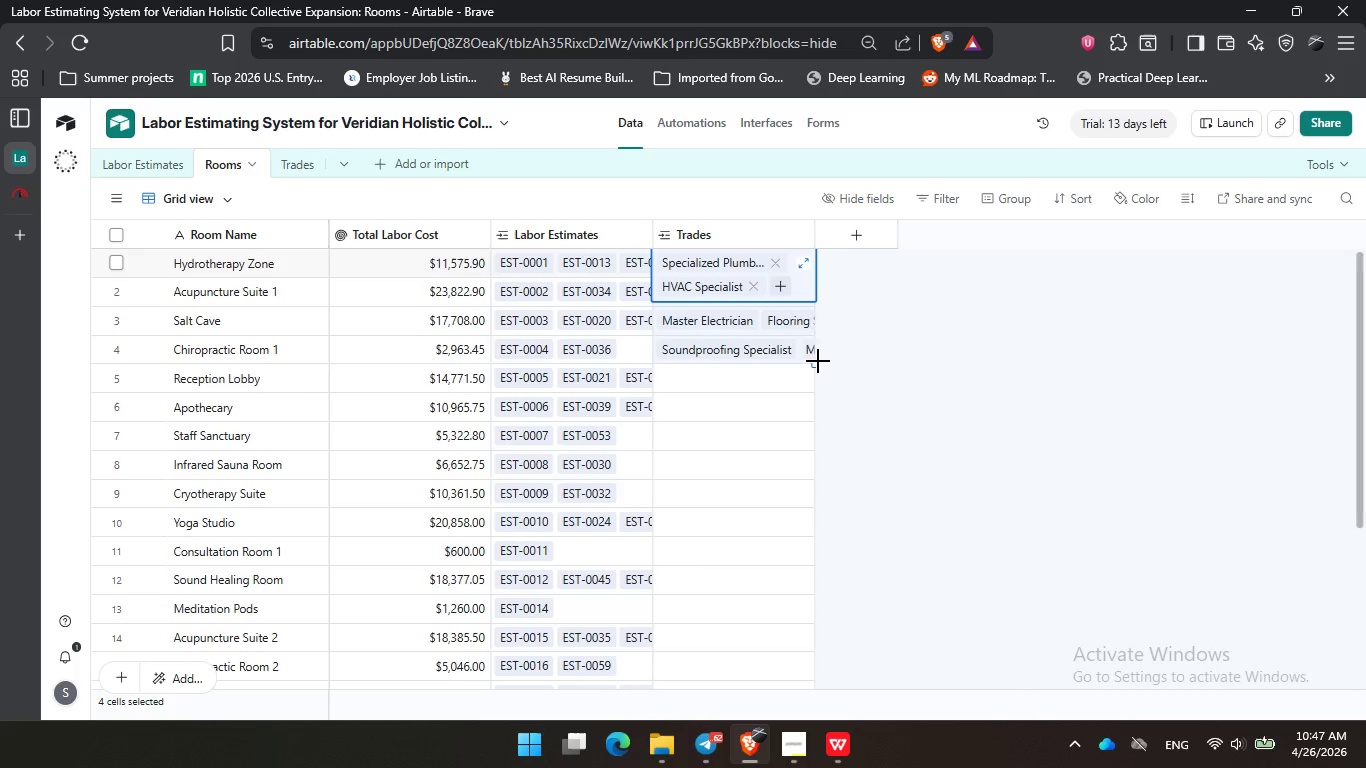 
left_click_drag(start_coordinate=[818, 361], to_coordinate=[766, 534])
 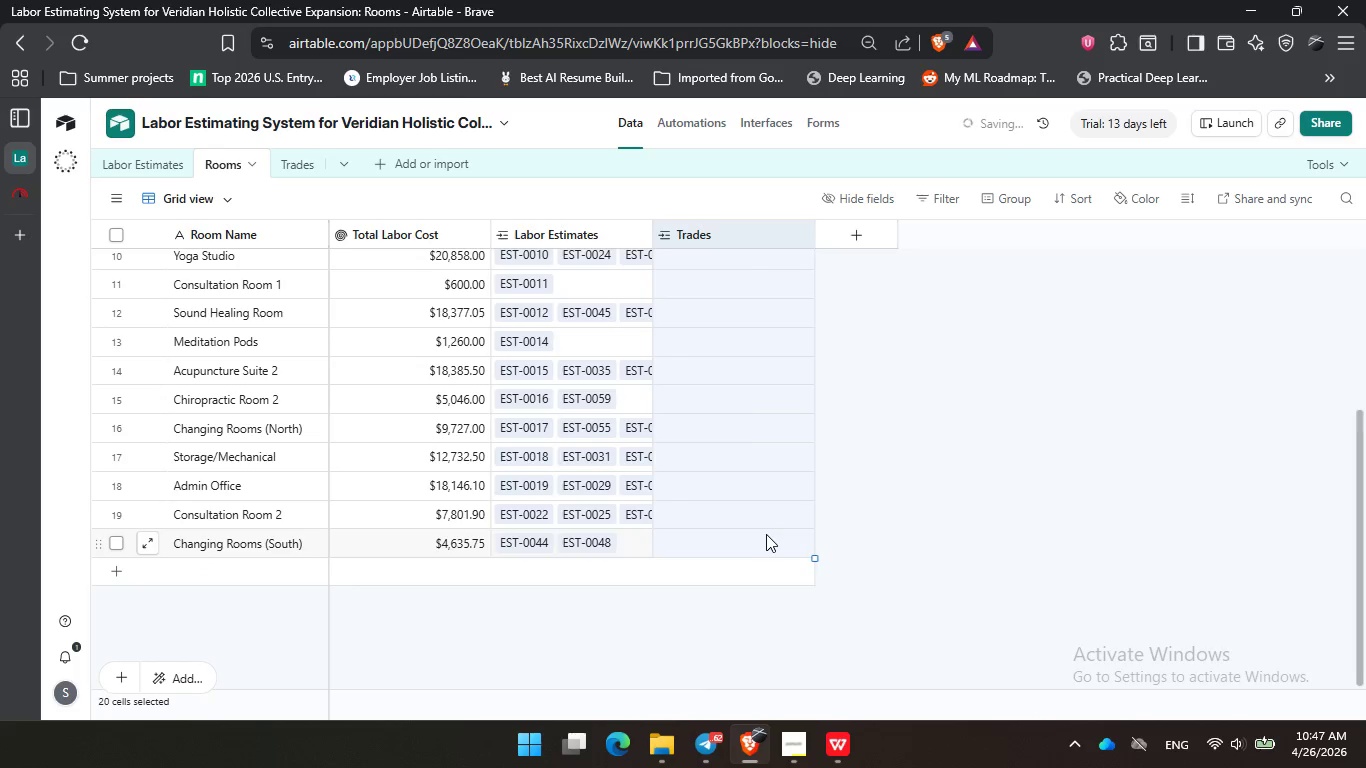 
scroll: coordinate [792, 422], scroll_direction: down, amount: 5.0
 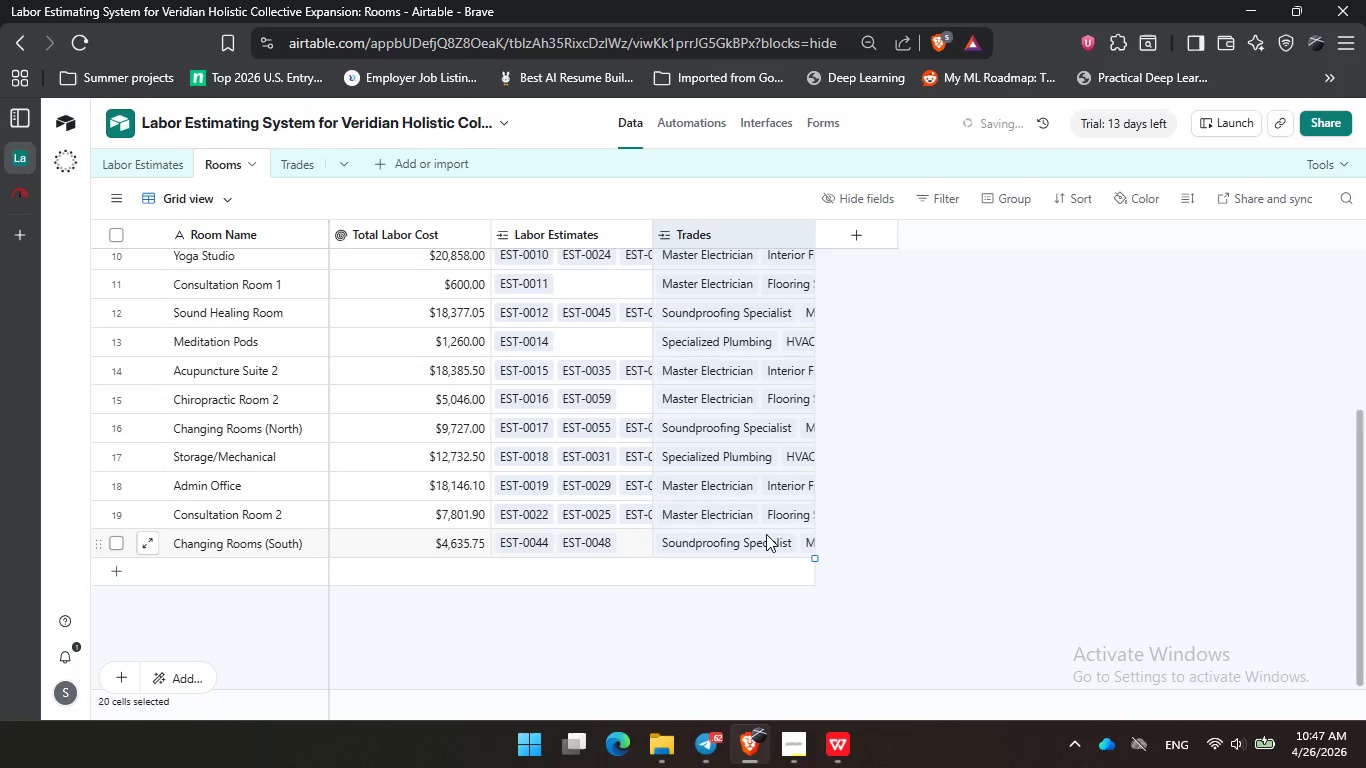 
scroll: coordinate [760, 440], scroll_direction: up, amount: 5.0
 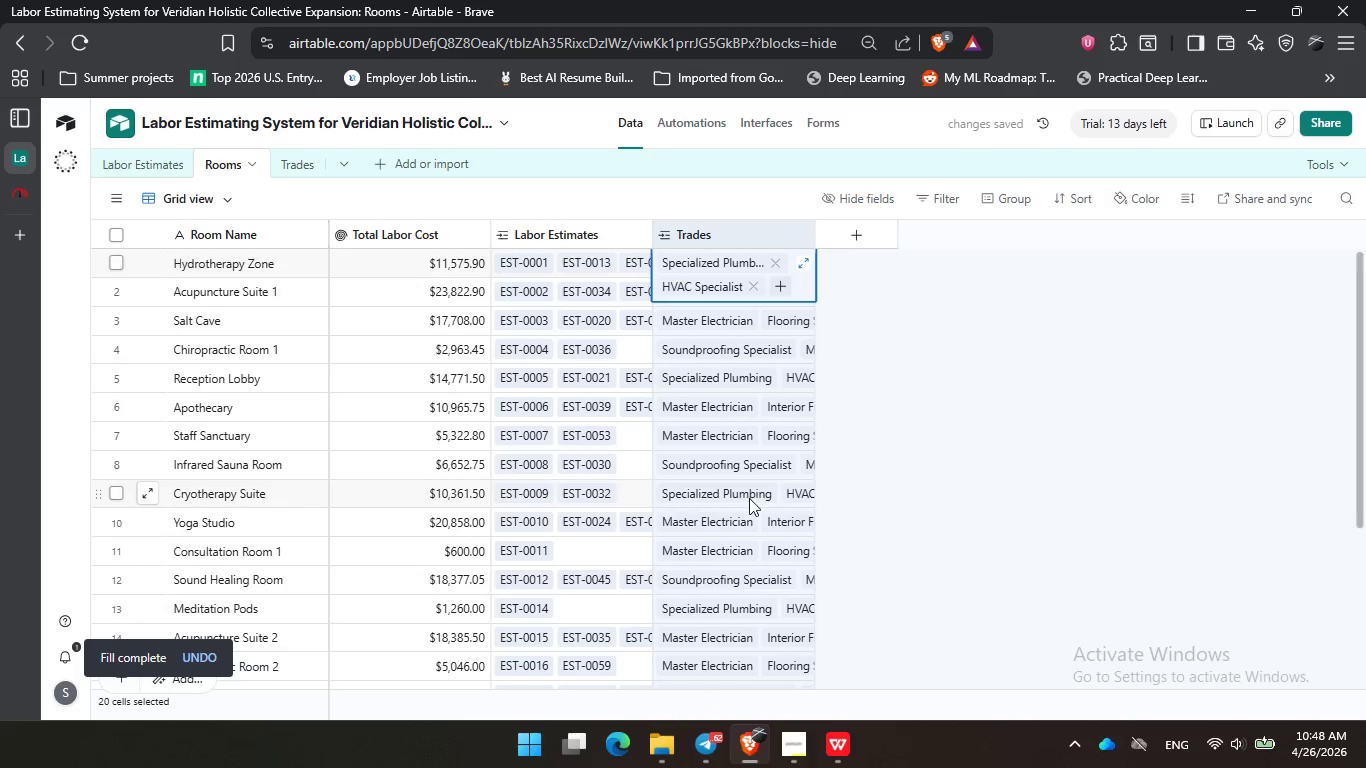 
scroll: coordinate [722, 492], scroll_direction: down, amount: 1.0
 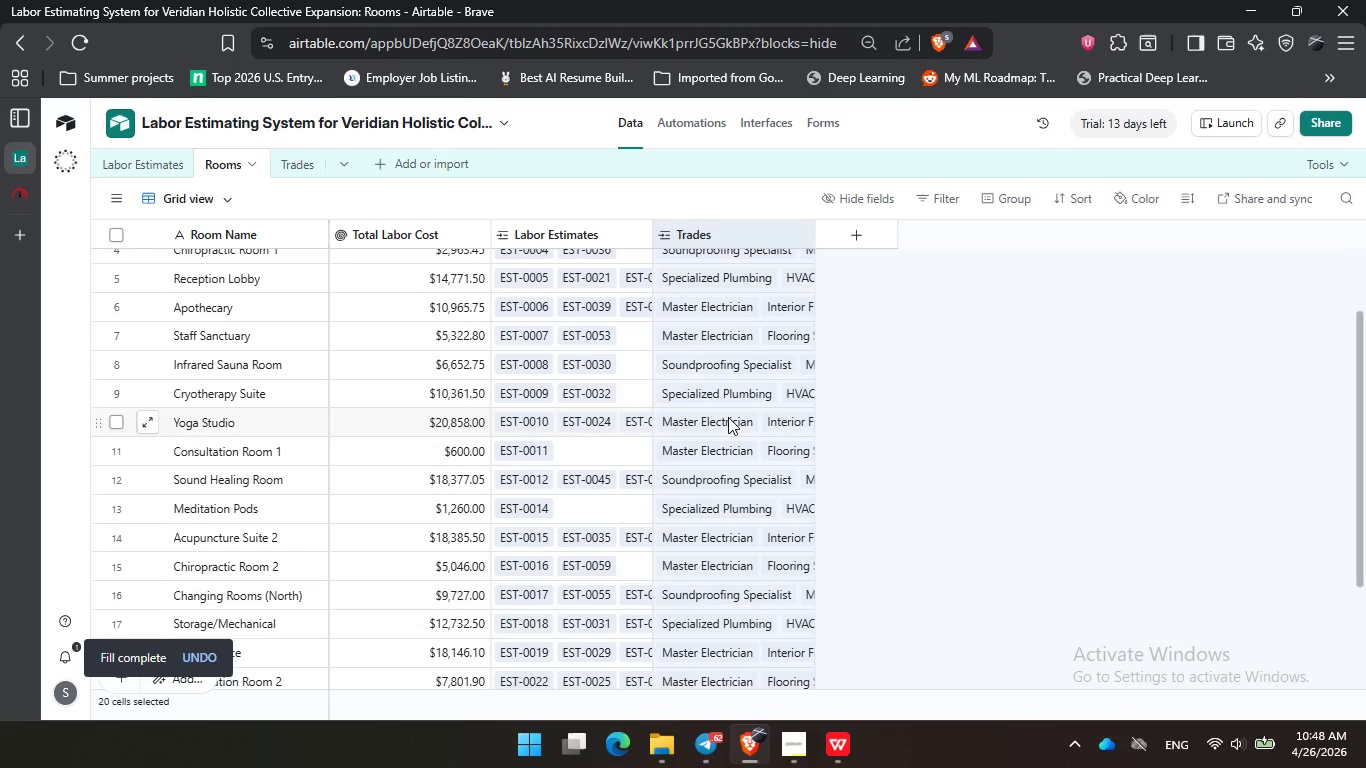 
left_click([731, 414])
 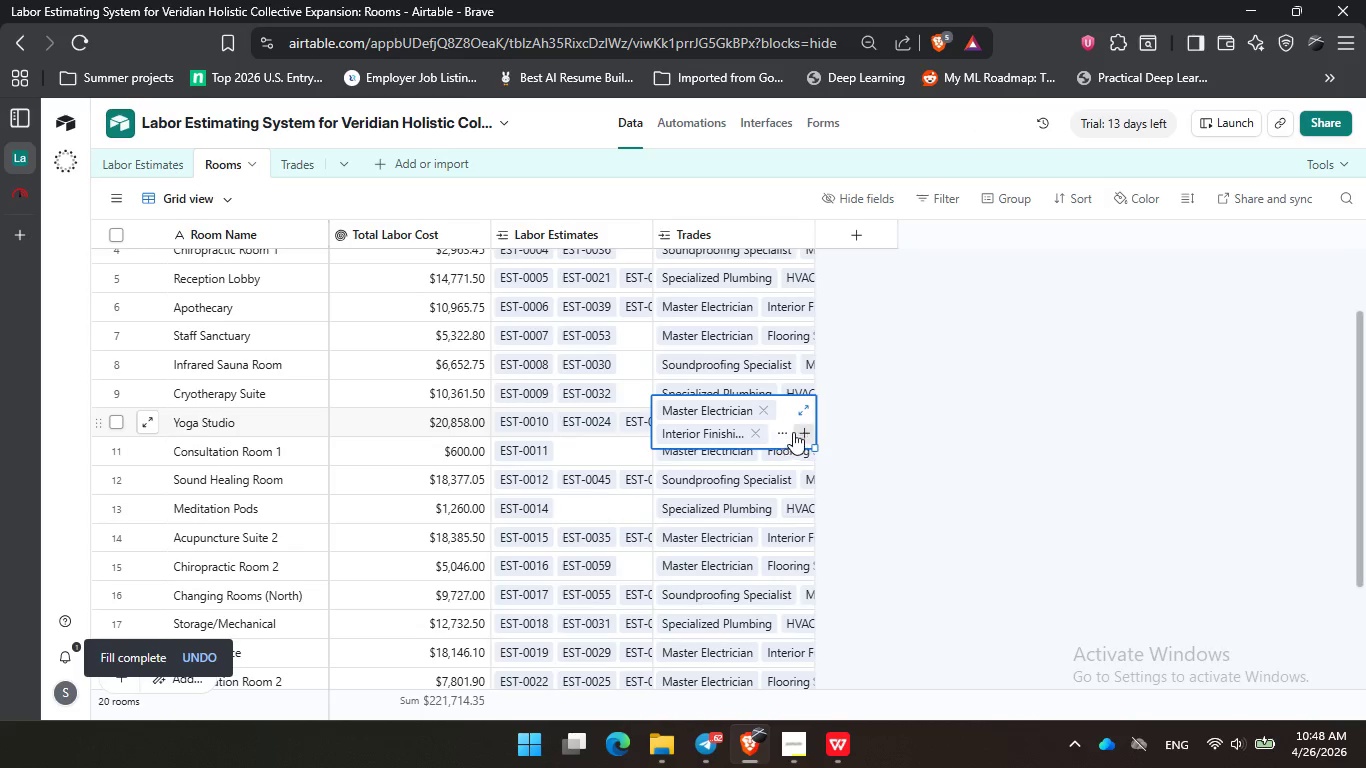 
left_click([800, 431])
 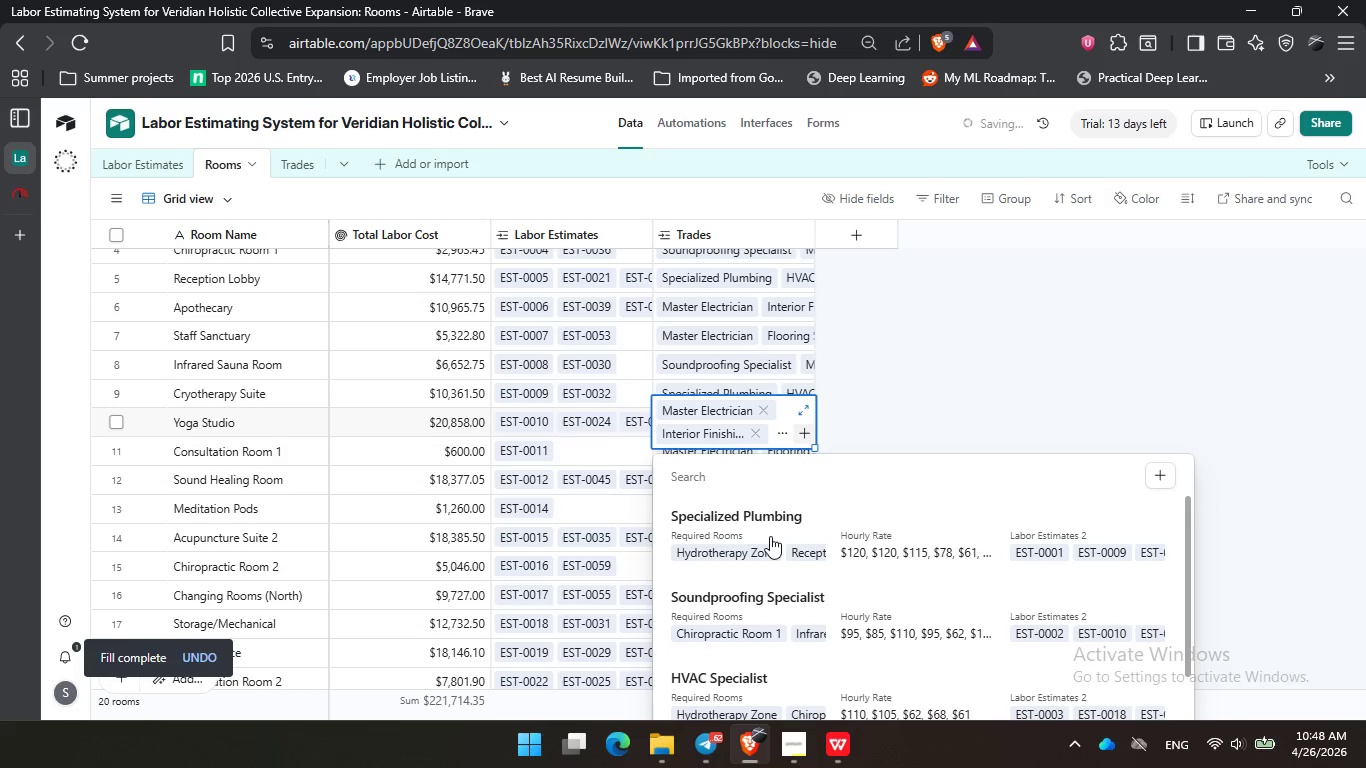 
scroll: coordinate [765, 531], scroll_direction: down, amount: 7.0
 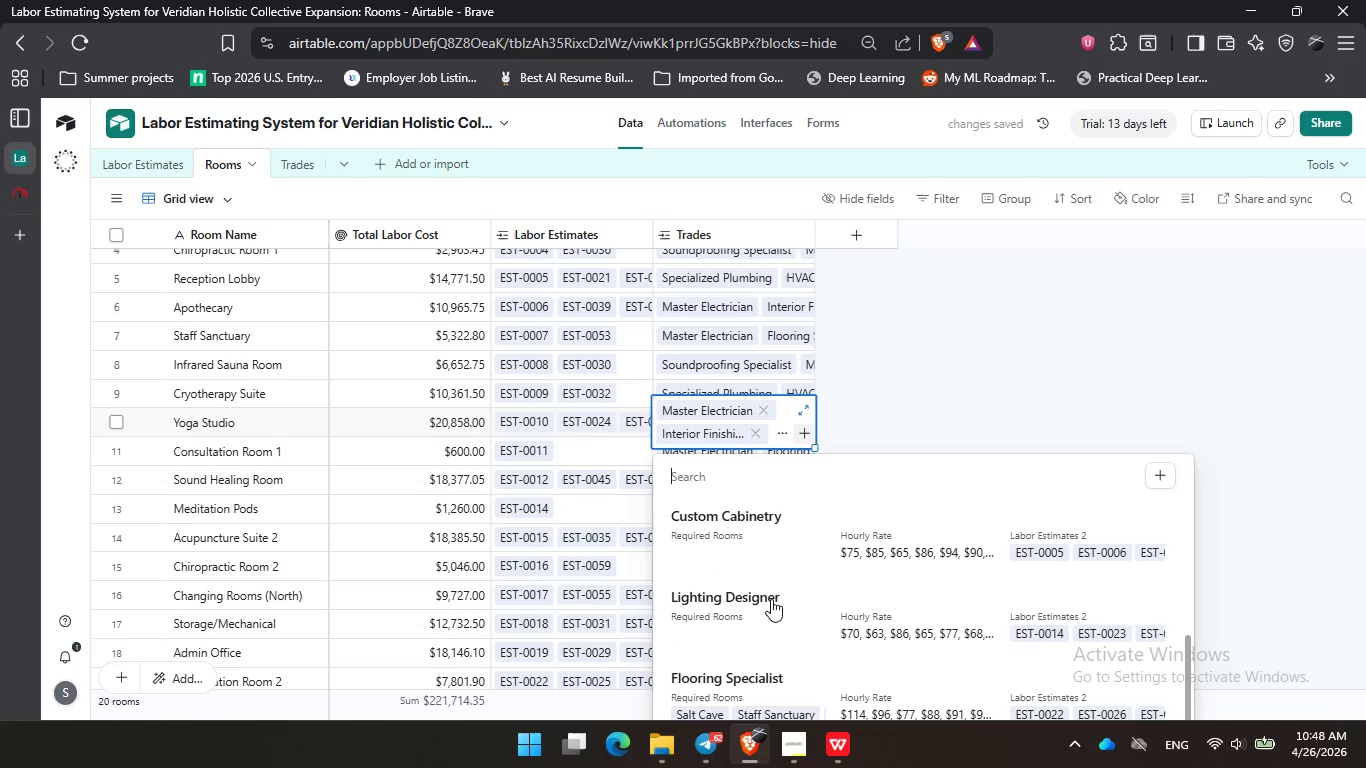 
left_click([753, 599])
 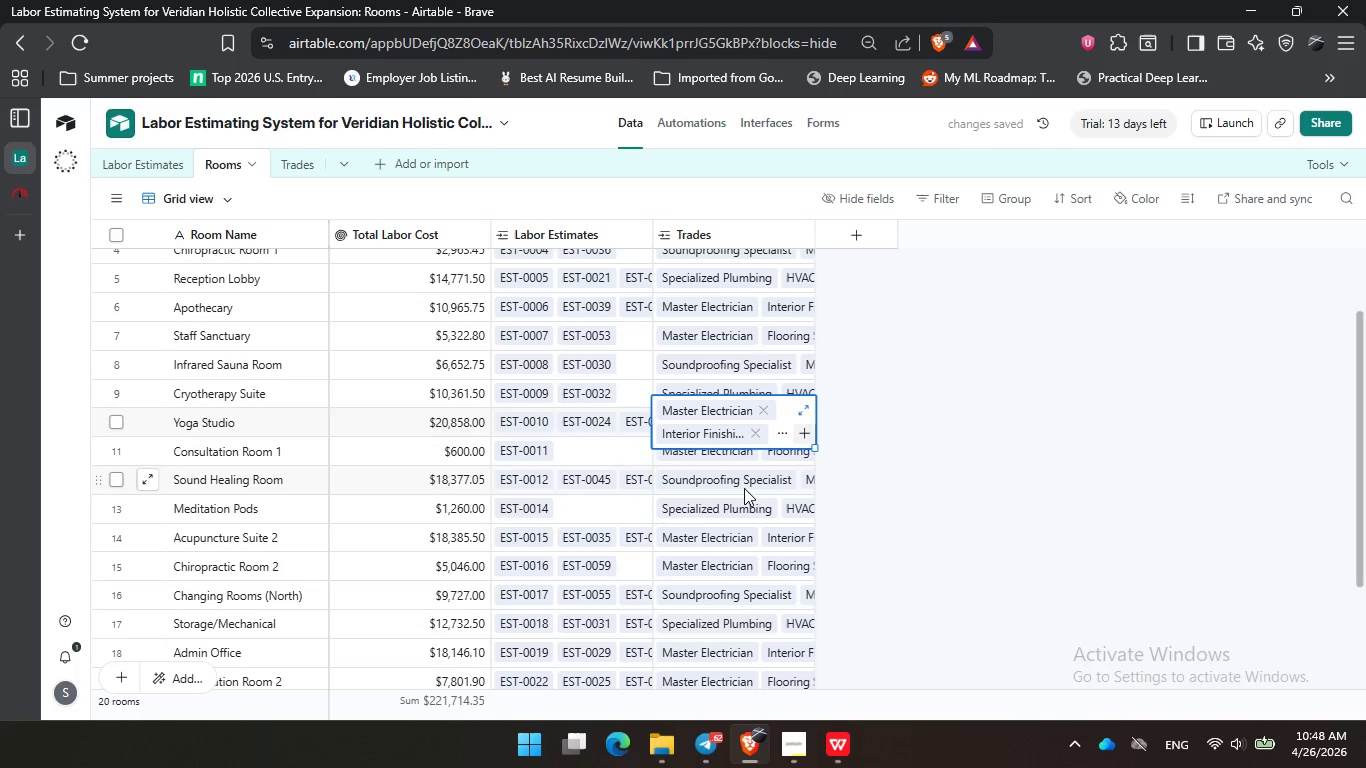 
left_click([748, 486])
 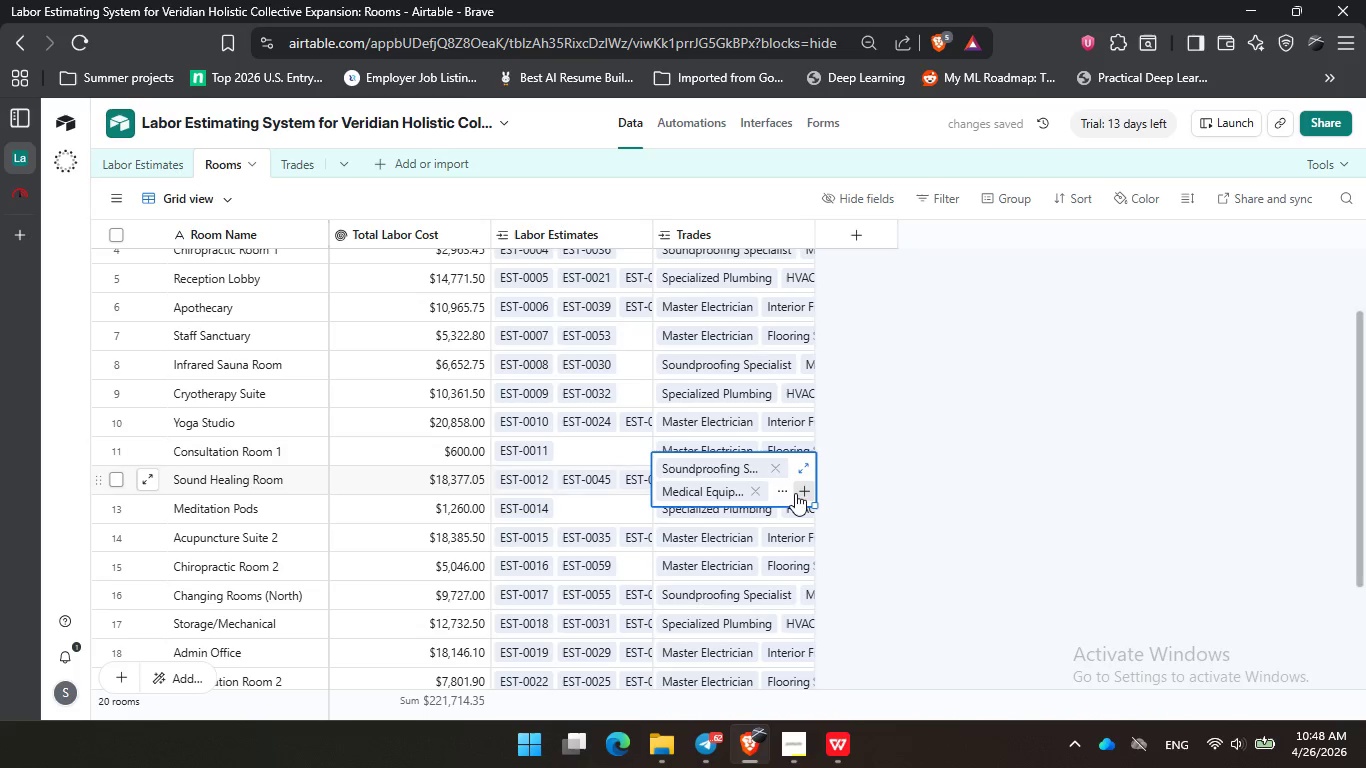 
left_click([795, 493])
 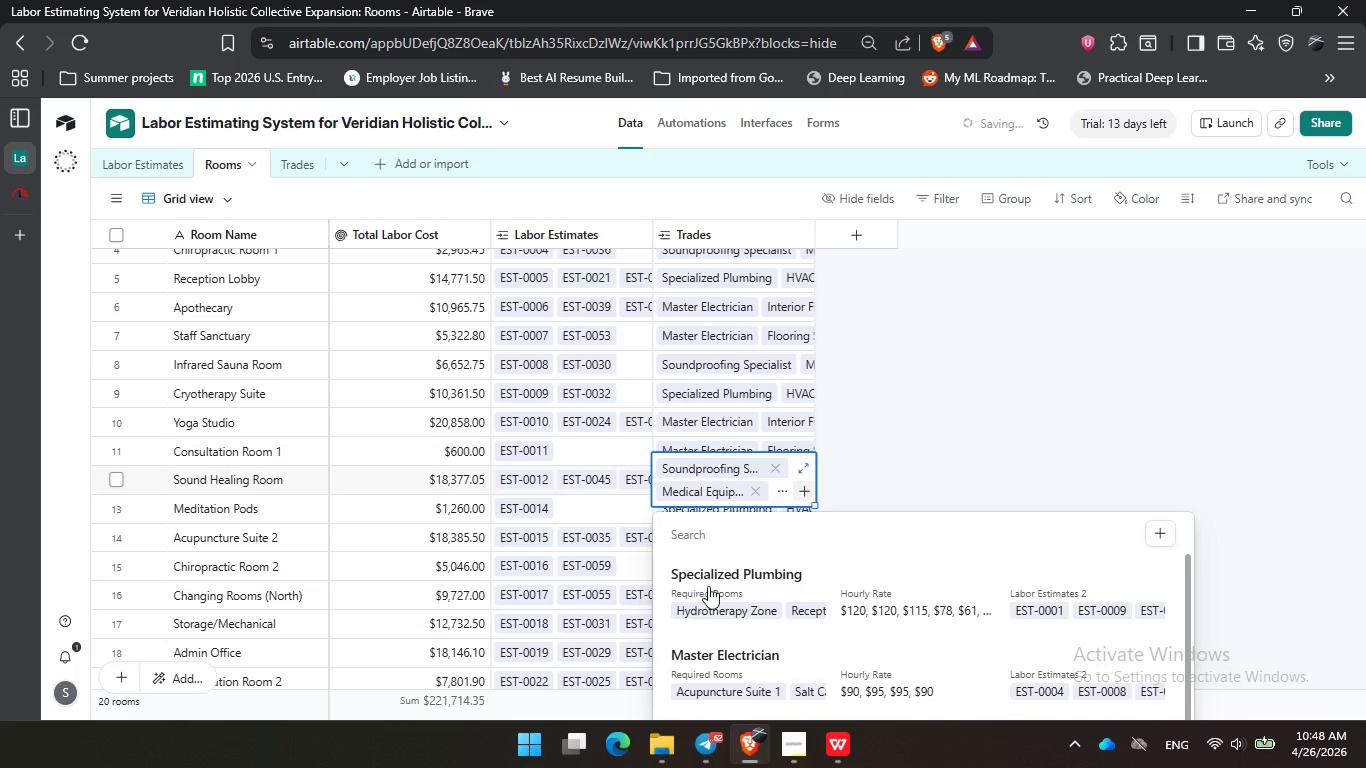 
scroll: coordinate [726, 591], scroll_direction: down, amount: 2.0
 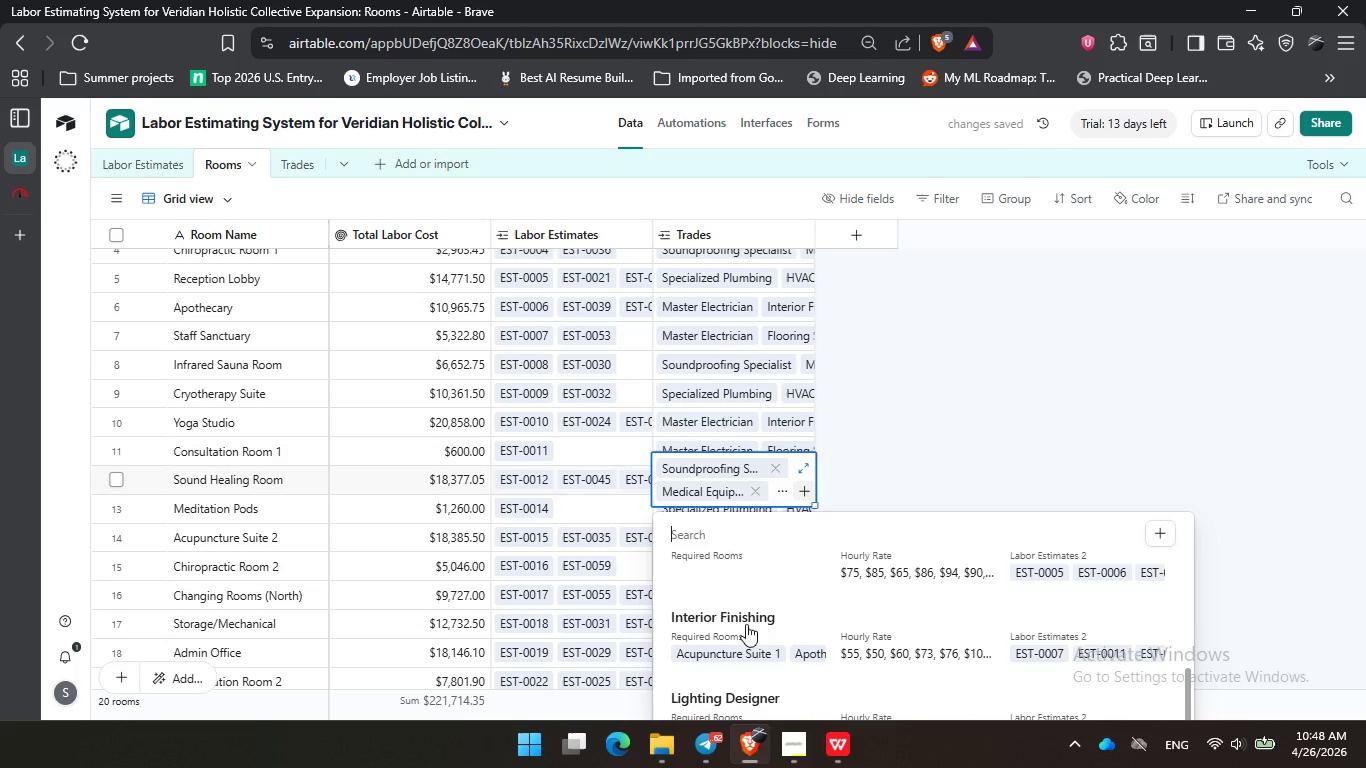 
scroll: coordinate [784, 604], scroll_direction: none, amount: 0.0
 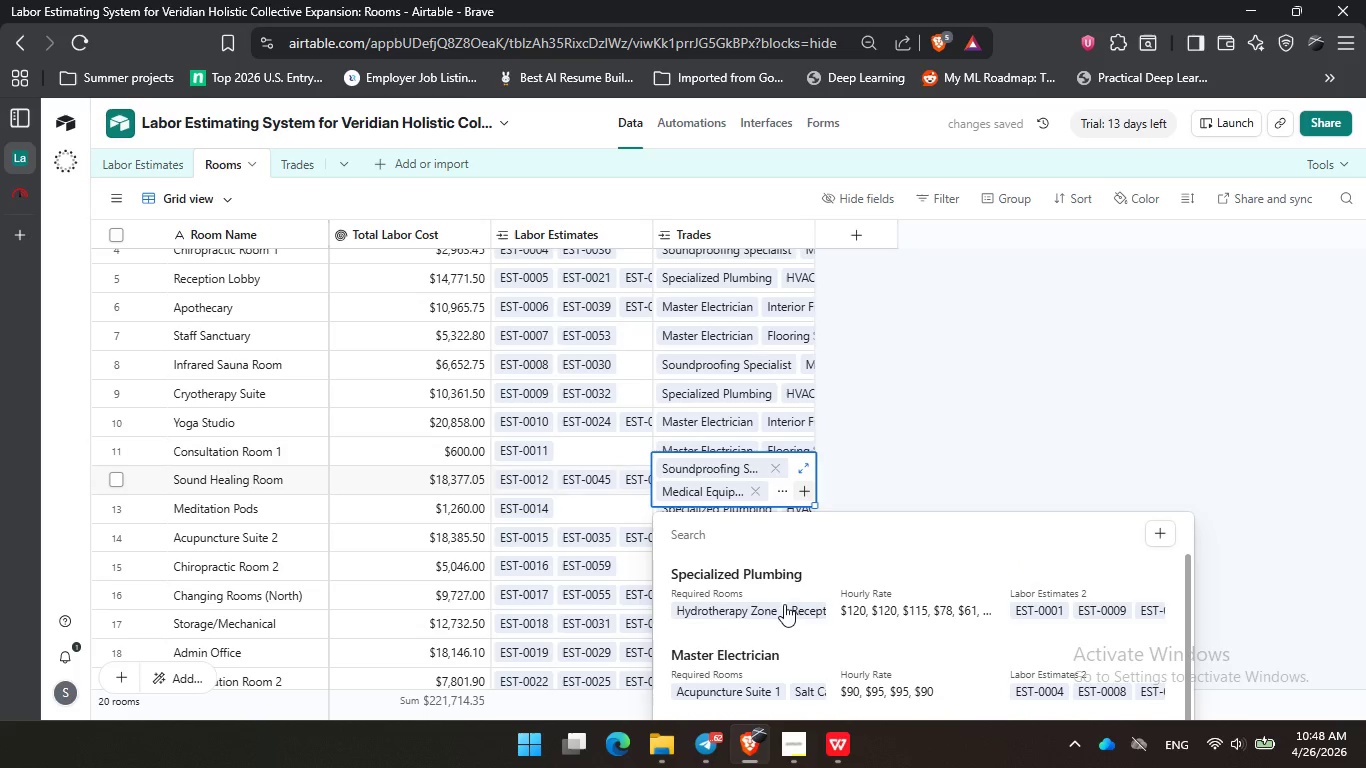 
scroll: coordinate [784, 604], scroll_direction: down, amount: 4.0
 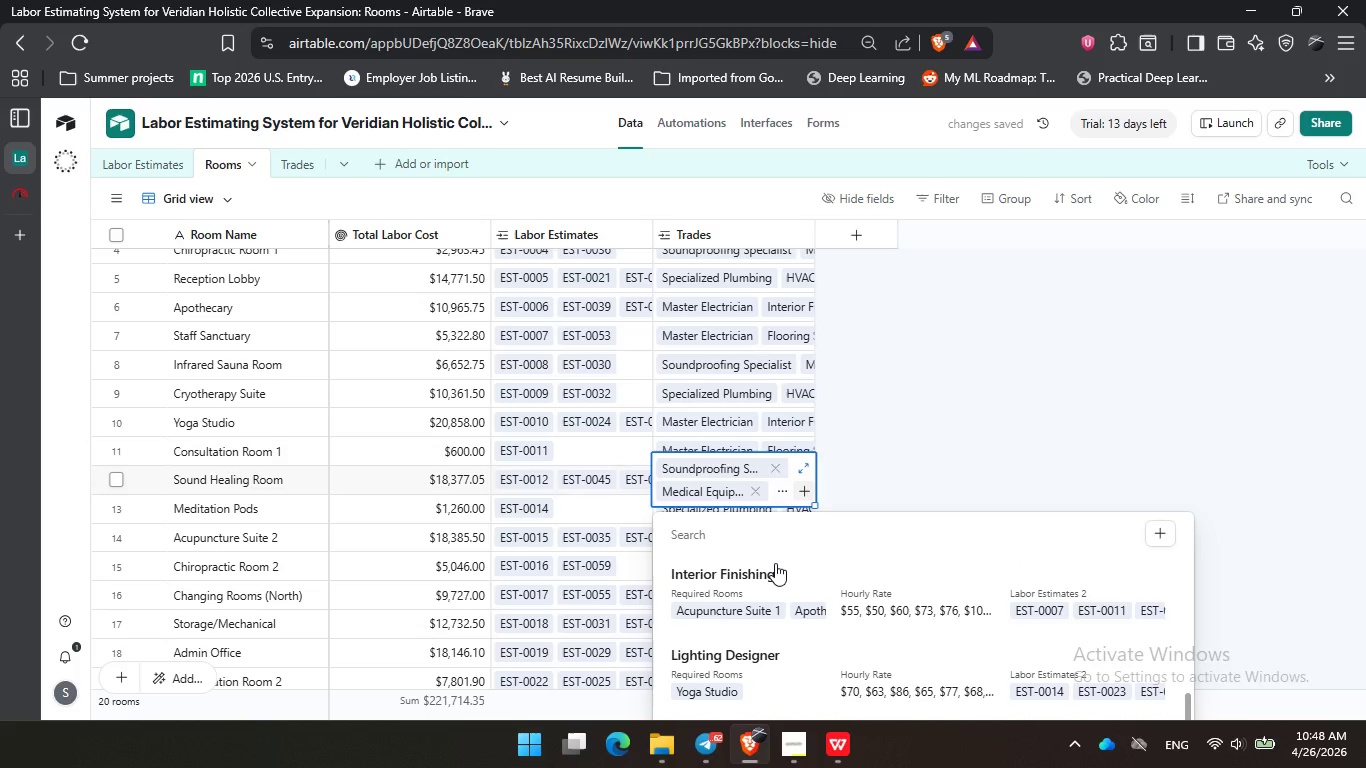 
scroll: coordinate [775, 563], scroll_direction: up, amount: 1.0
 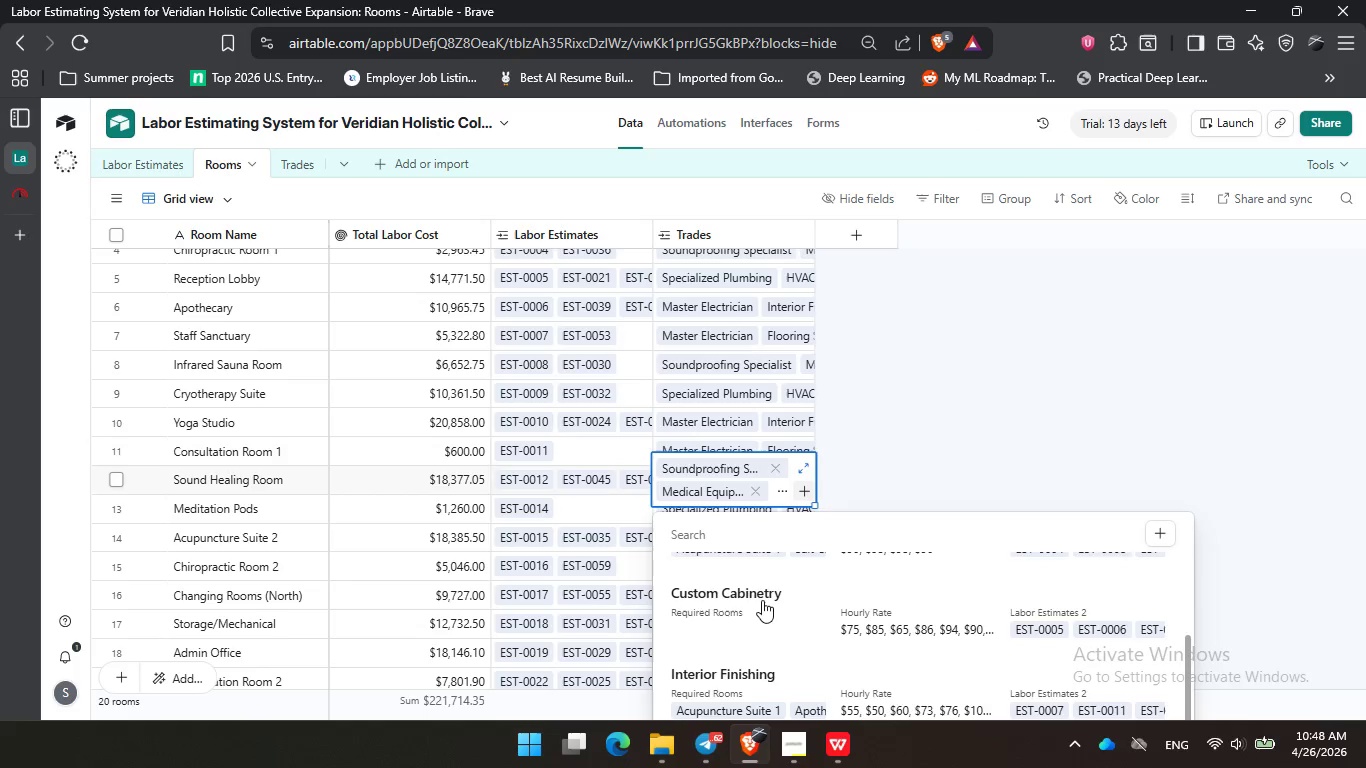 
scroll: coordinate [762, 601], scroll_direction: down, amount: 4.0
 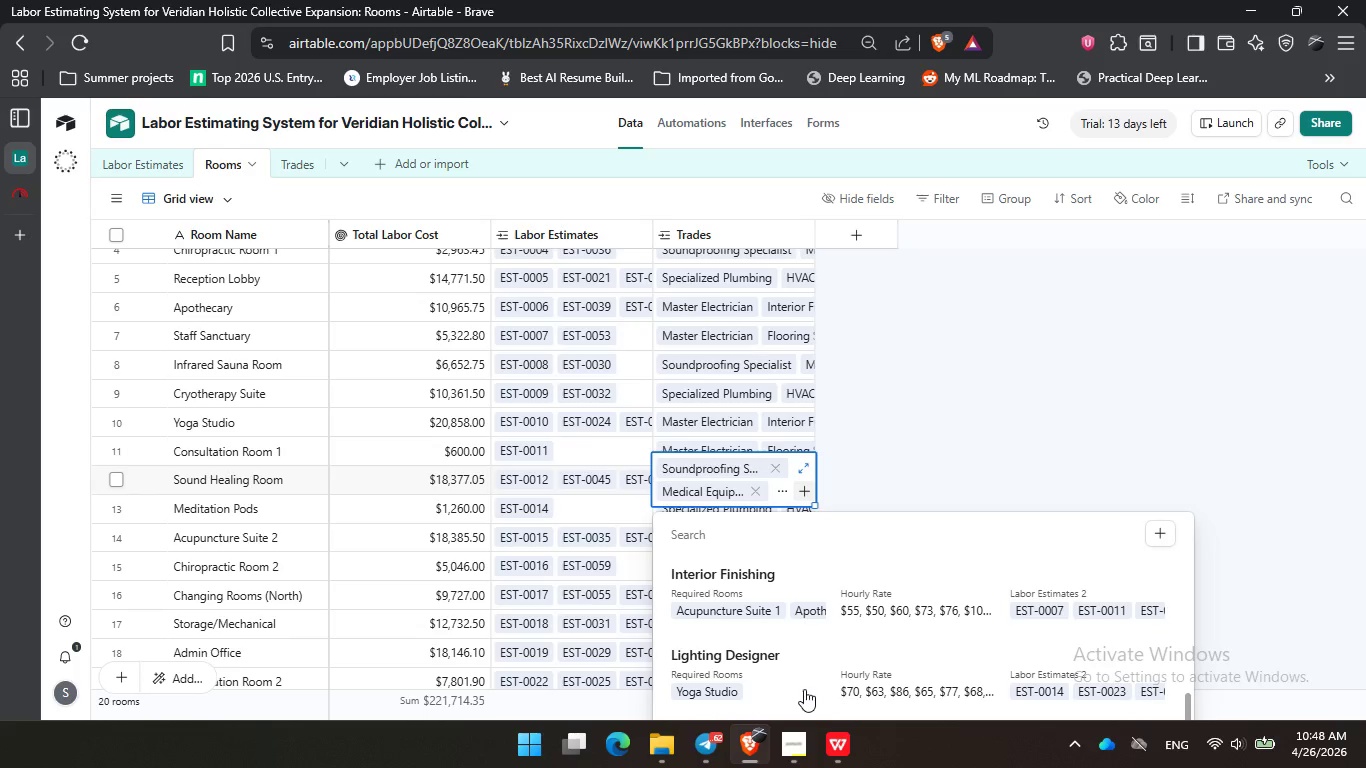 
scroll: coordinate [794, 629], scroll_direction: up, amount: 3.0
 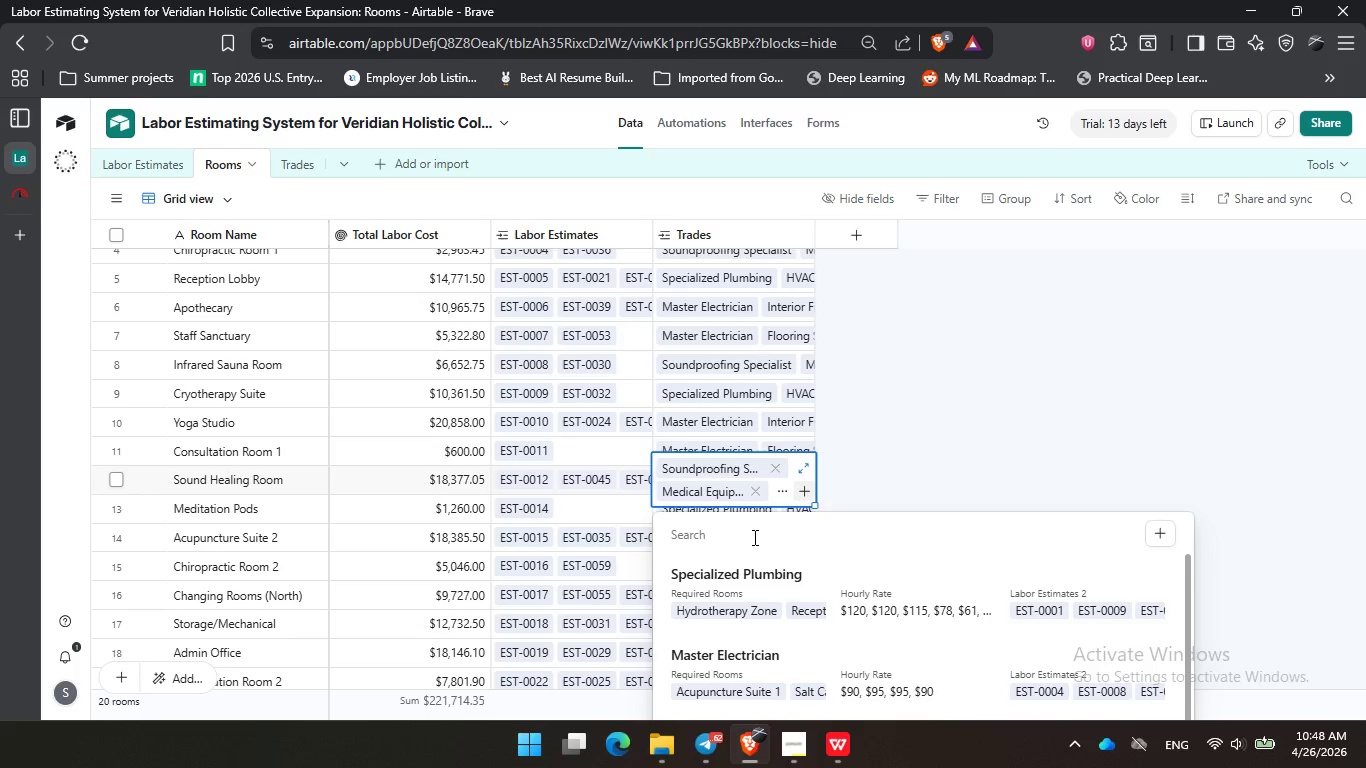 
type(so)
key(Backspace)
 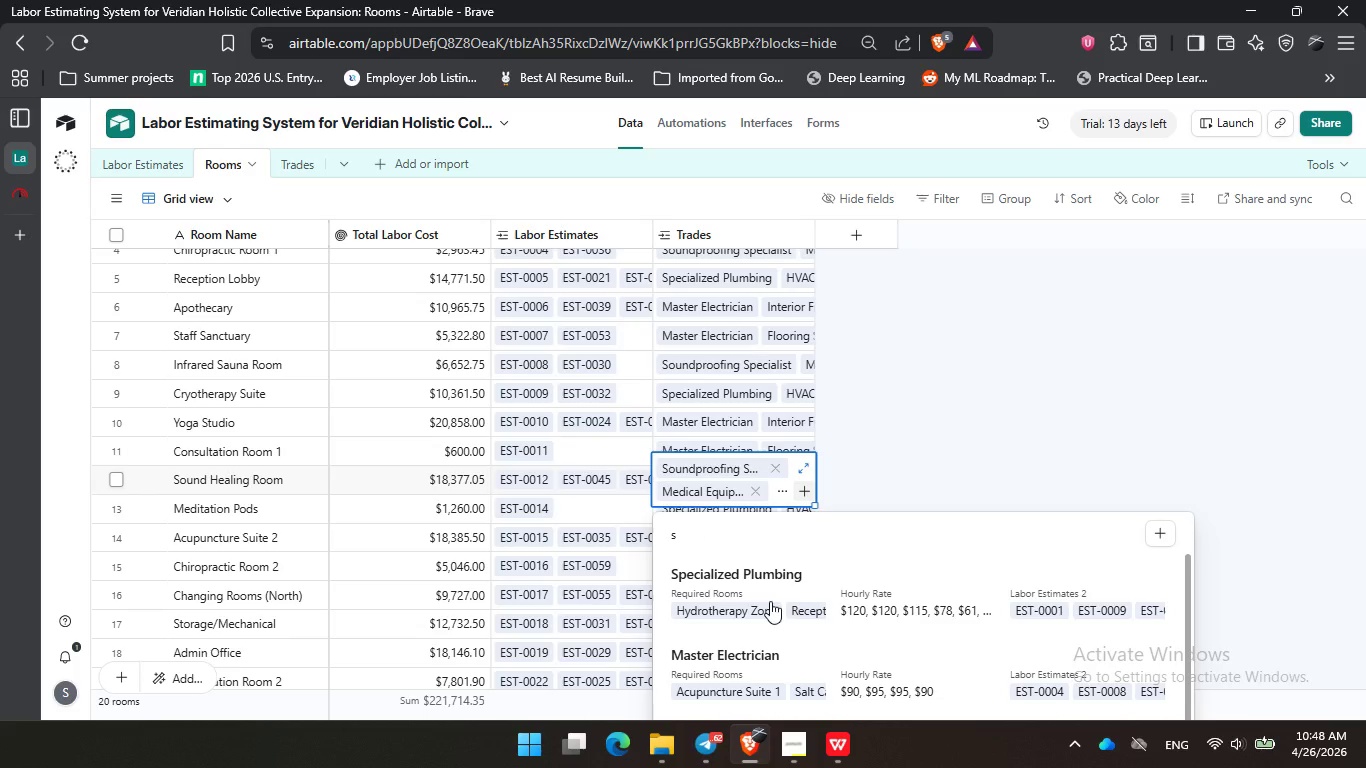 
scroll: coordinate [780, 621], scroll_direction: down, amount: 6.0
 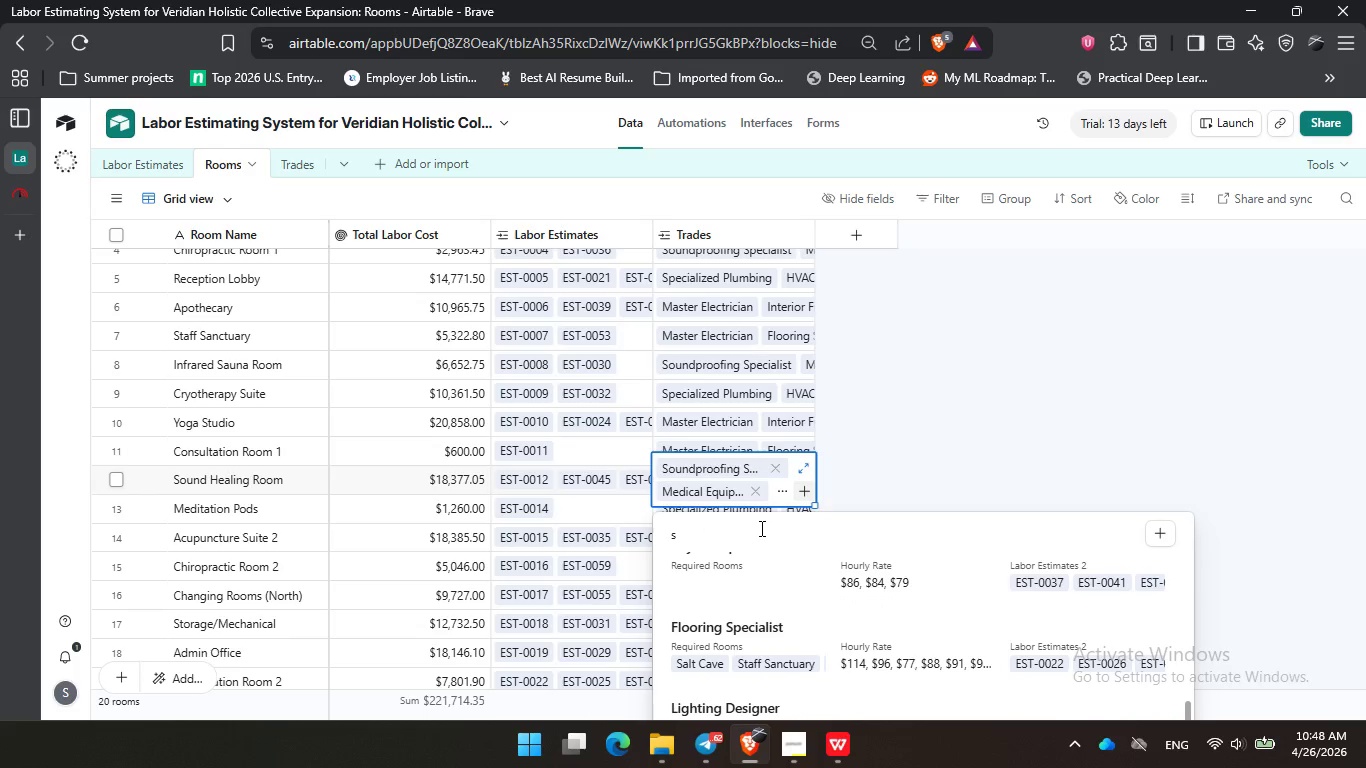 
key(Backspace)
 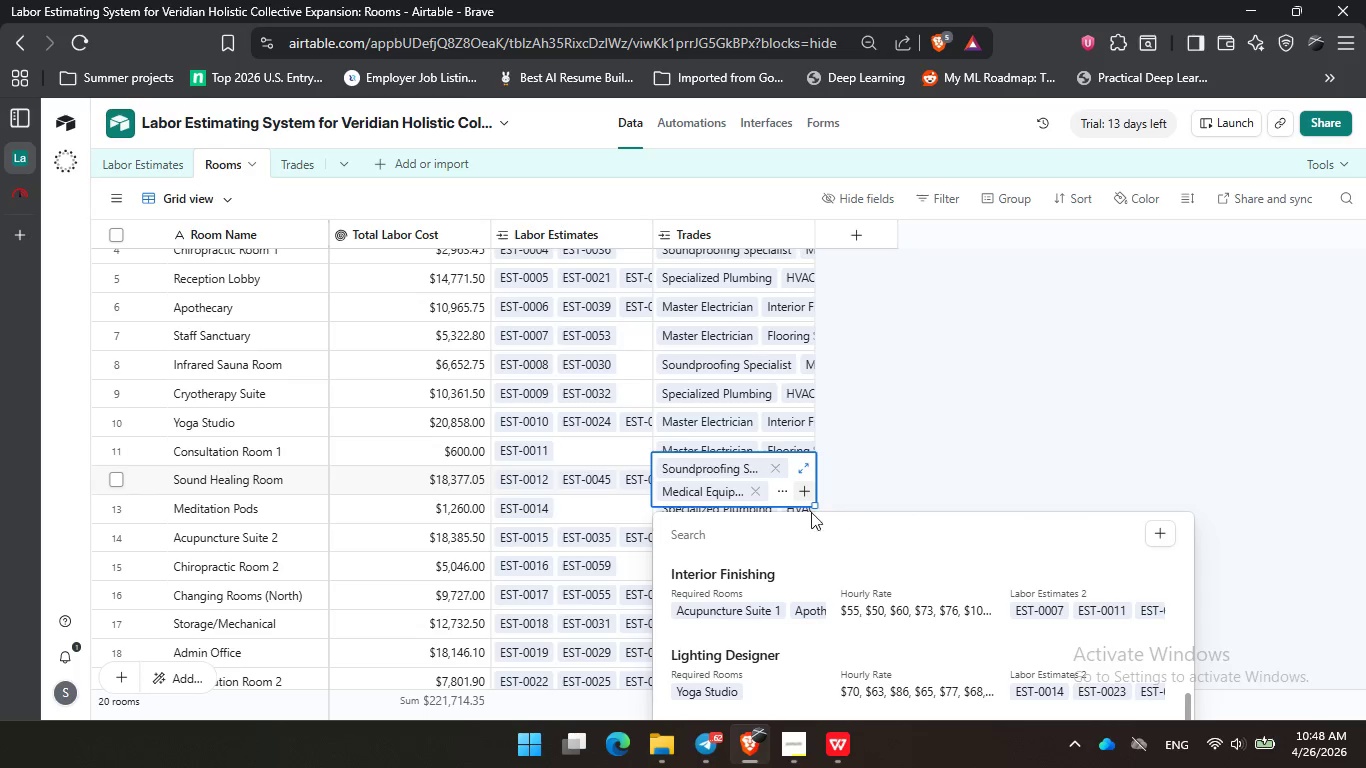 
left_click([800, 466])
 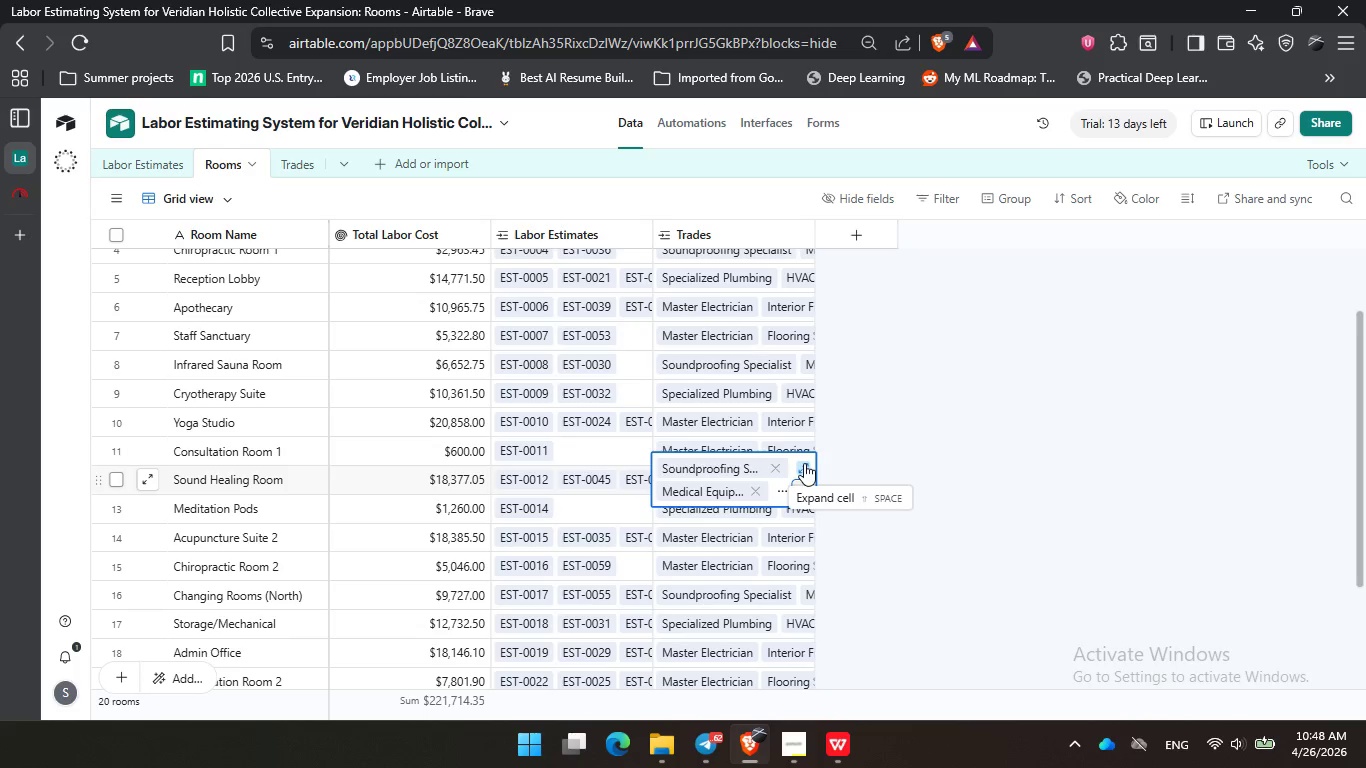 
left_click([803, 464])
 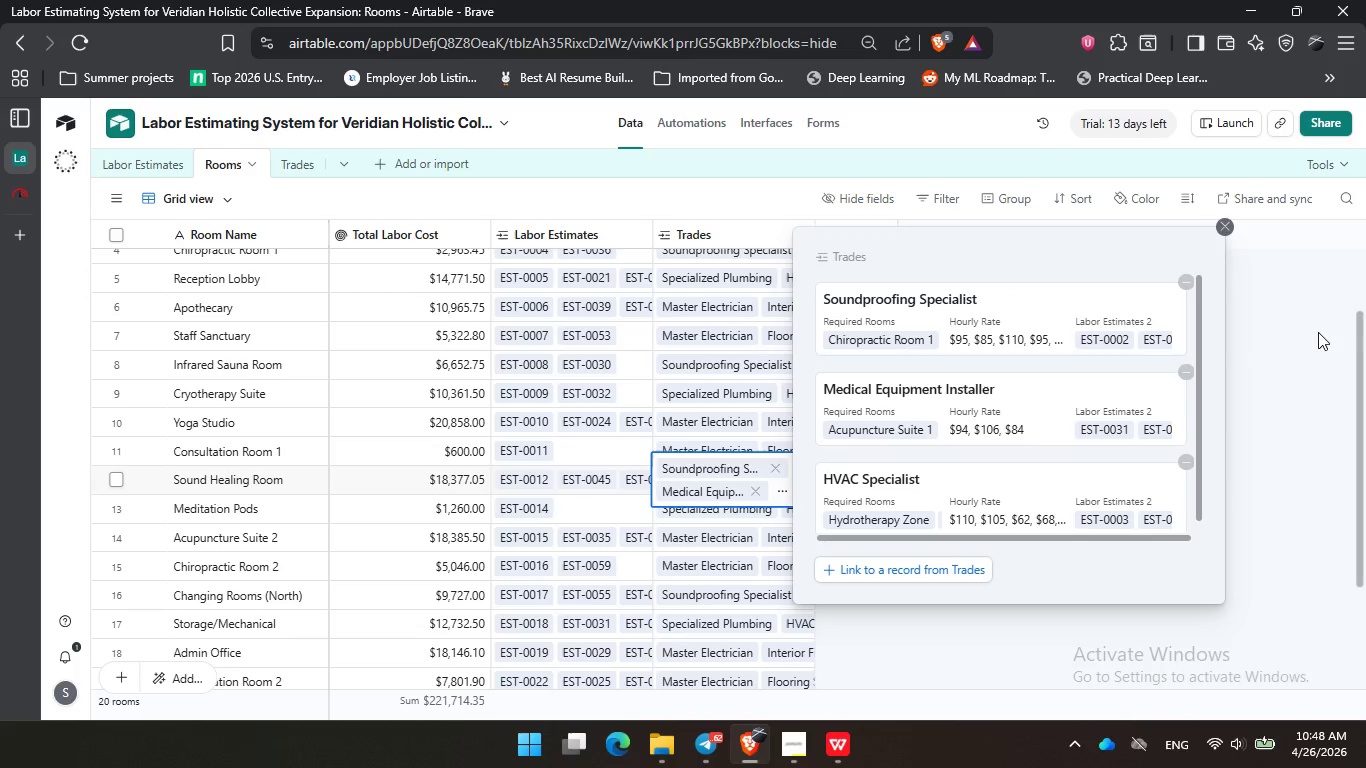 
left_click([1293, 320])
 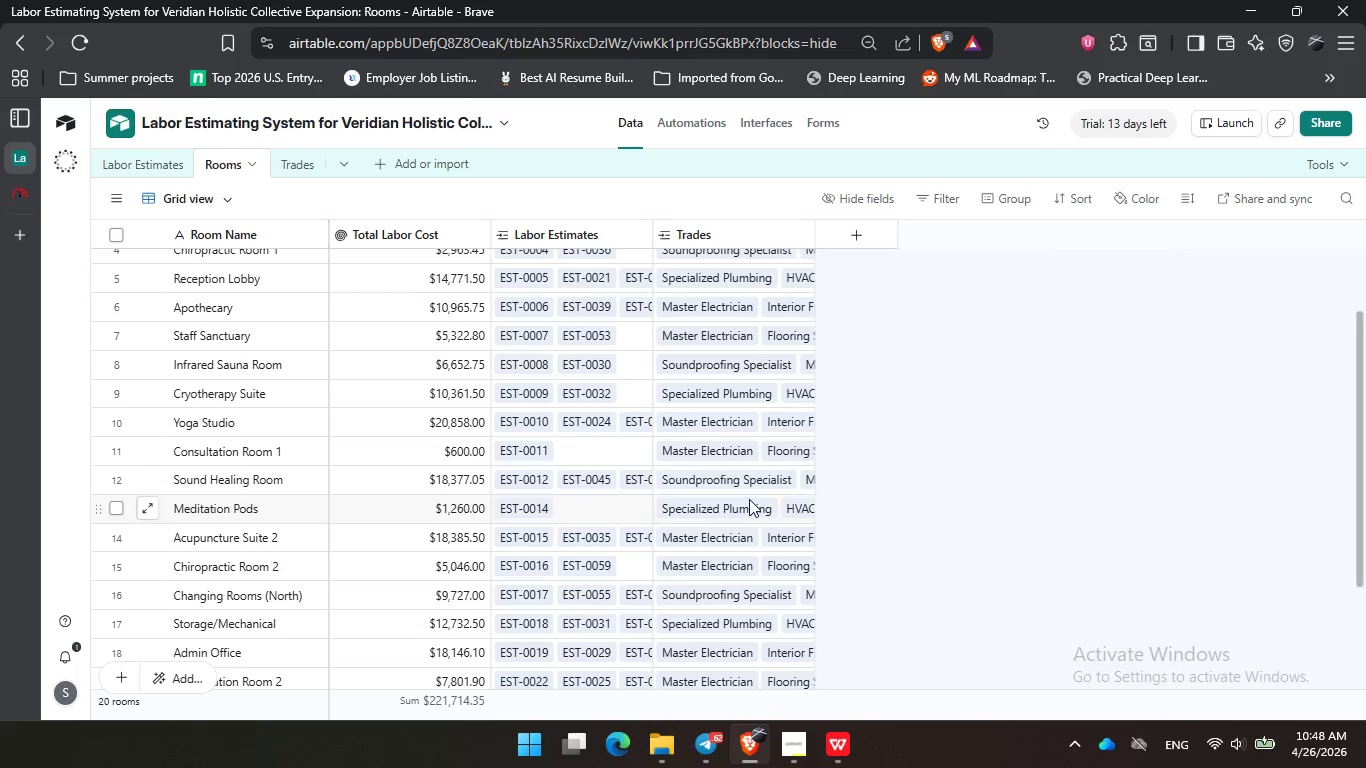 
scroll: coordinate [749, 499], scroll_direction: down, amount: 1.0
 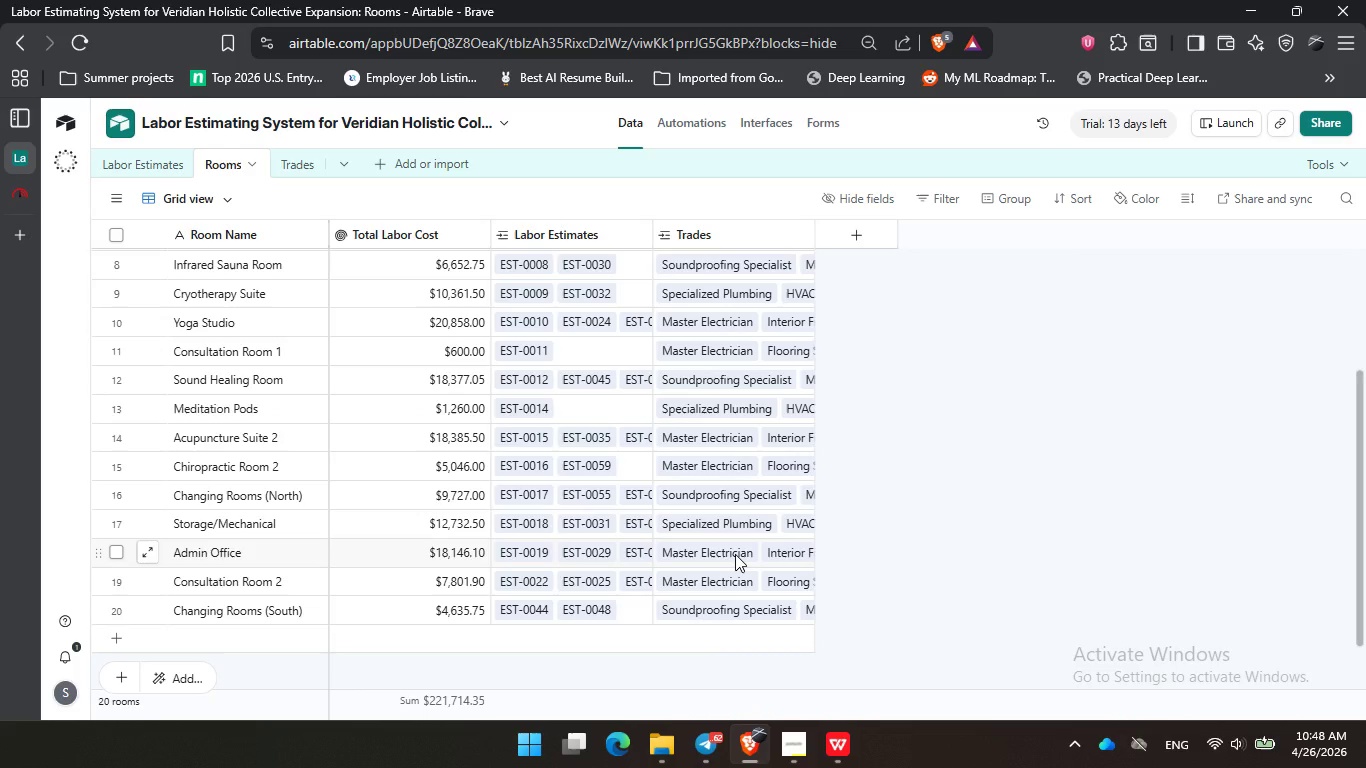 
left_click([735, 554])
 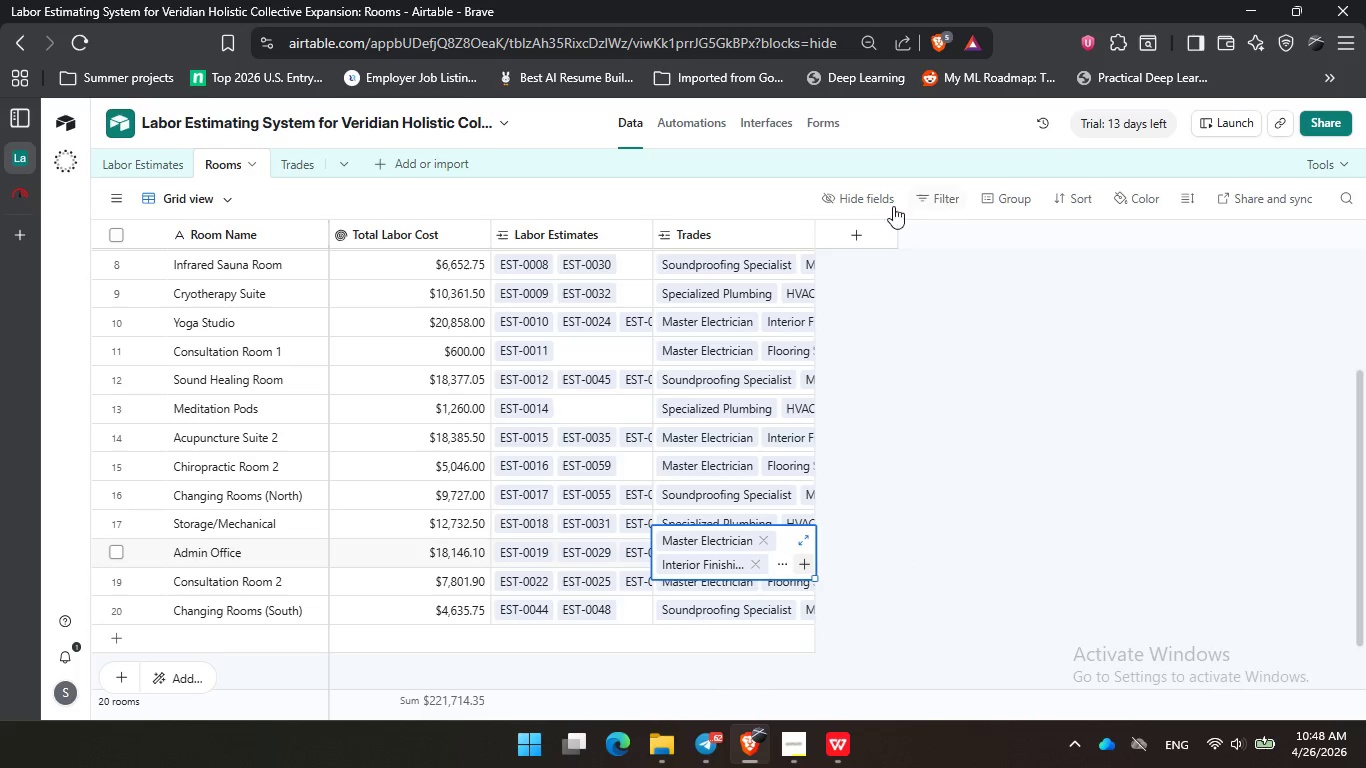 
left_click_drag(start_coordinate=[811, 234], to_coordinate=[1018, 240])
 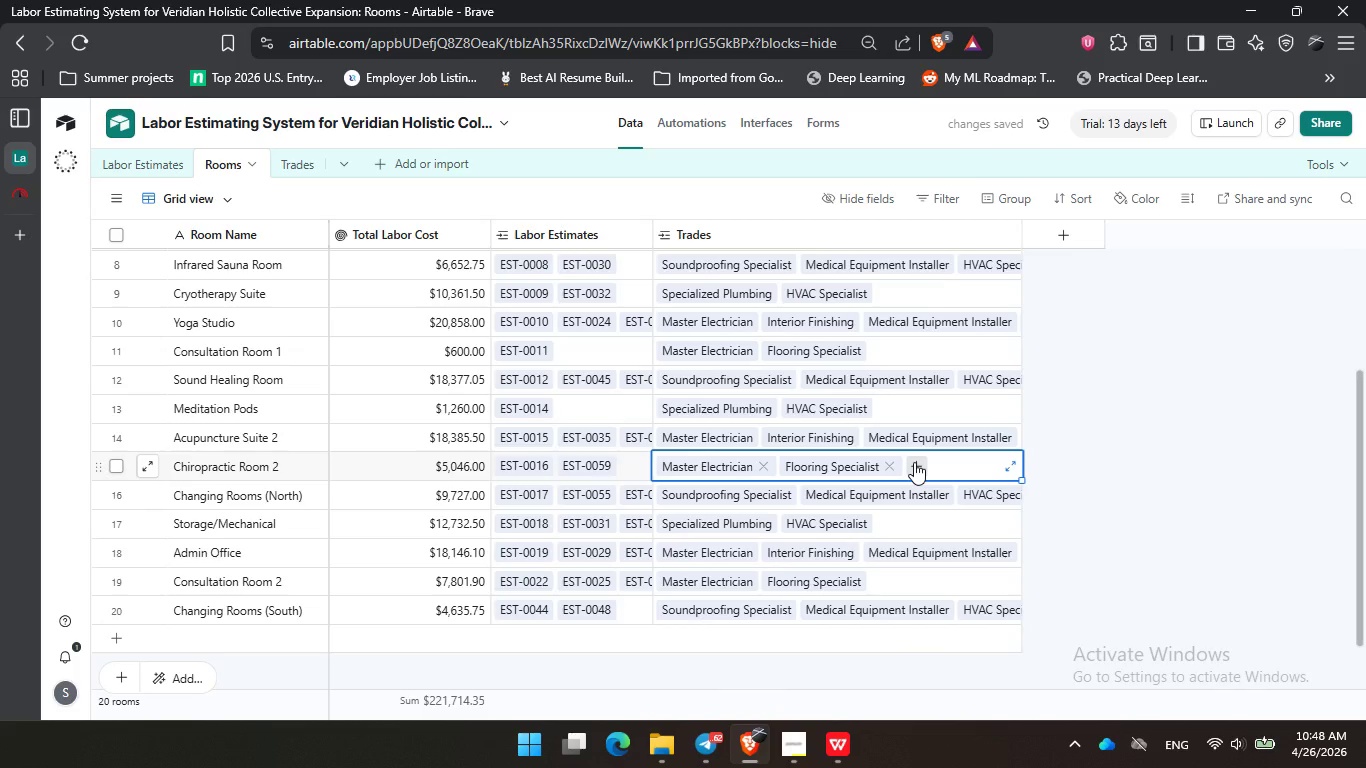 
left_click([914, 462])
 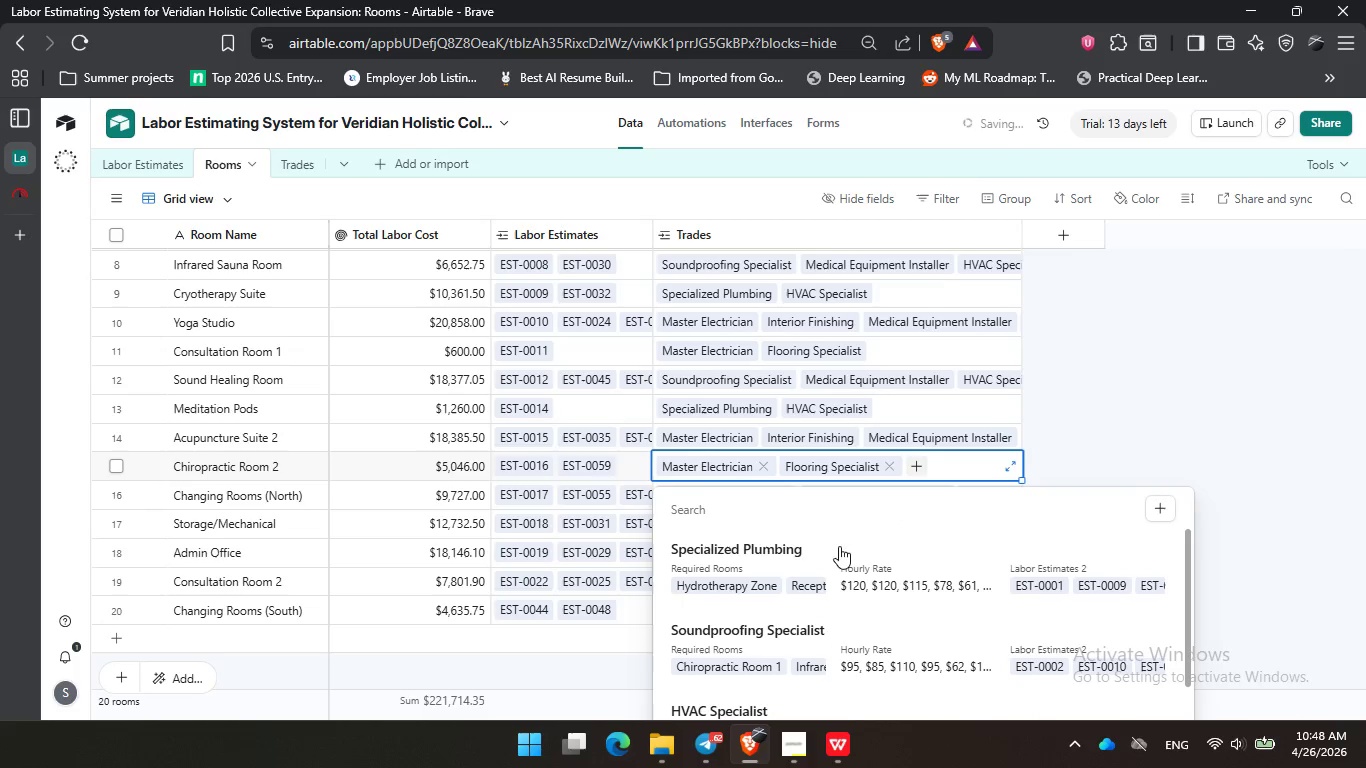 
scroll: coordinate [817, 580], scroll_direction: down, amount: 4.0
 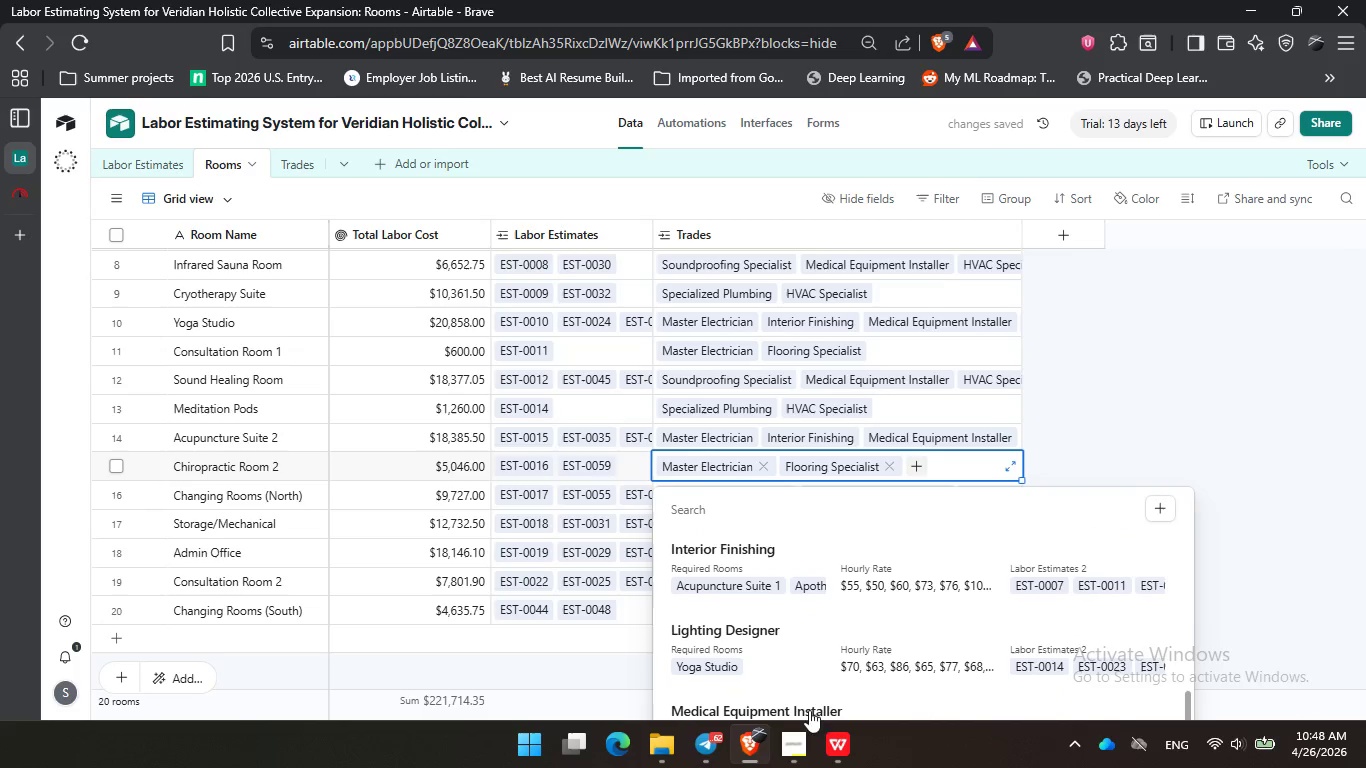 
left_click([816, 703])
 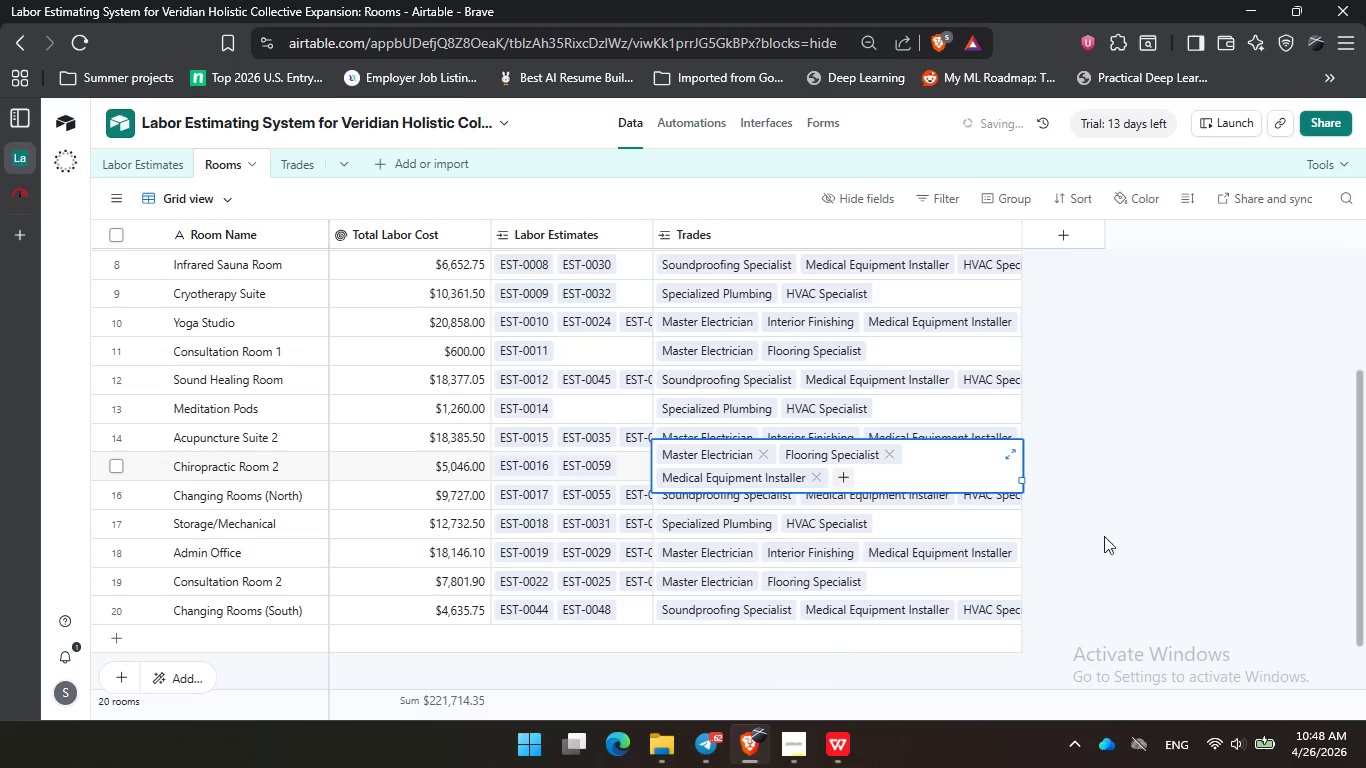 
left_click([1168, 510])
 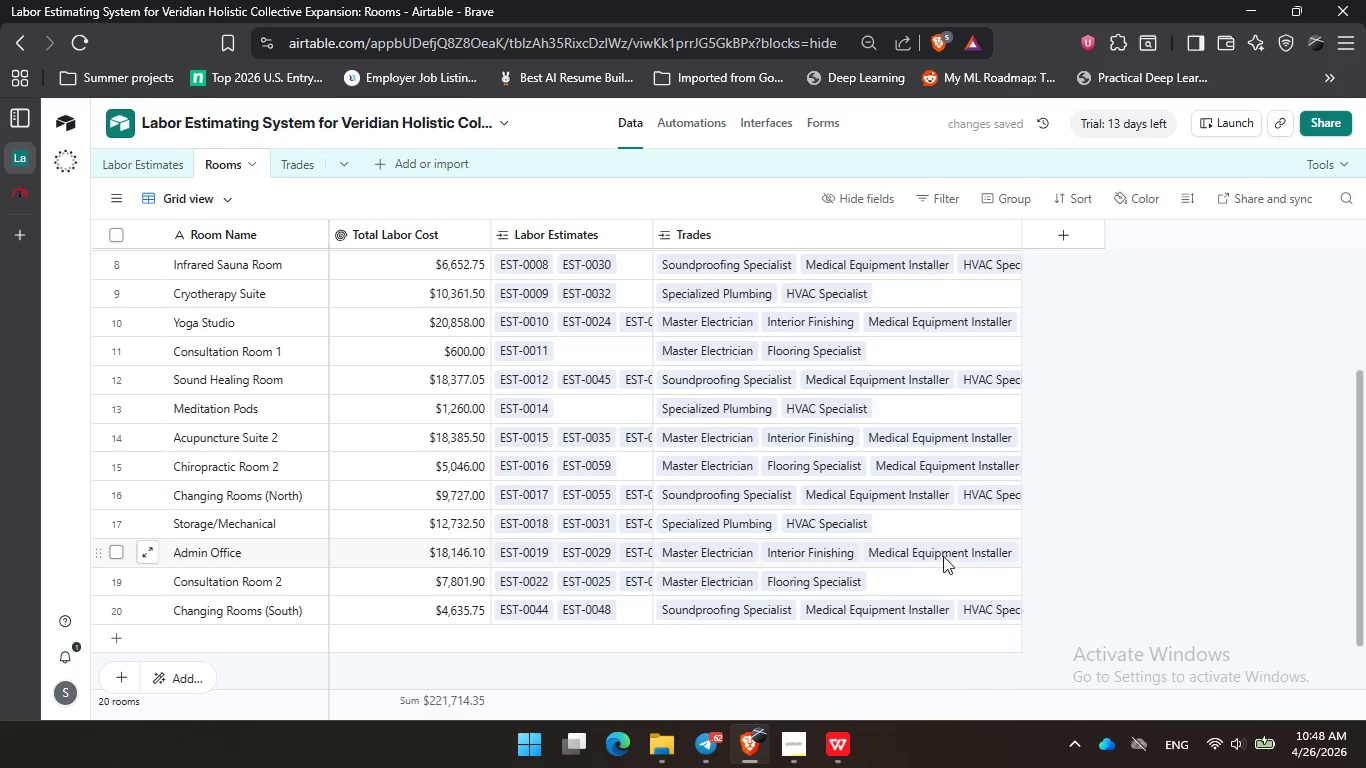 
left_click([953, 555])
 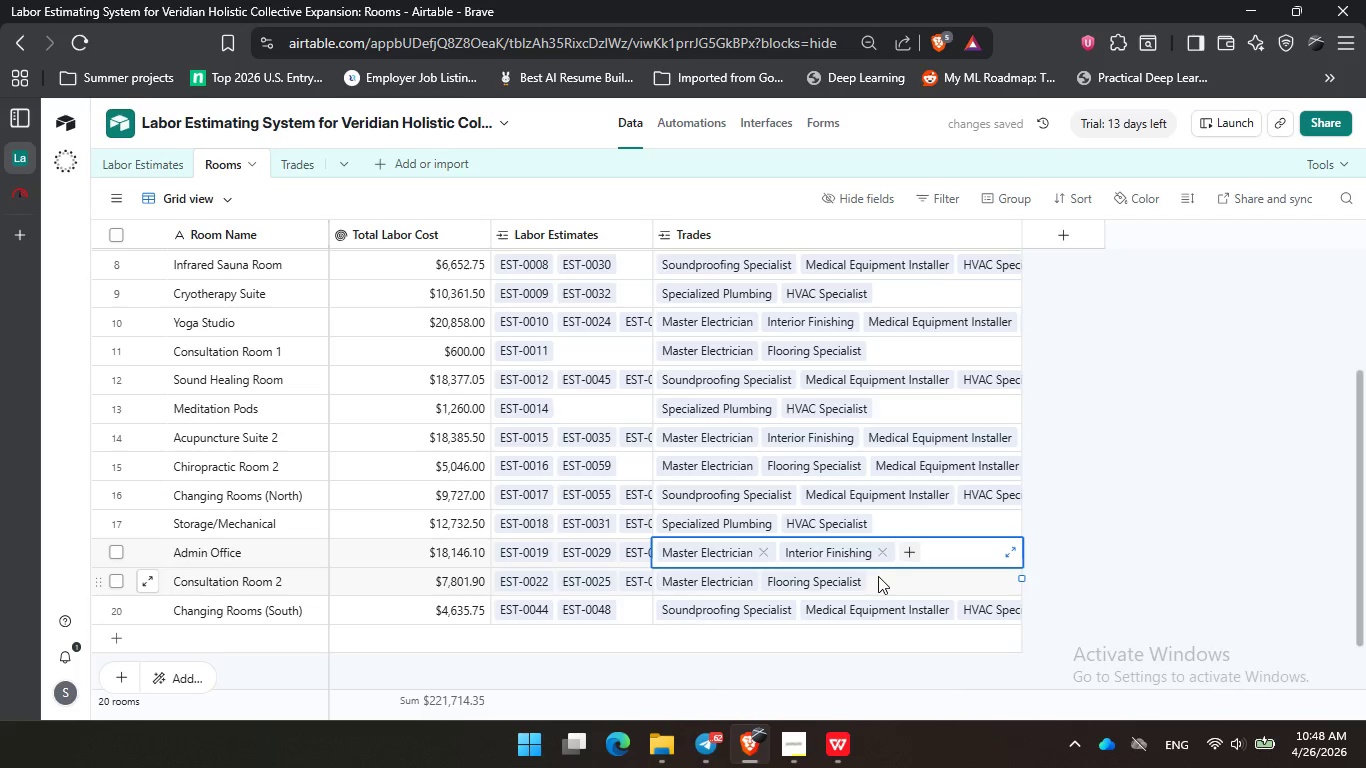 
left_click([905, 576])
 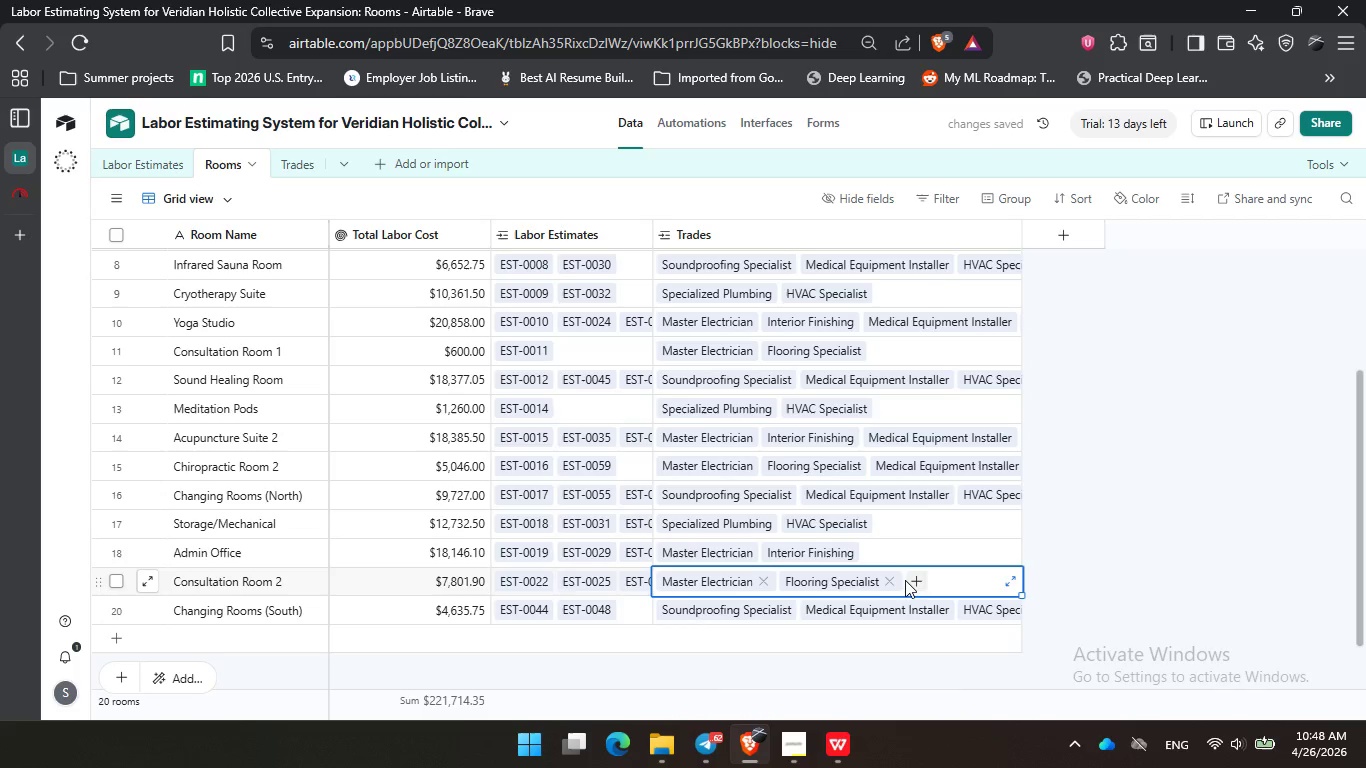 
left_click([909, 580])
 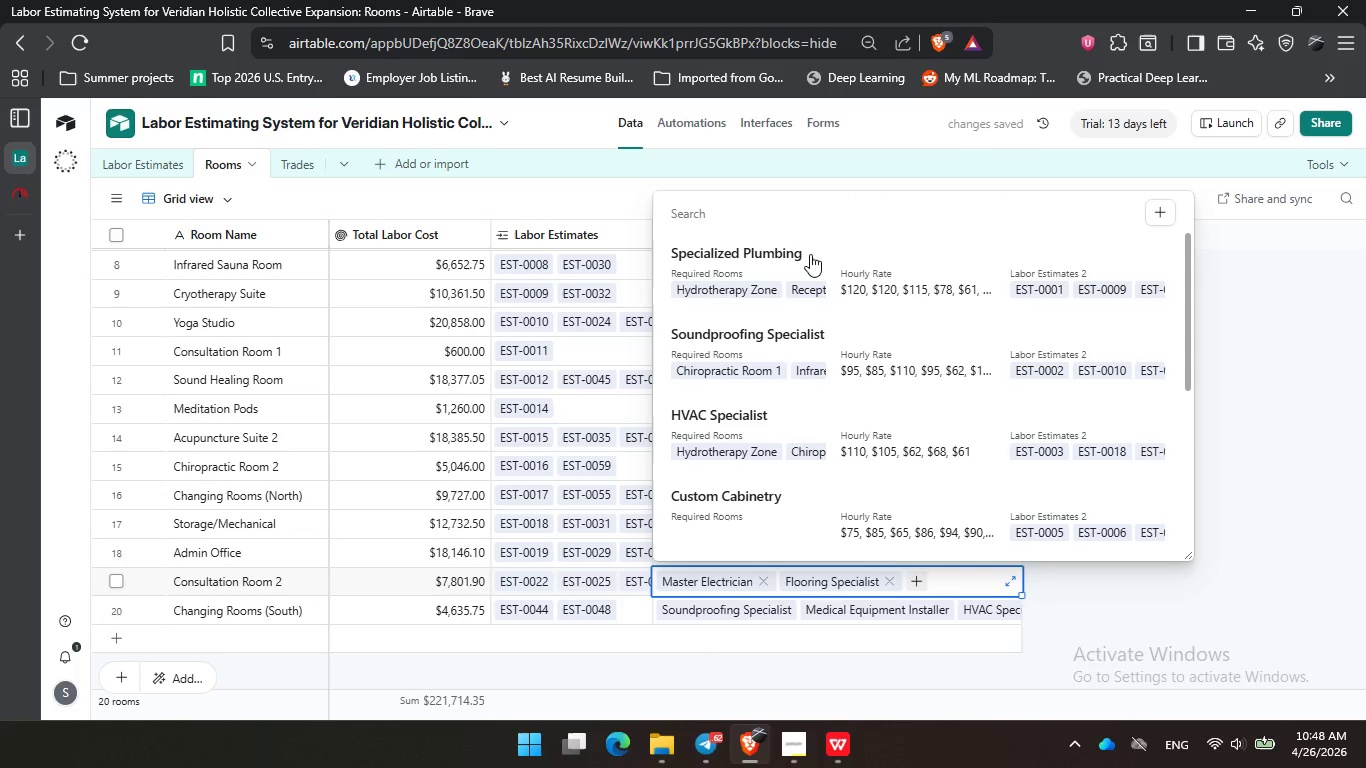 
scroll: coordinate [846, 357], scroll_direction: down, amount: 3.0
 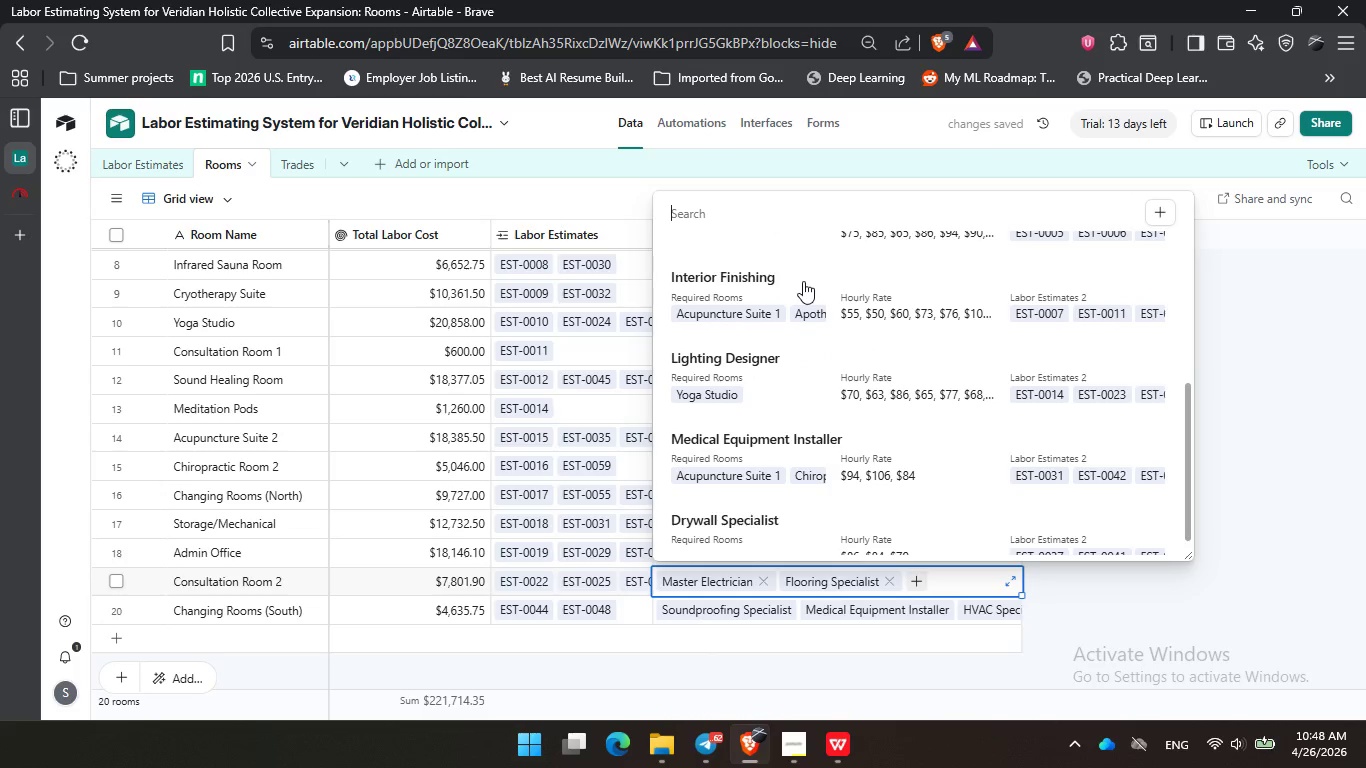 
scroll: coordinate [803, 281], scroll_direction: up, amount: 1.0
 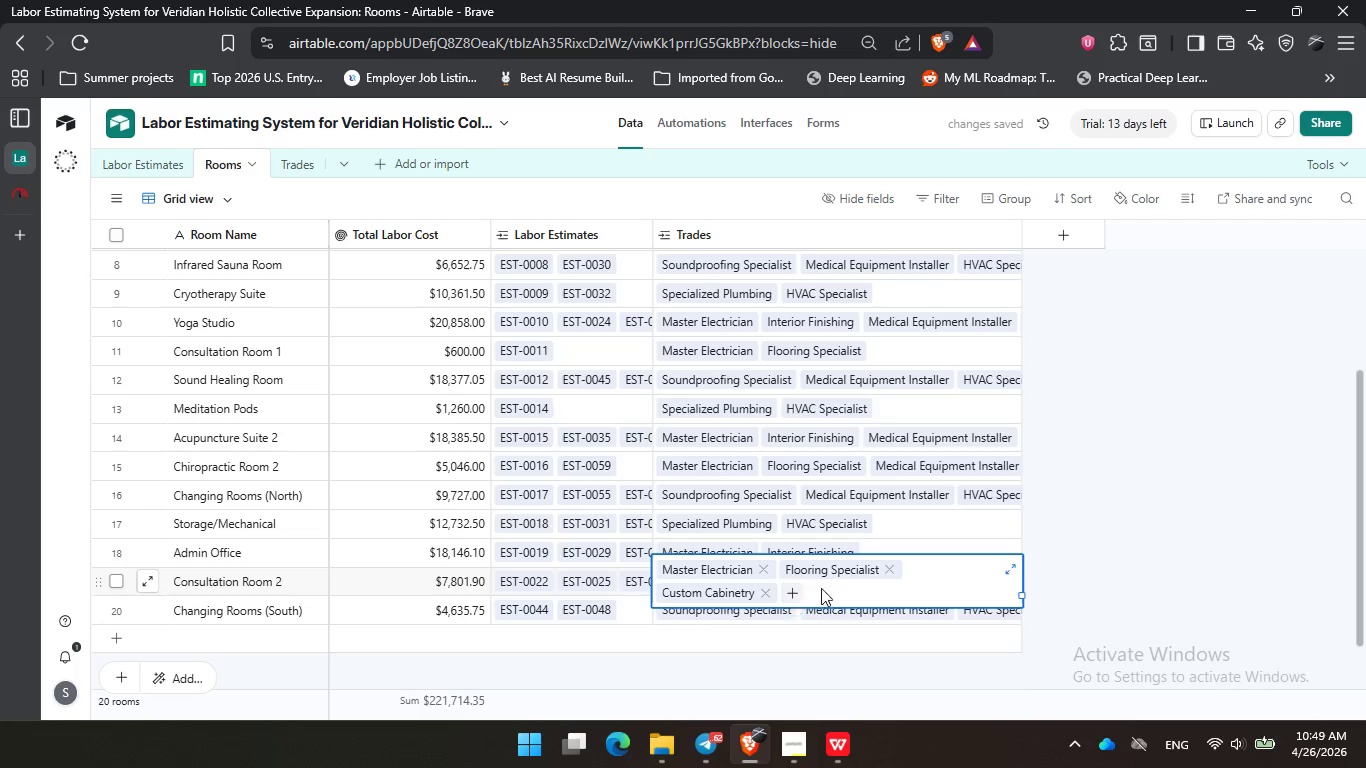 
left_click([887, 567])
 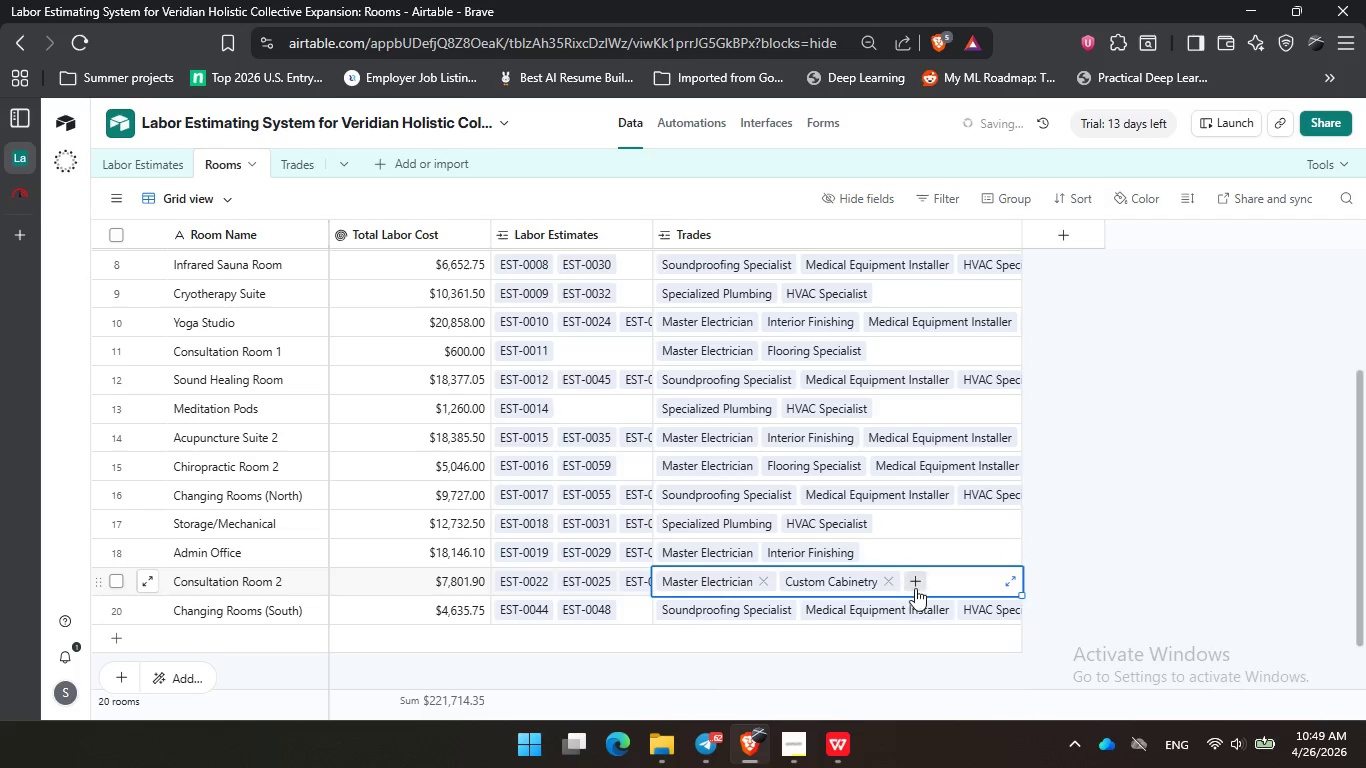 
left_click([917, 587])
 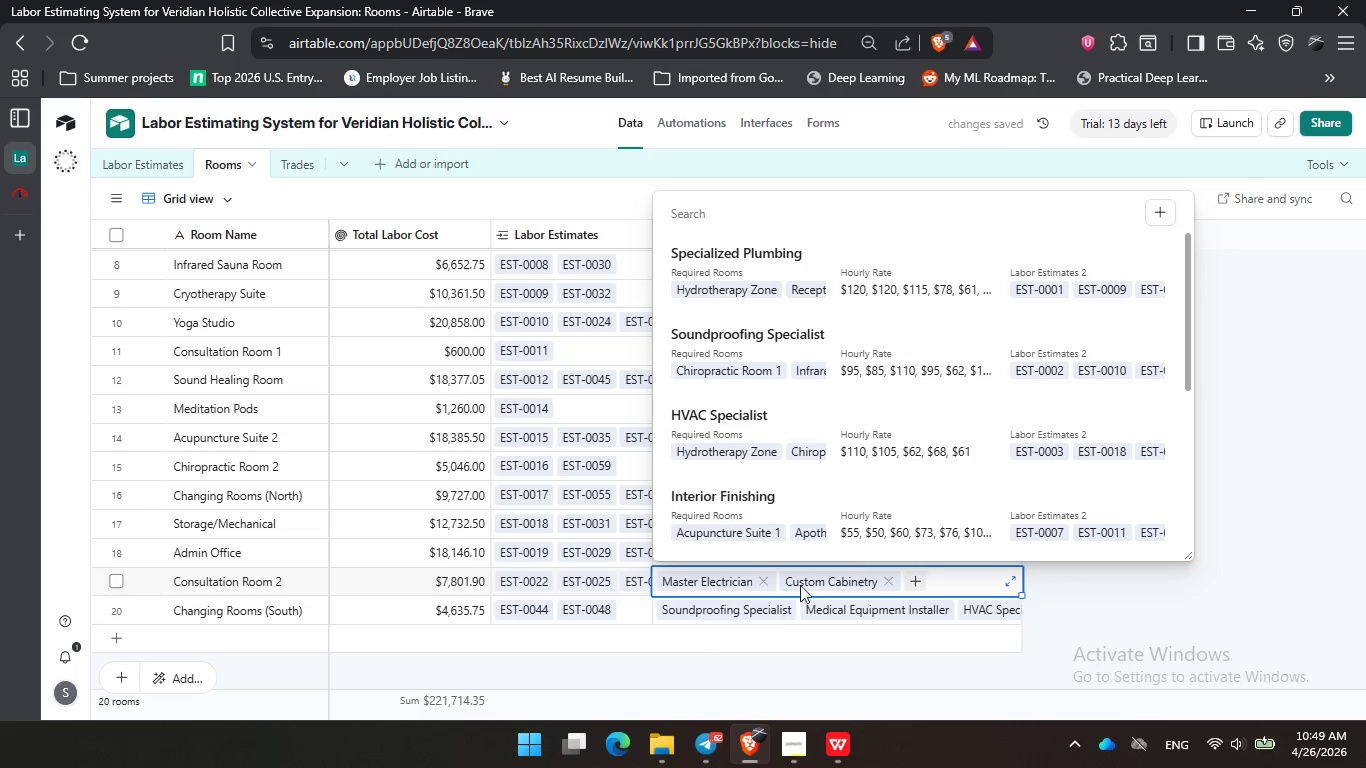 
scroll: coordinate [744, 456], scroll_direction: down, amount: 4.0
 